 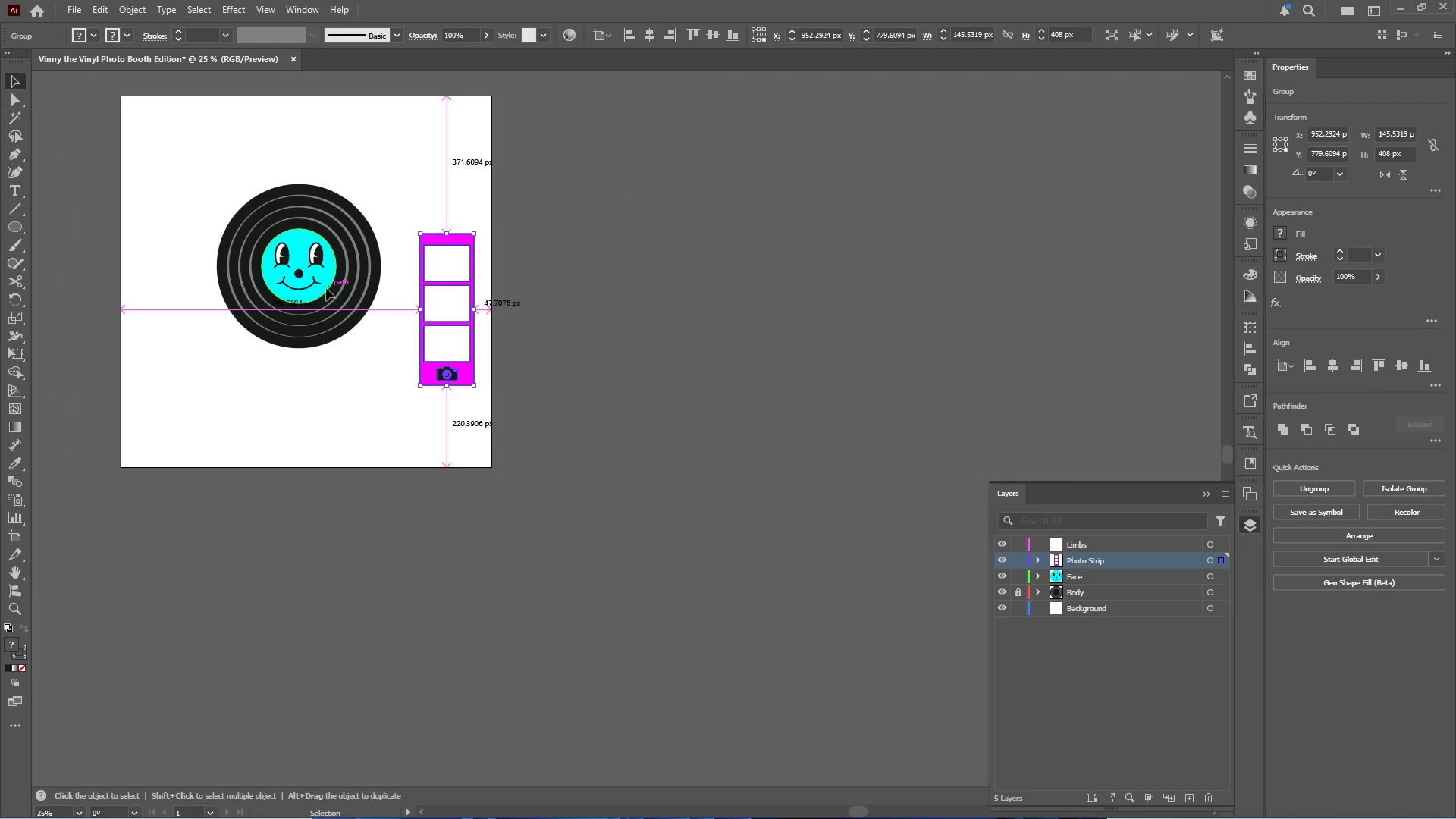 
hold_key(key=AltLeft, duration=0.34)
 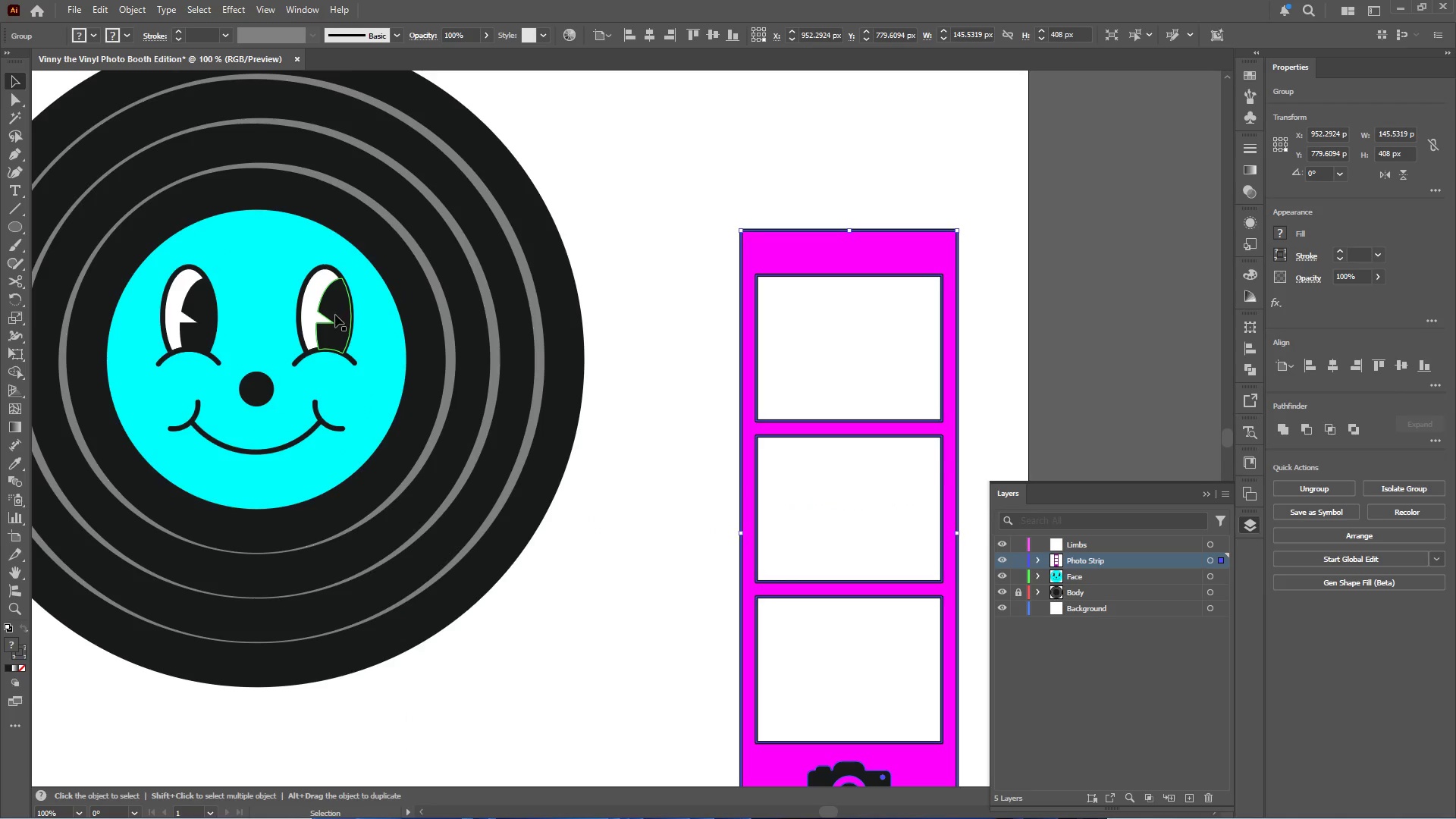 
left_click([335, 315])
 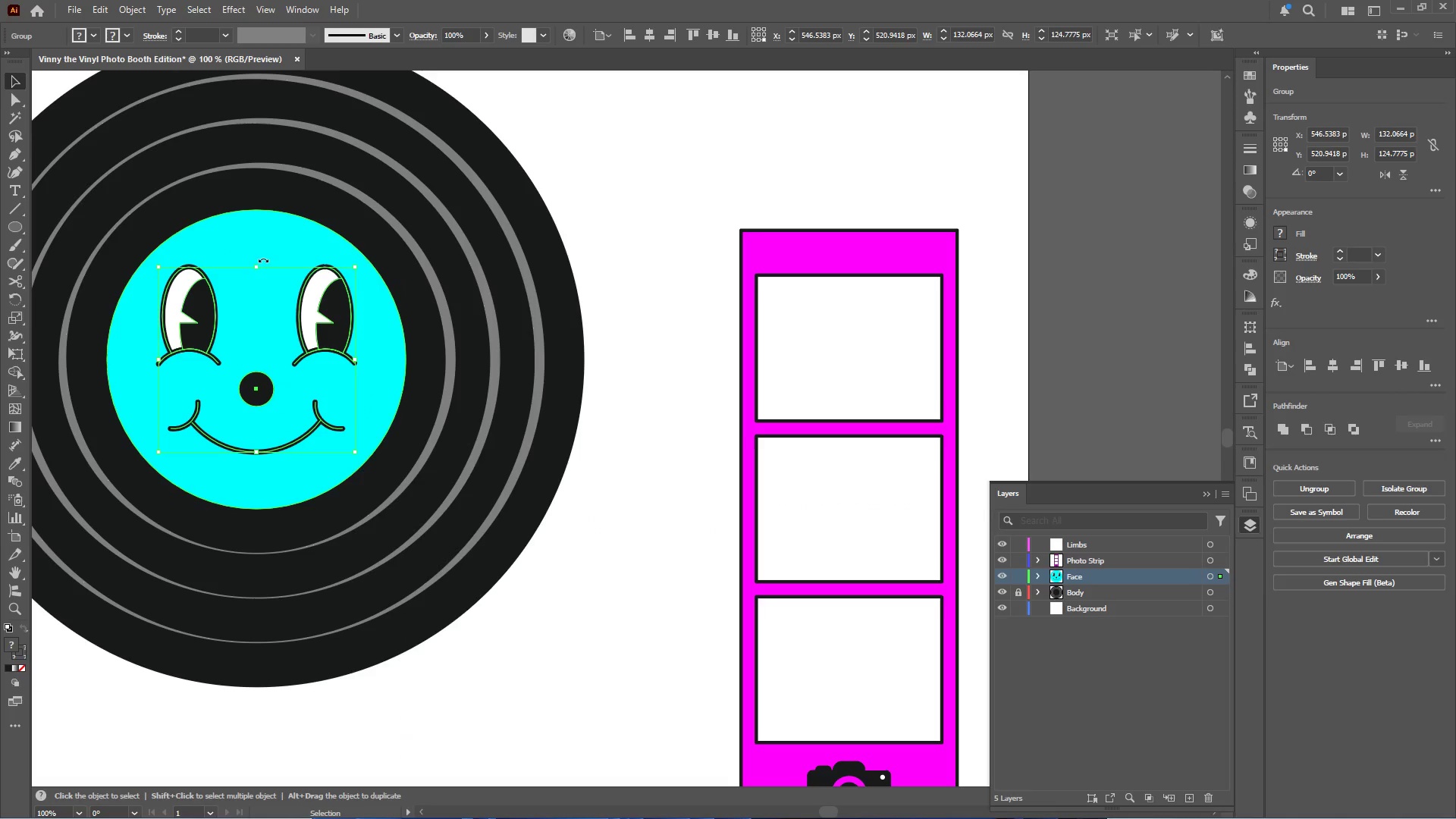 
scroll: coordinate [312, 235], scroll_direction: up, amount: 1.0
 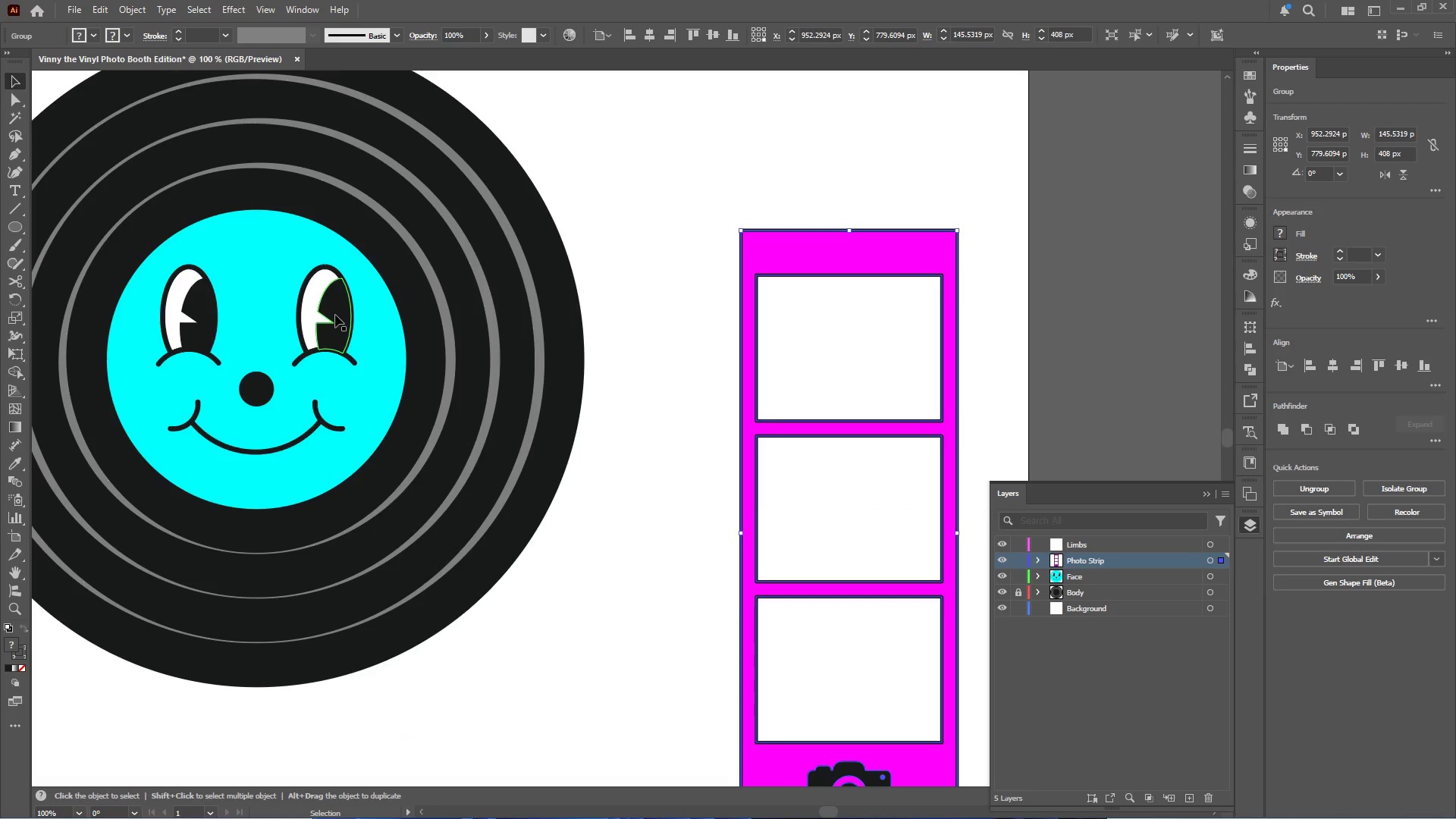 
left_click_drag(start_coordinate=[262, 259], to_coordinate=[275, 265])
 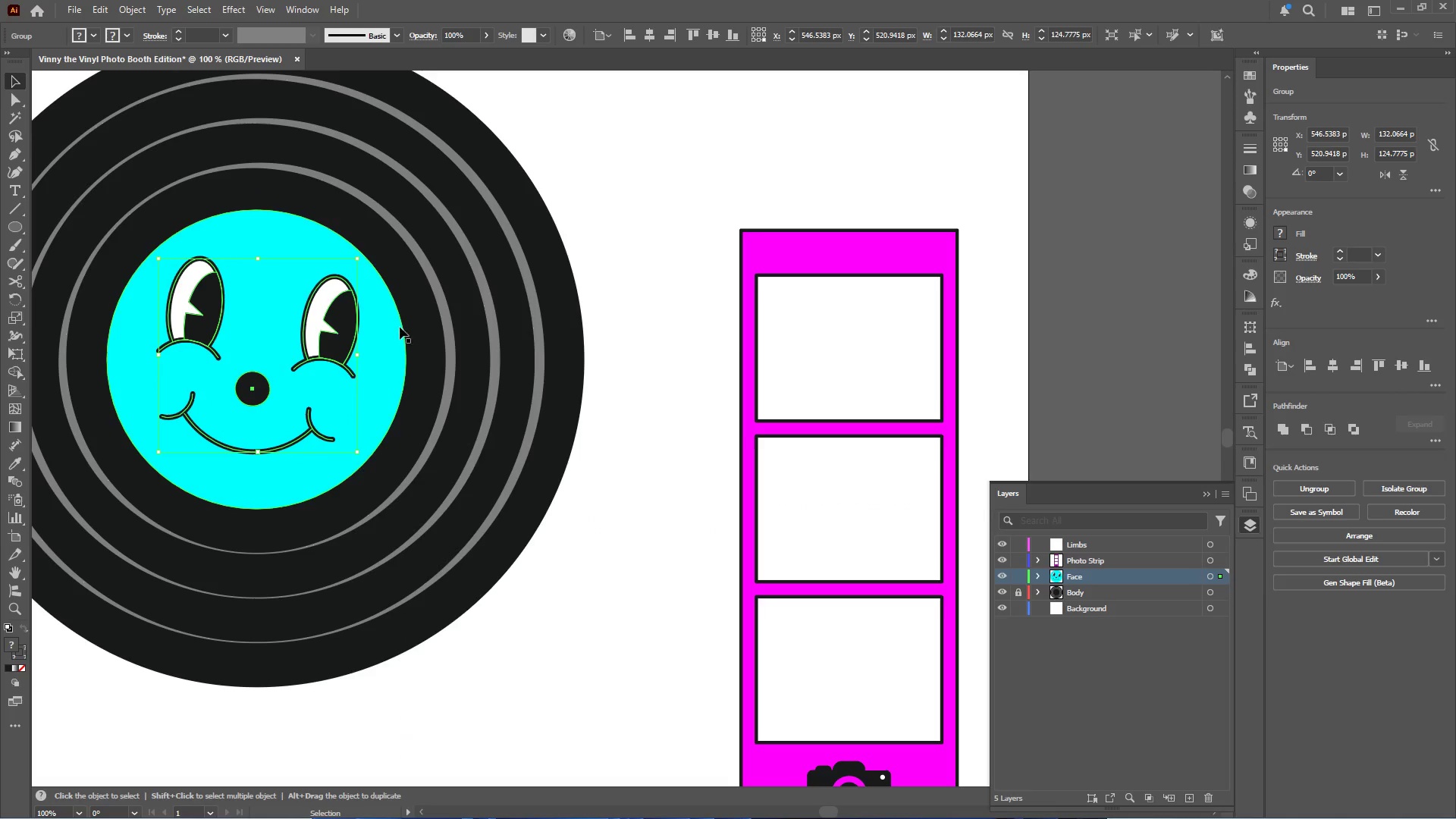 
hold_key(key=AltLeft, duration=0.44)
scroll: coordinate [446, 349], scroll_direction: down, amount: 3.0
 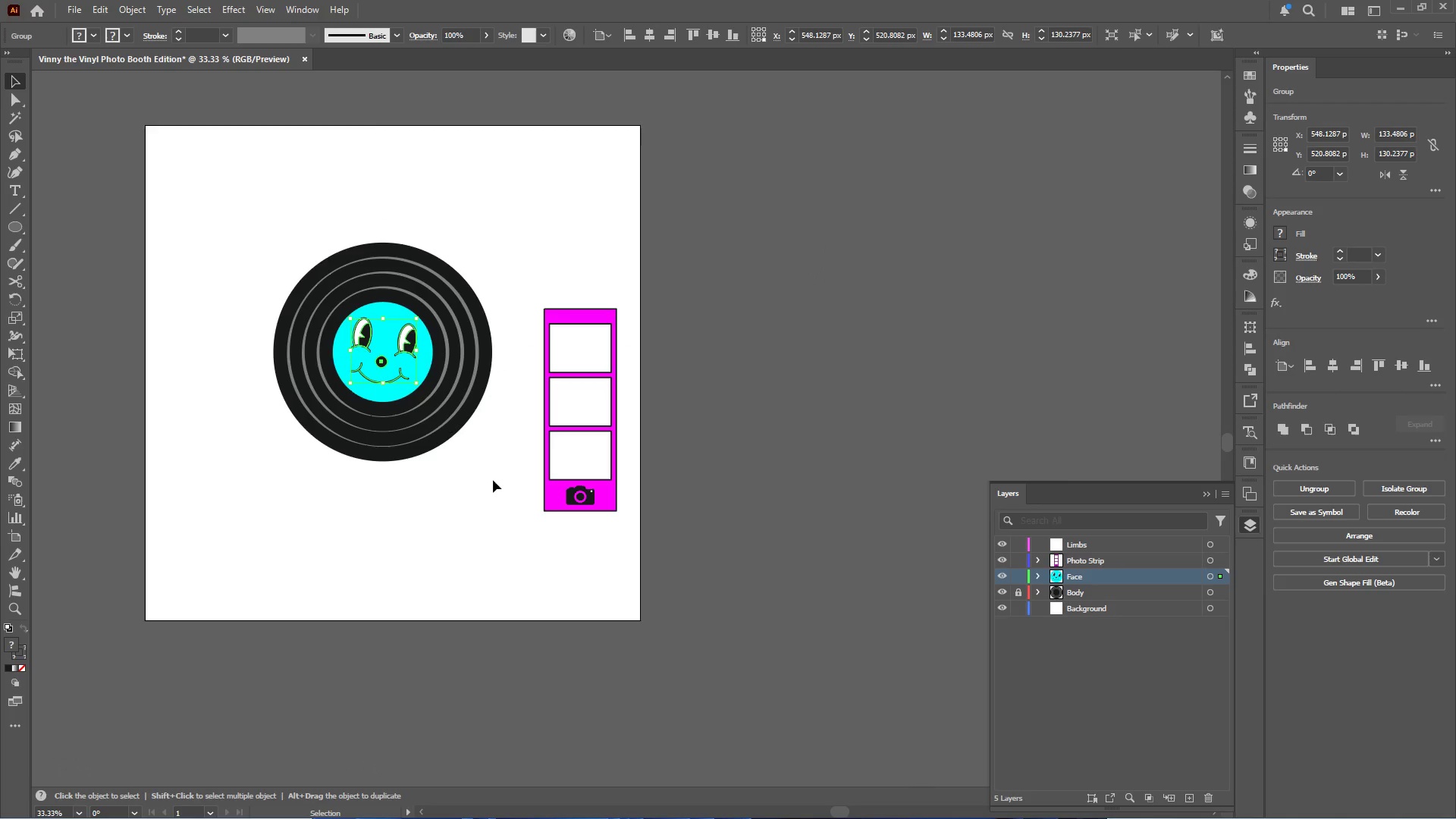 
left_click([493, 480])
 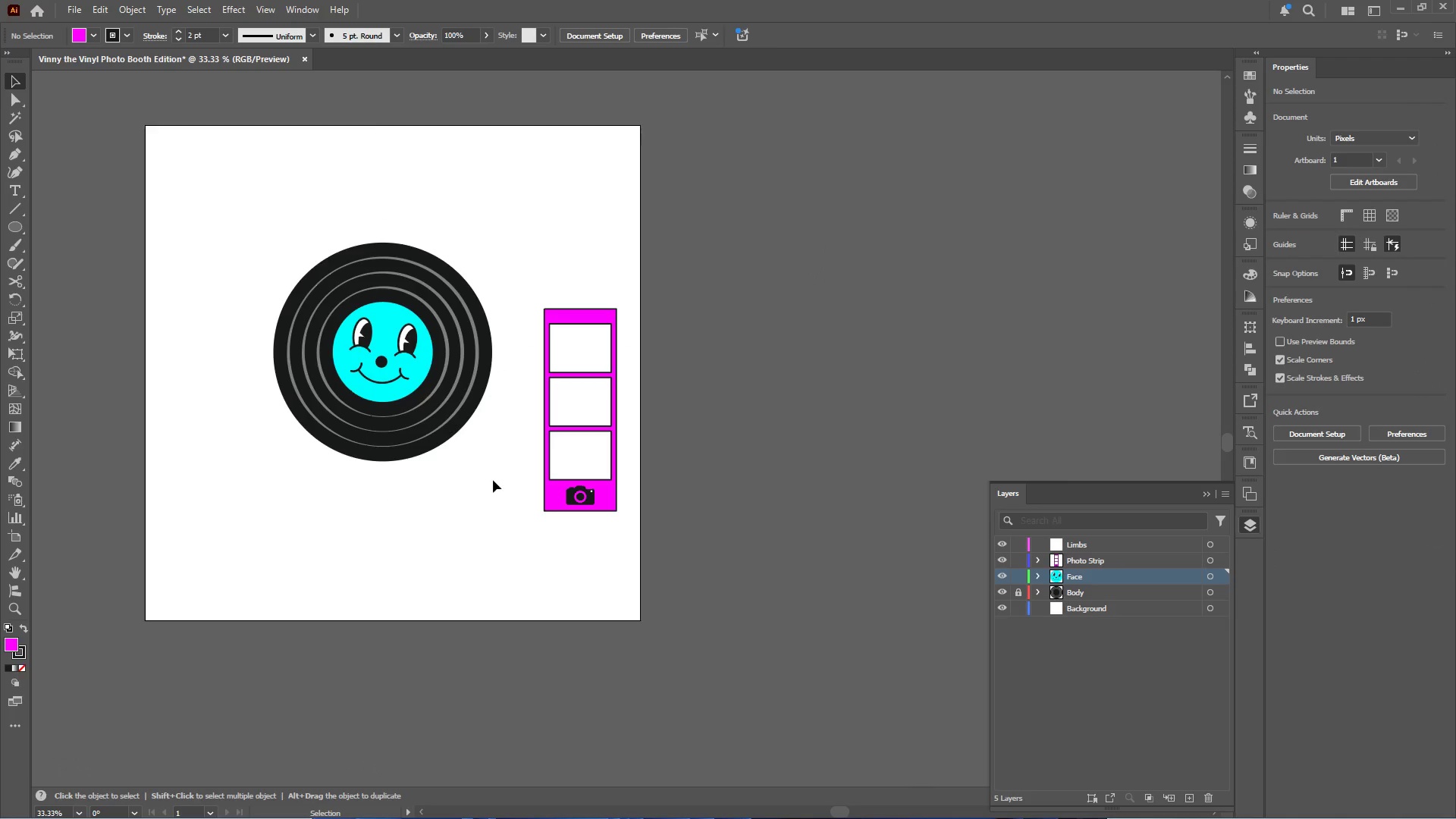 
key(Control+Z)
 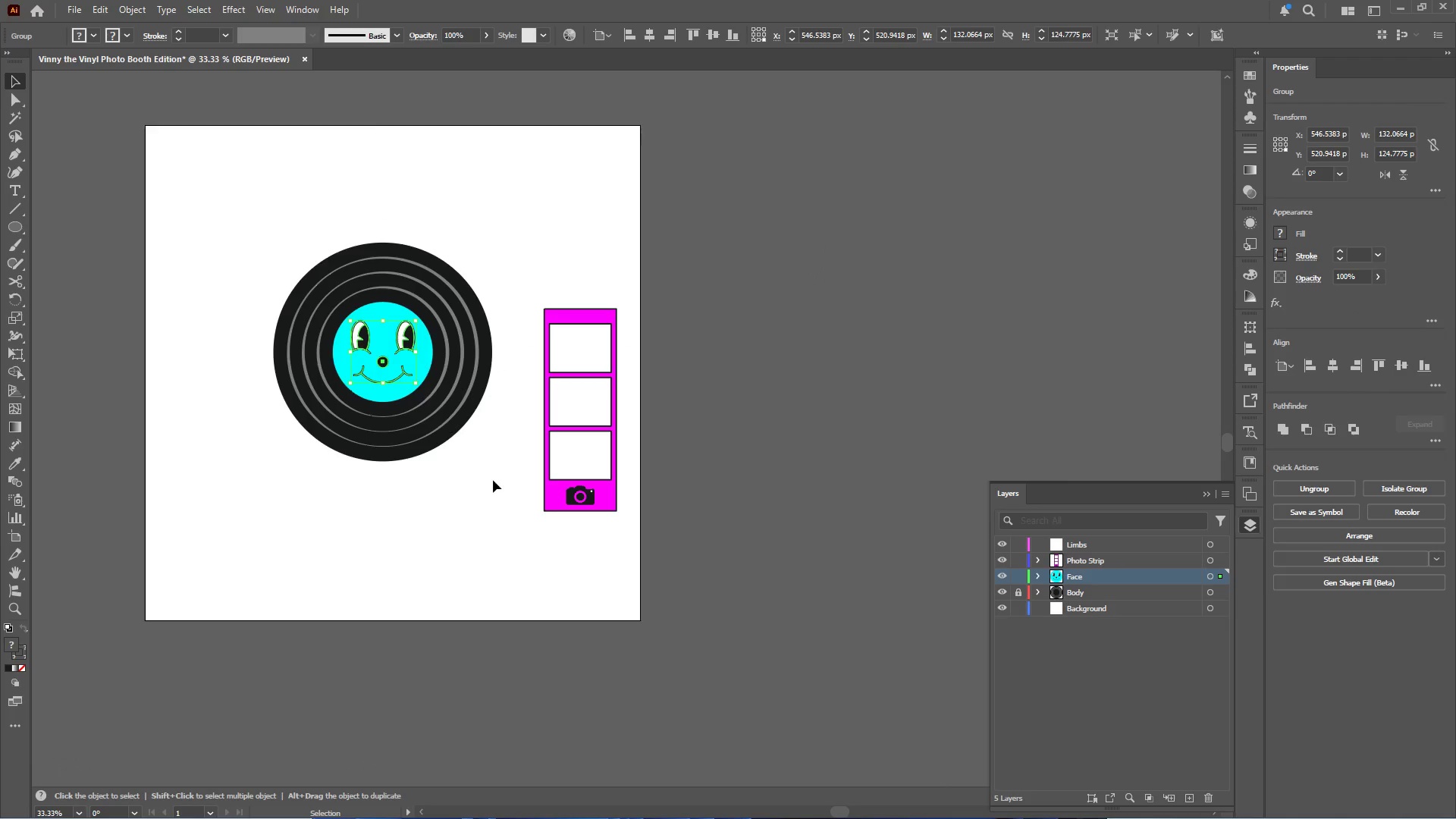 
left_click([493, 480])
 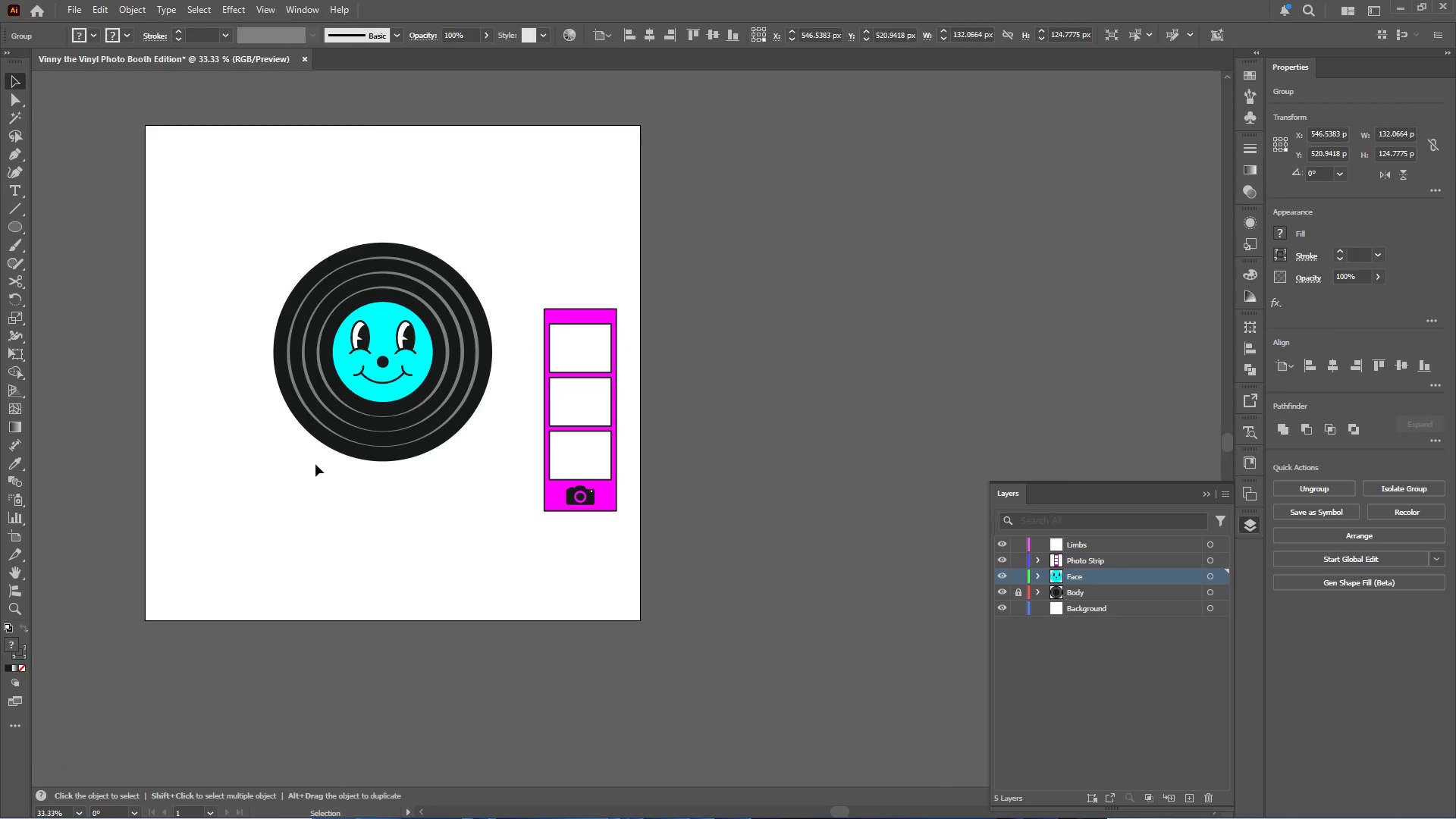 
hold_key(key=AltLeft, duration=0.58)
scroll: coordinate [317, 460], scroll_direction: up, amount: 3.0
 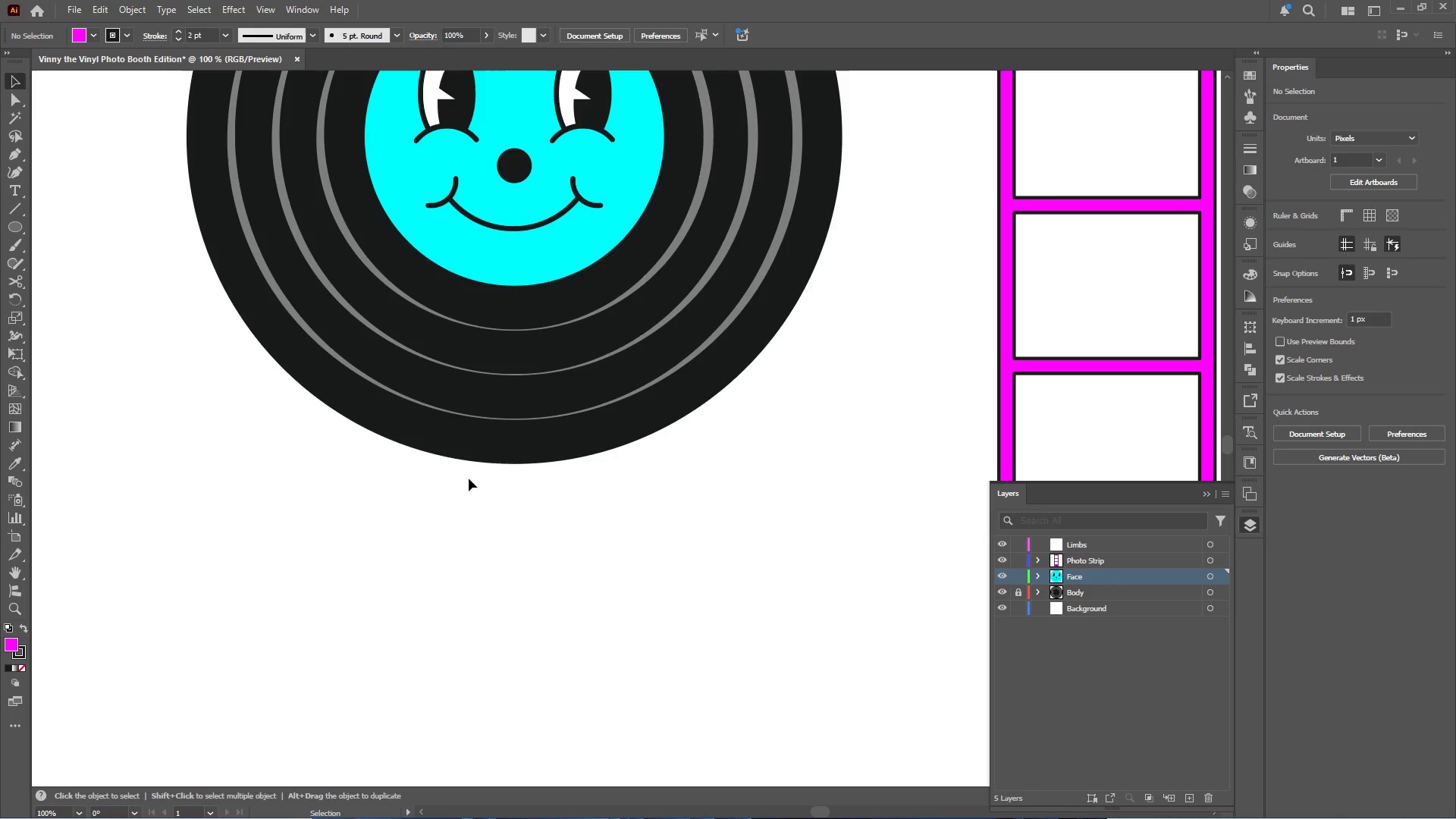 
key(Alt+AltLeft)
 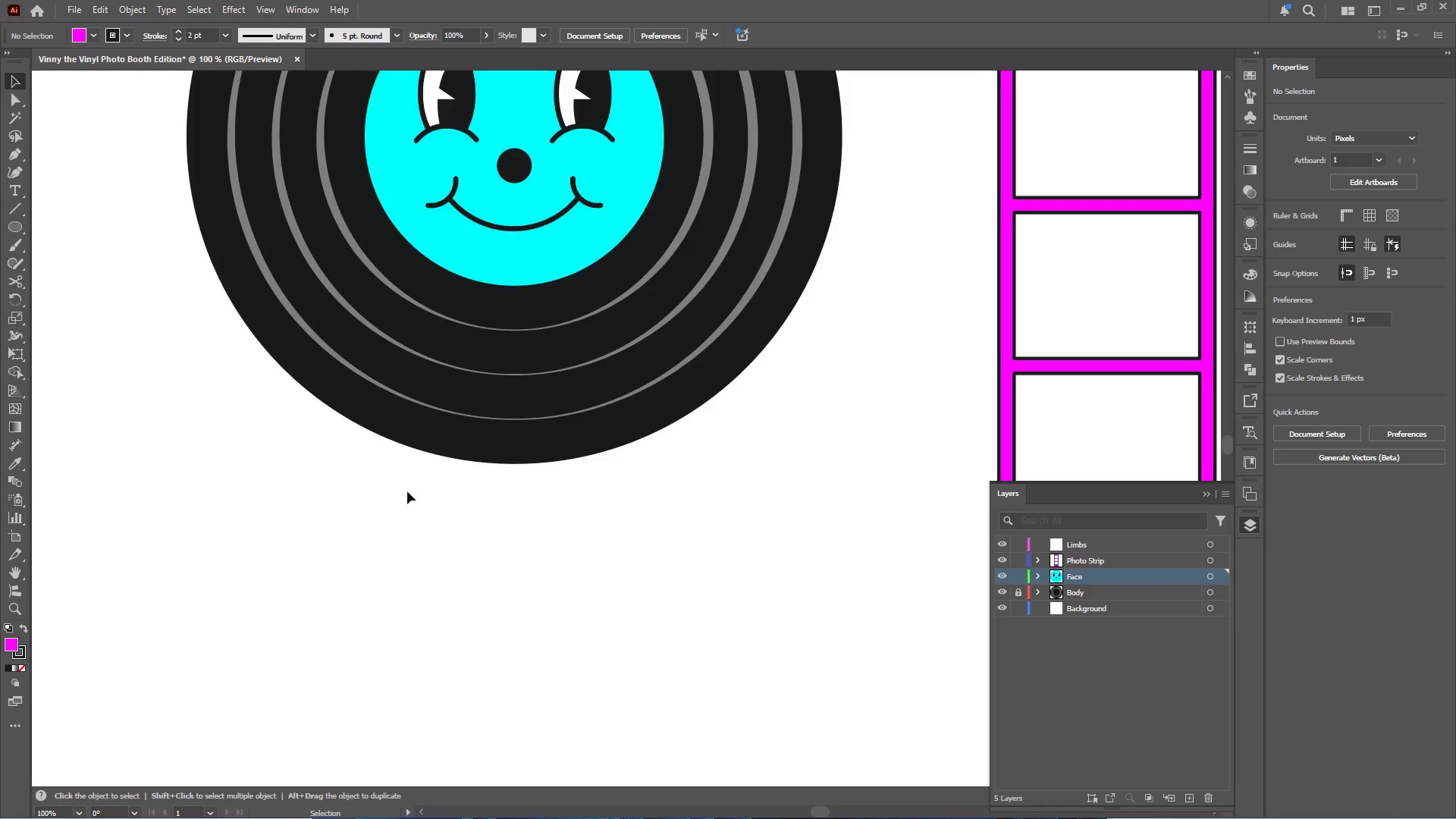 
scroll: coordinate [407, 491], scroll_direction: down, amount: 2.0
 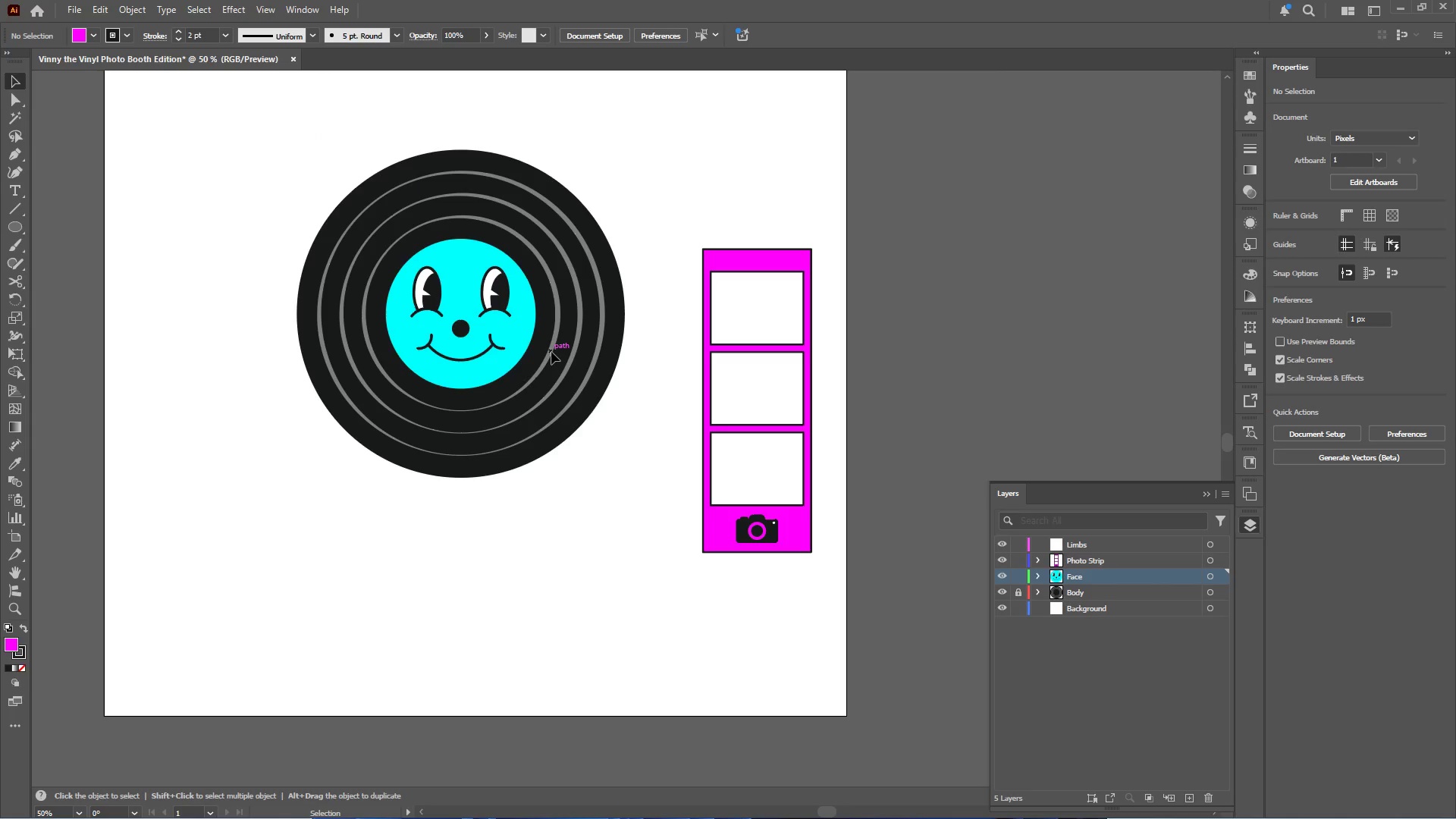 
left_click([551, 352])
 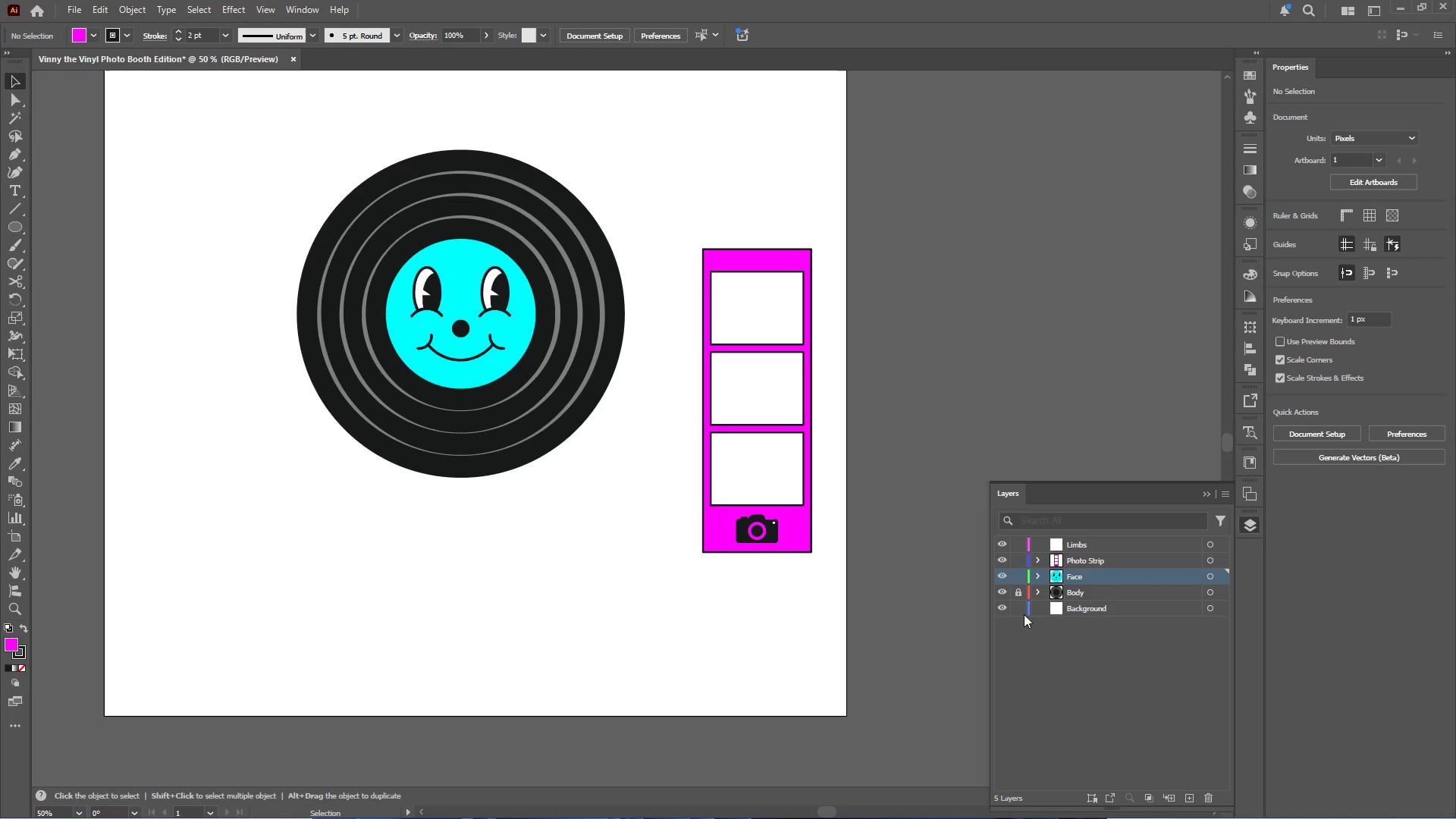 
left_click([1016, 596])
 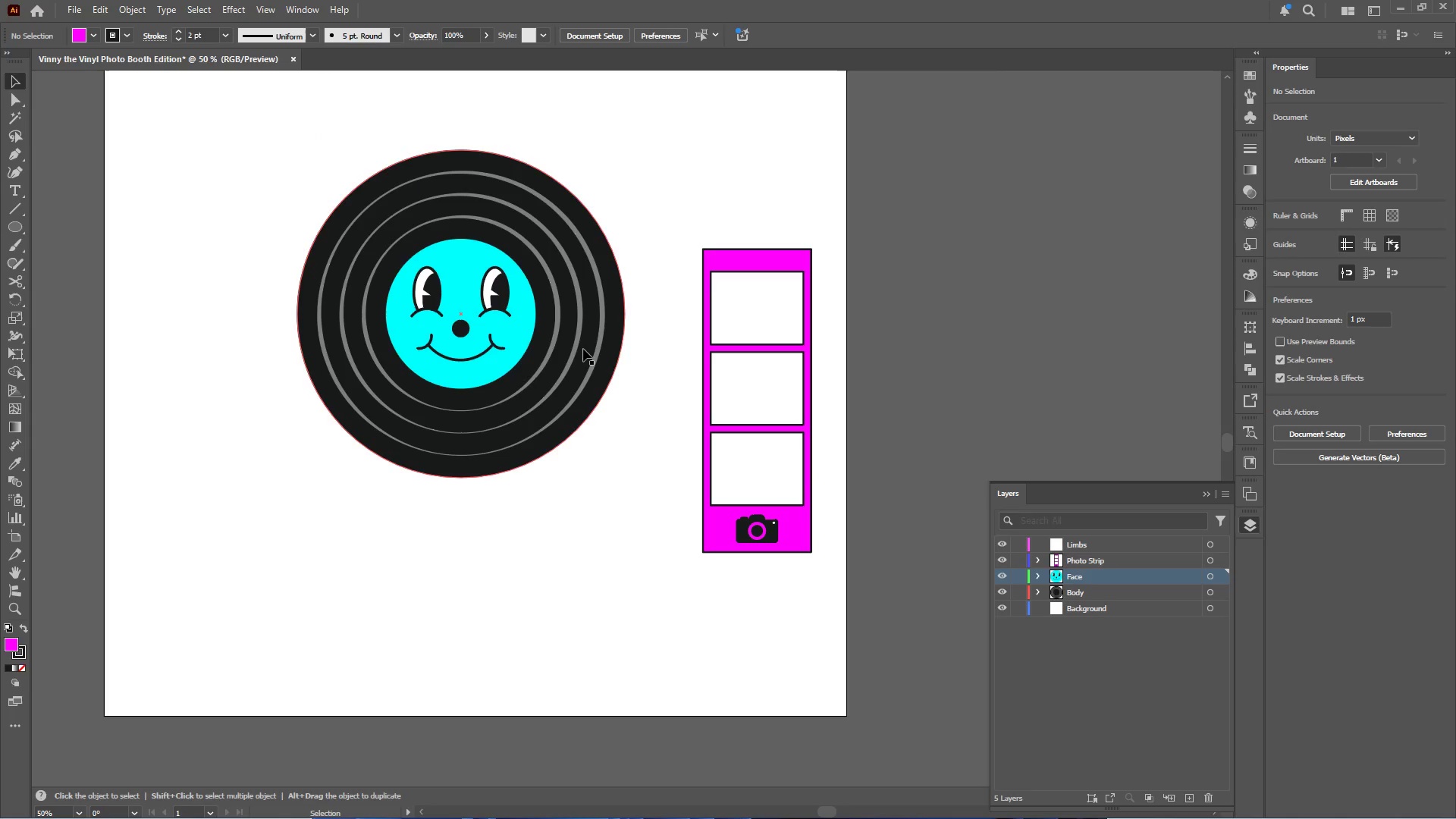 
left_click([578, 337])
 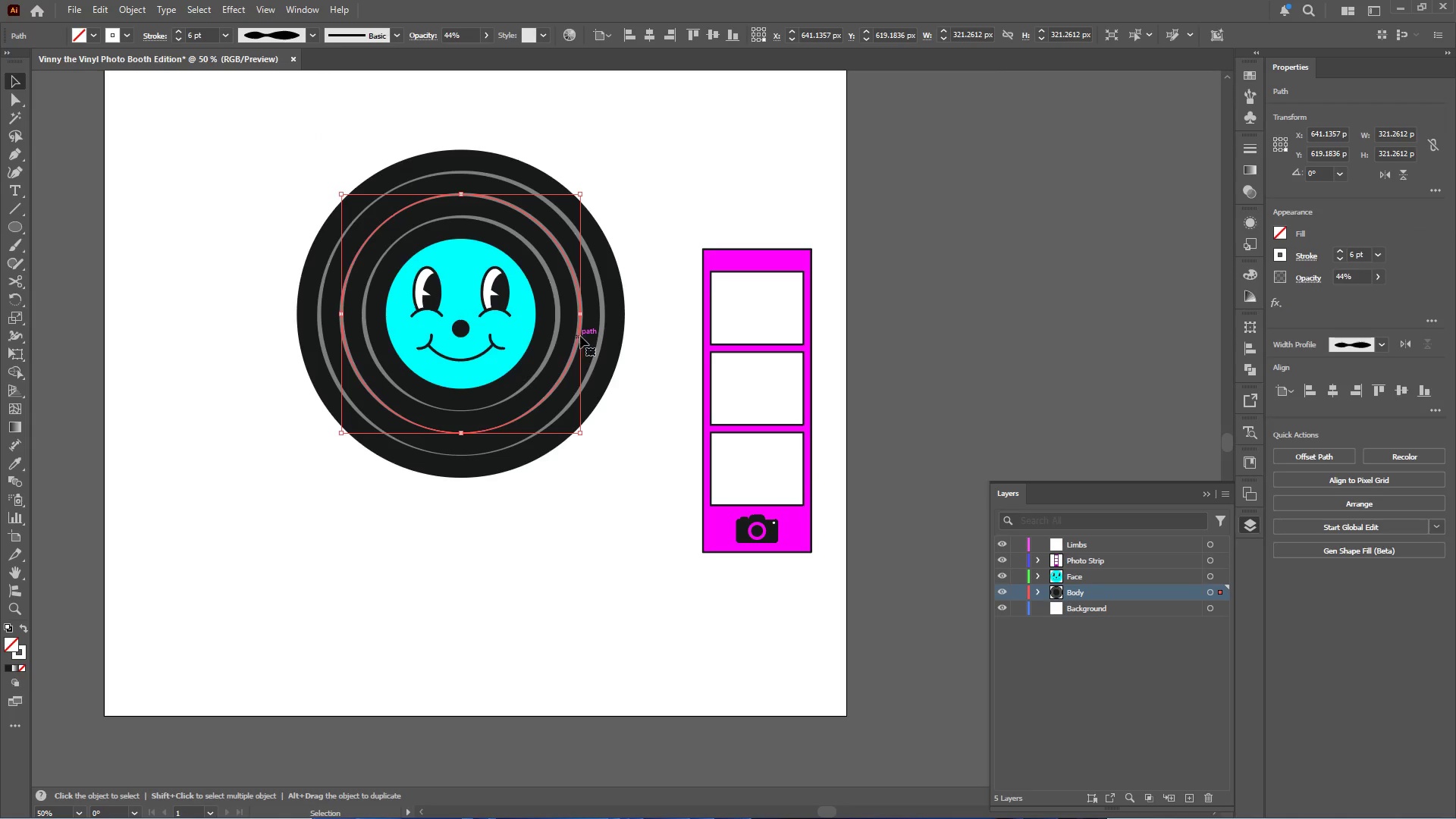 
hold_key(key=ShiftLeft, duration=1.59)
left_click([604, 335])
 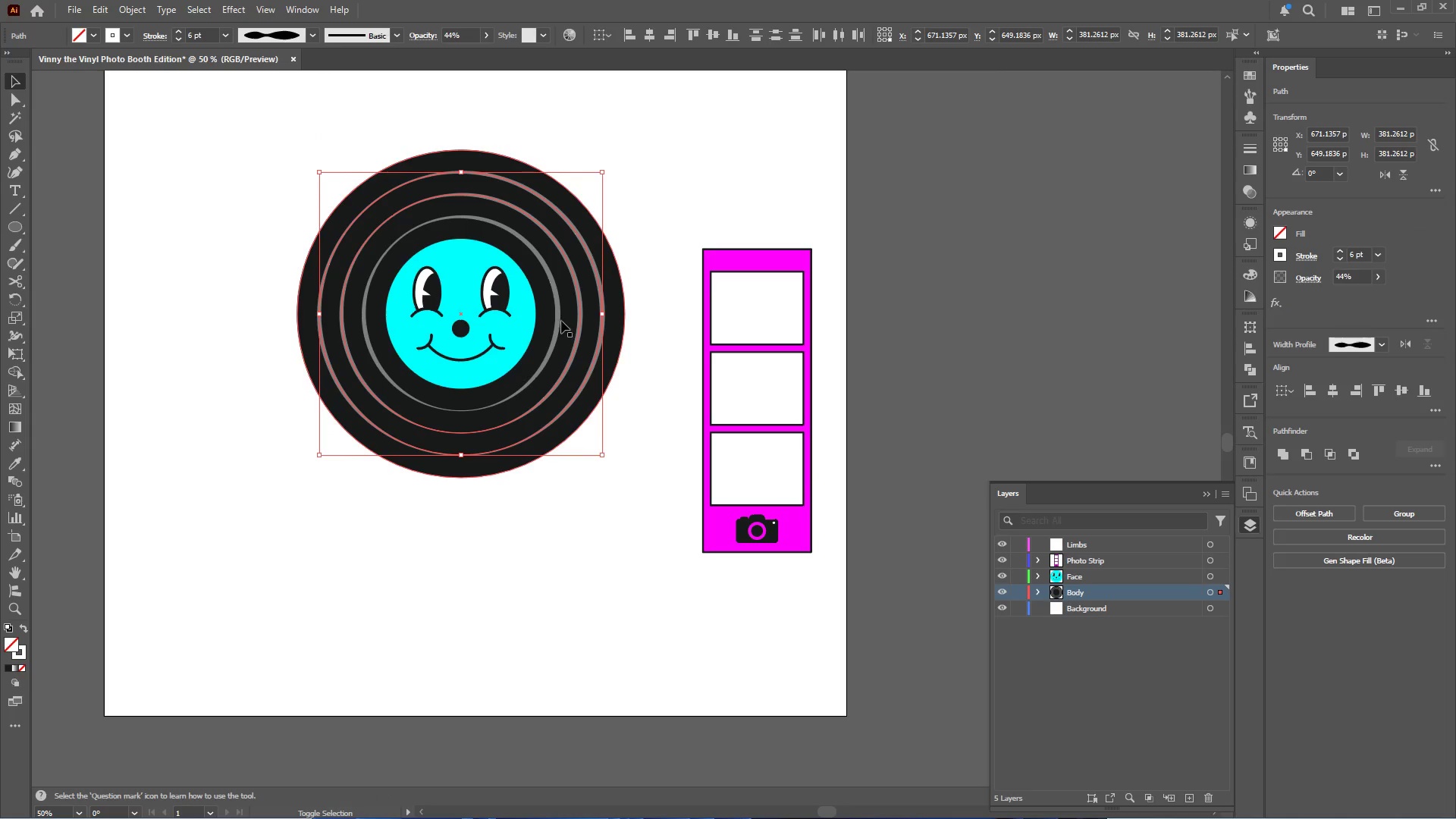 
left_click([557, 318])
 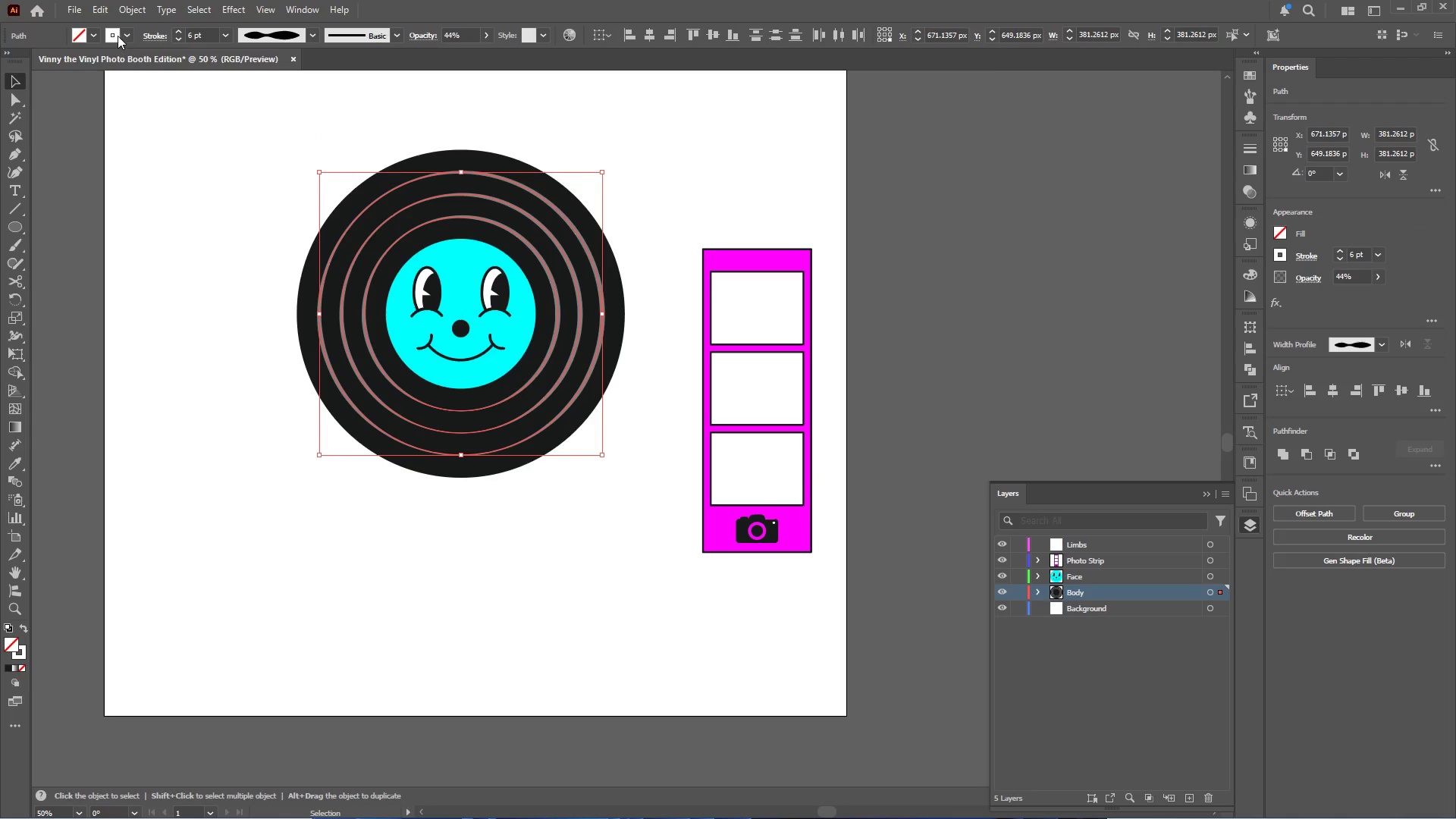 
left_click([124, 36])
 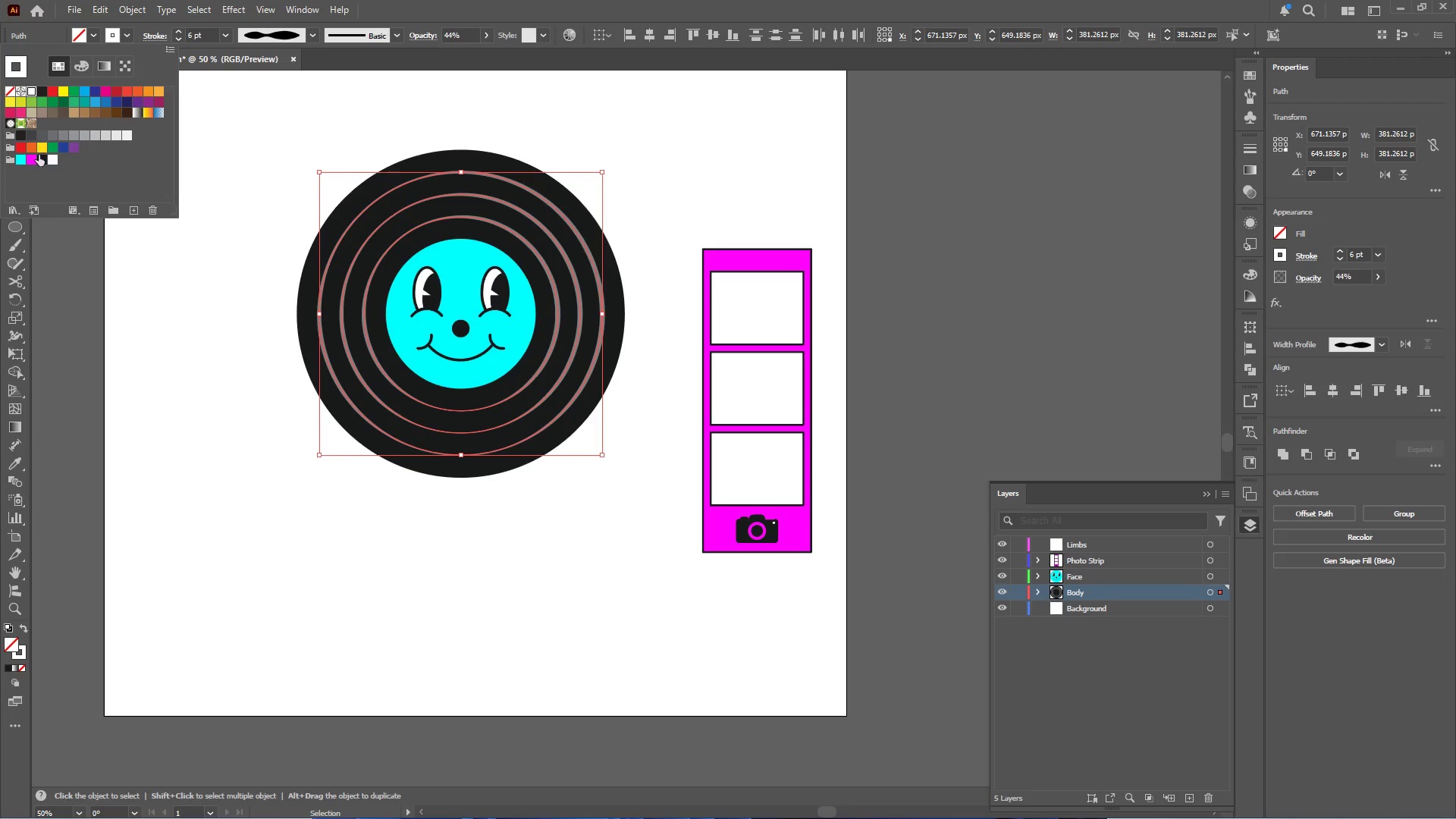 
left_click([30, 160])
 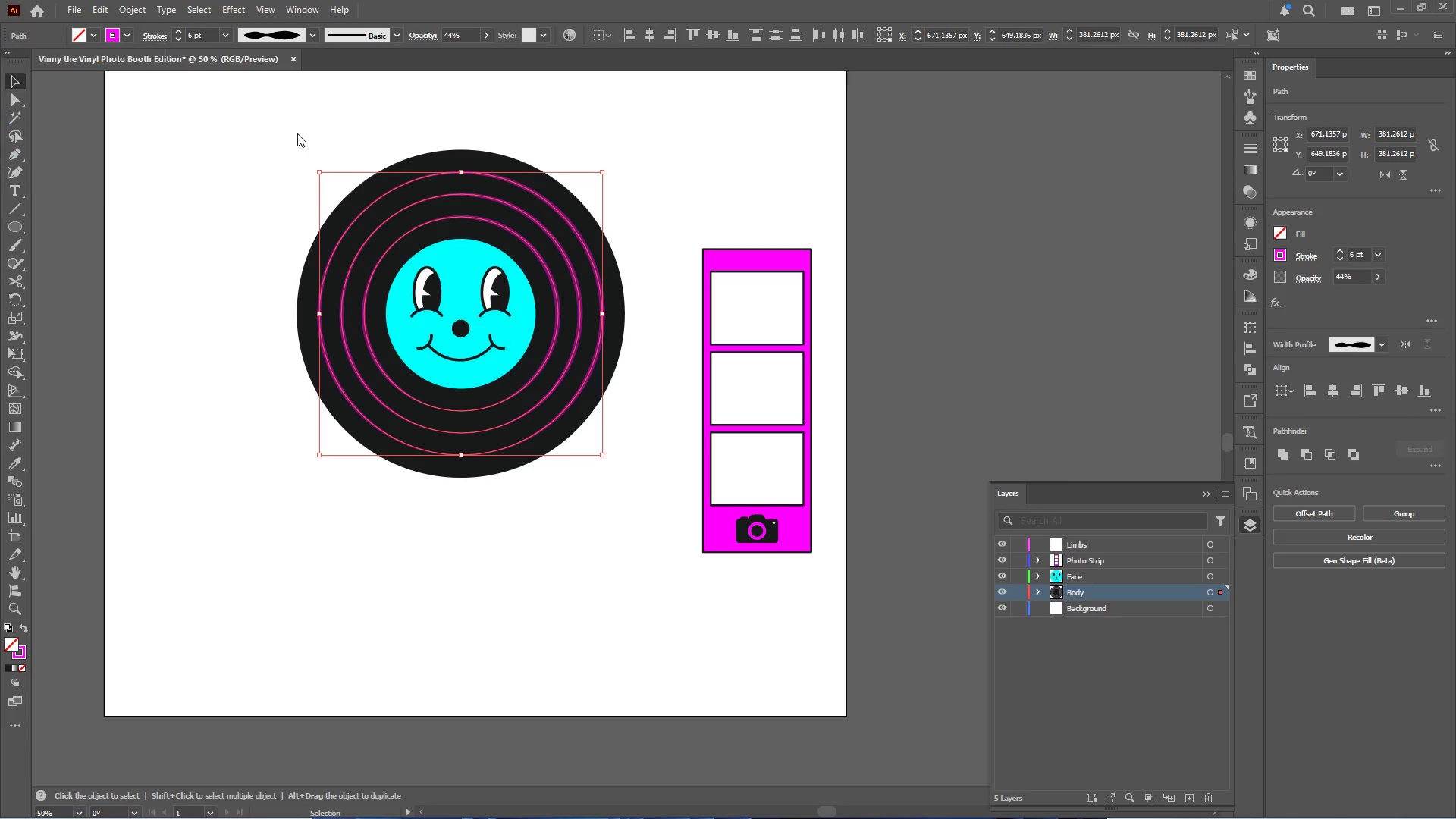 
double_click([278, 168])
 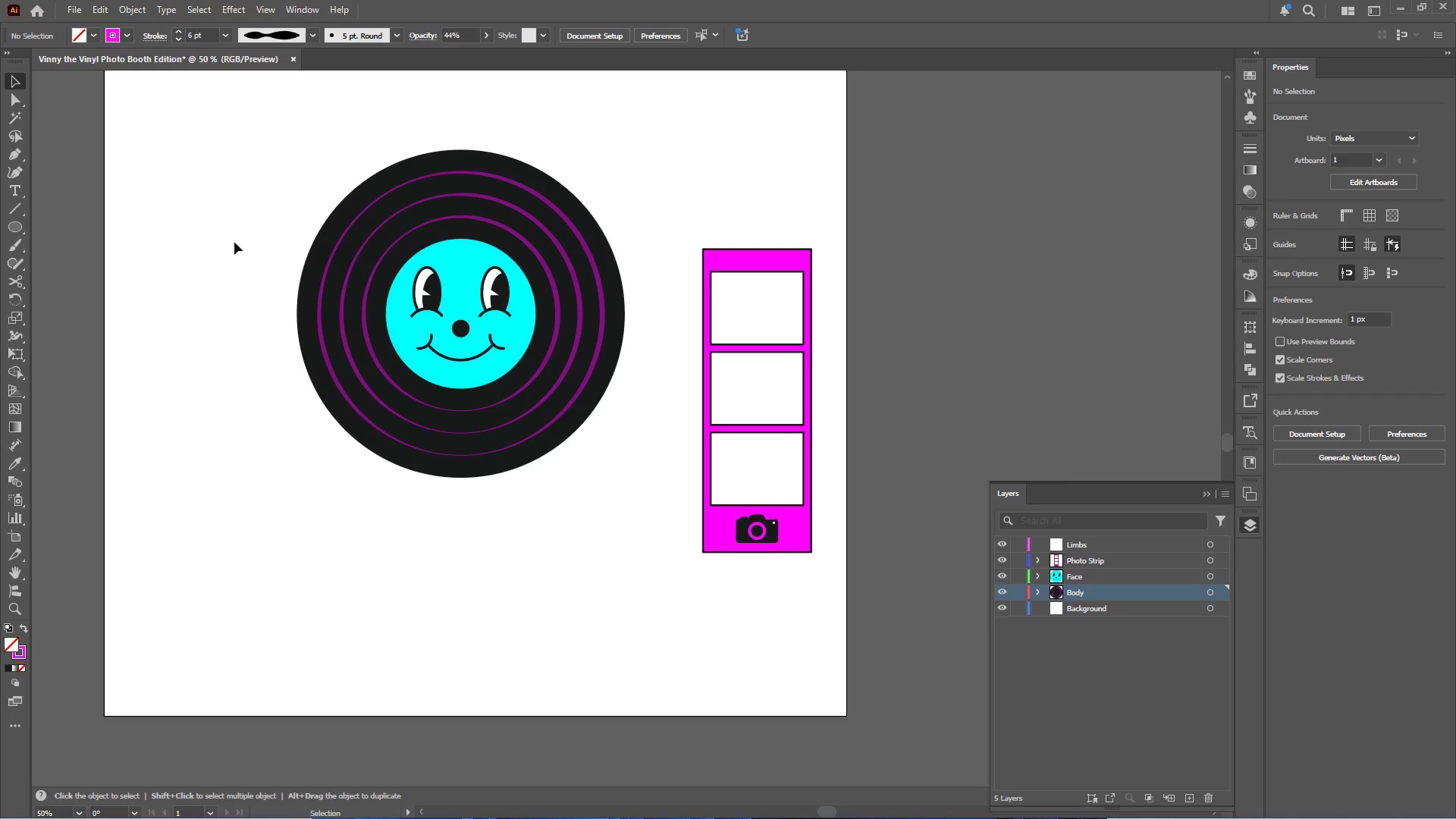 
hold_key(key=AltLeft, duration=0.48)
scroll: coordinate [295, 268], scroll_direction: down, amount: 1.0
 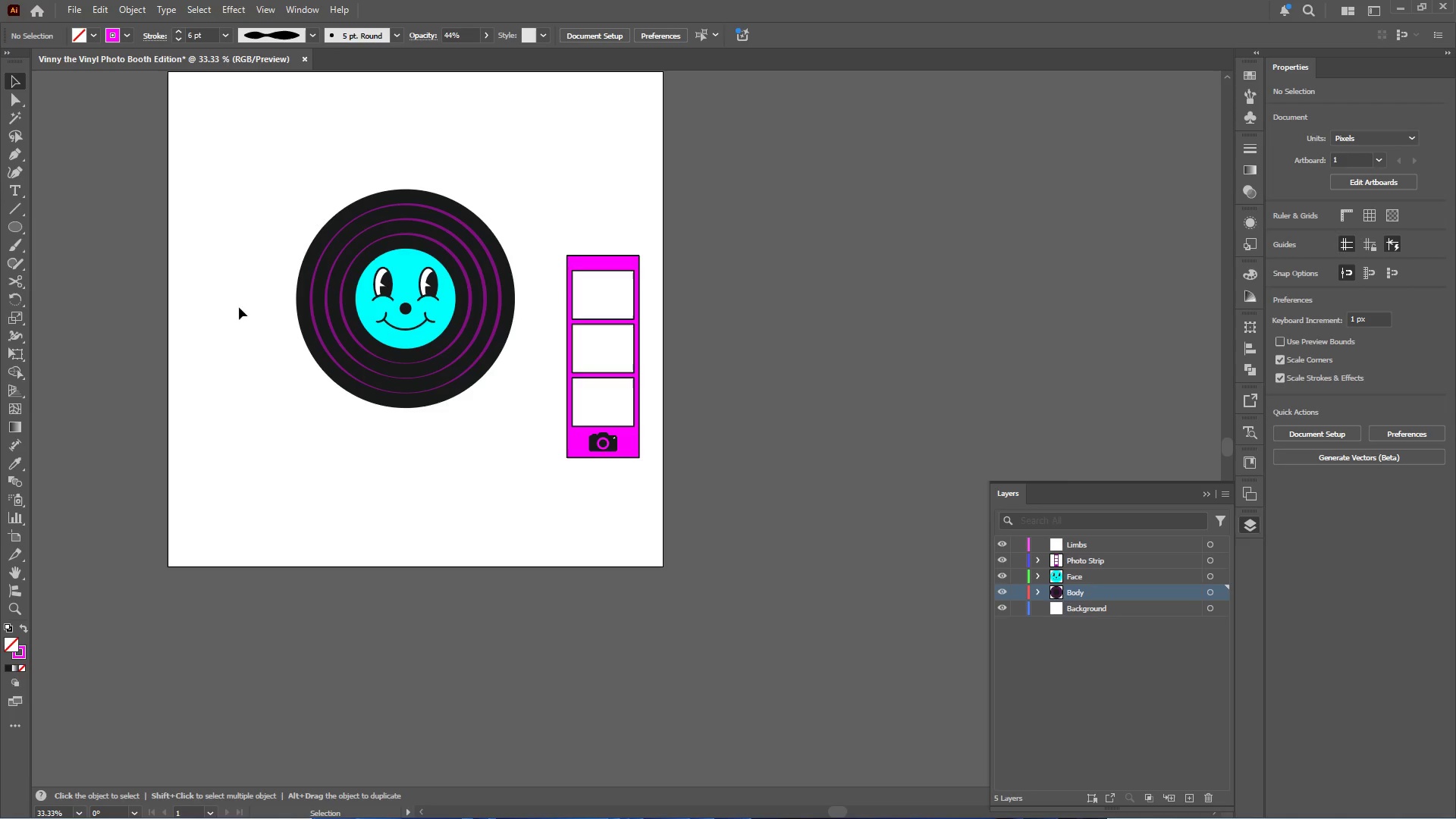 
hold_key(key=AltLeft, duration=0.55)
scroll: coordinate [272, 347], scroll_direction: up, amount: 1.0
 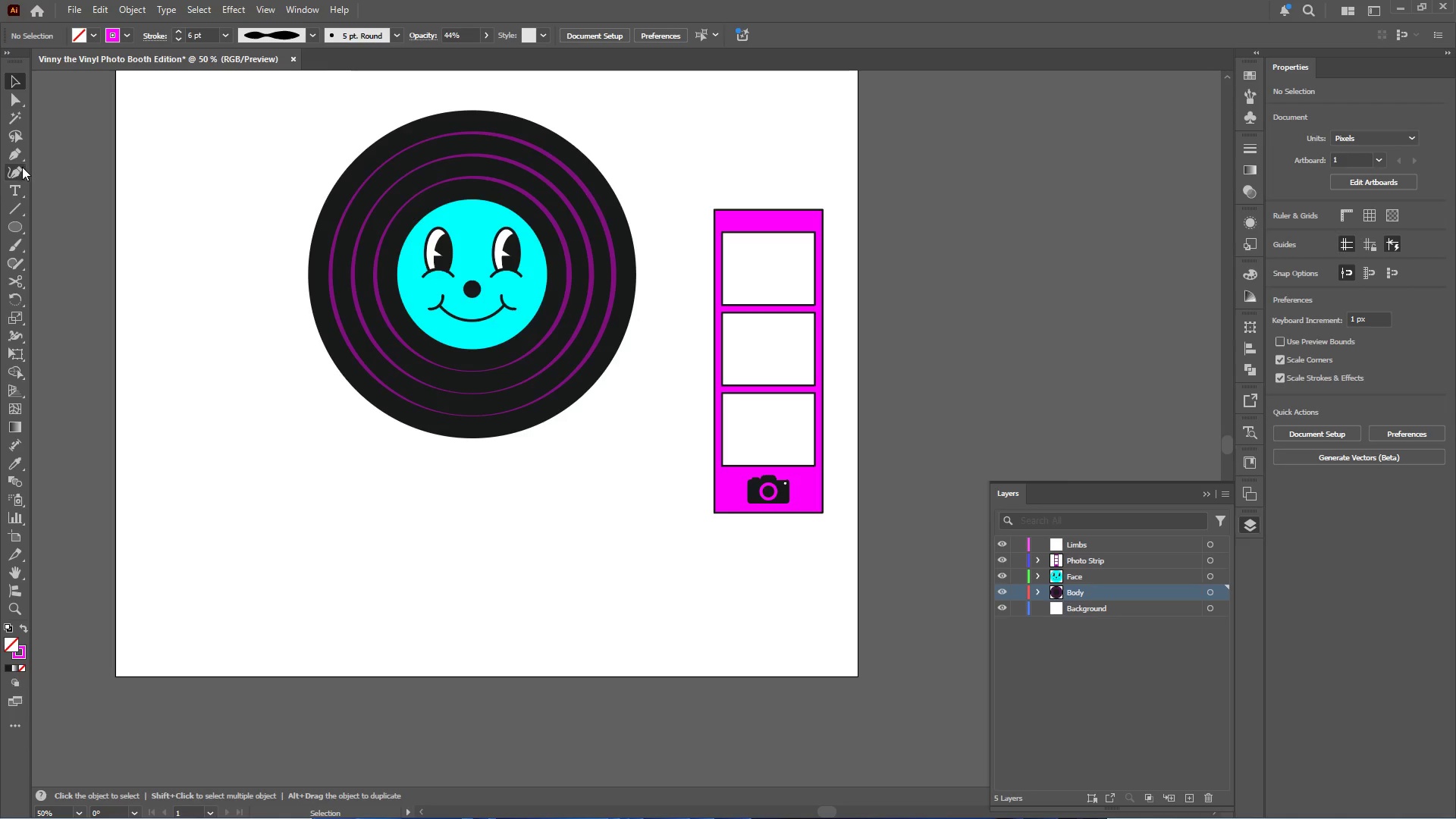 
wait(6.42)
 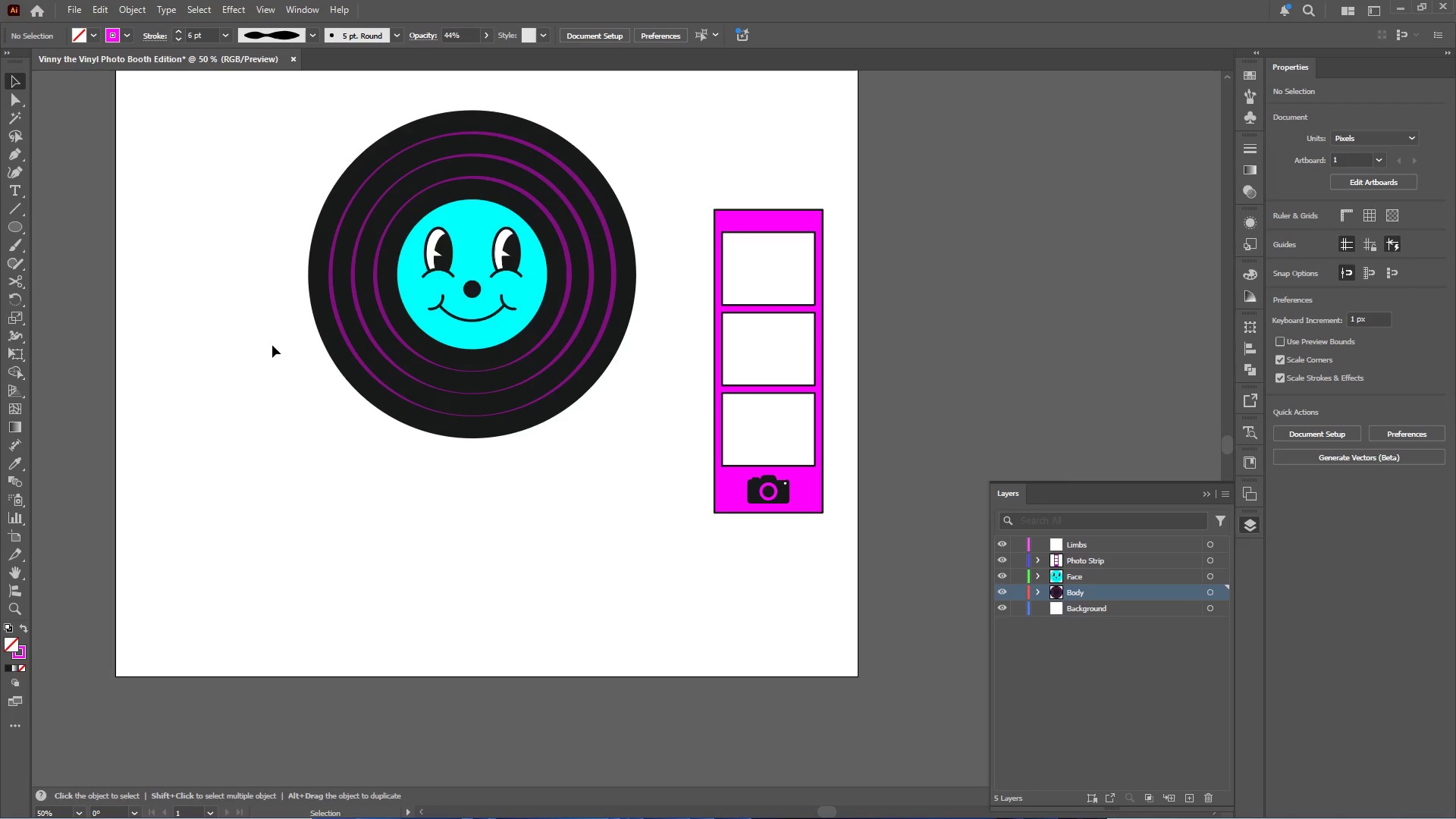 
left_click([17, 155])
 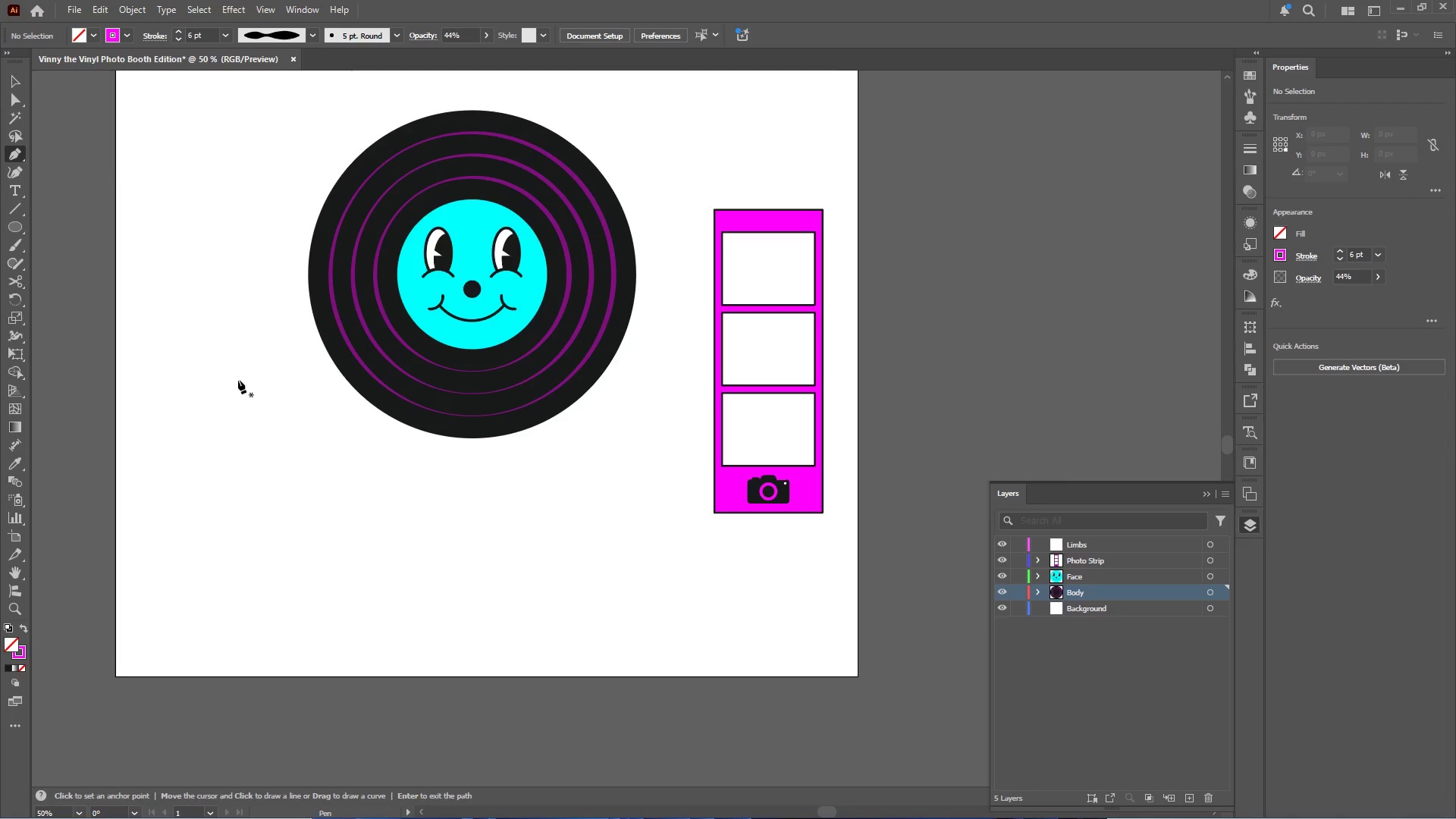 
hold_key(key=AltLeft, duration=0.64)
scroll: coordinate [259, 415], scroll_direction: up, amount: 3.0
 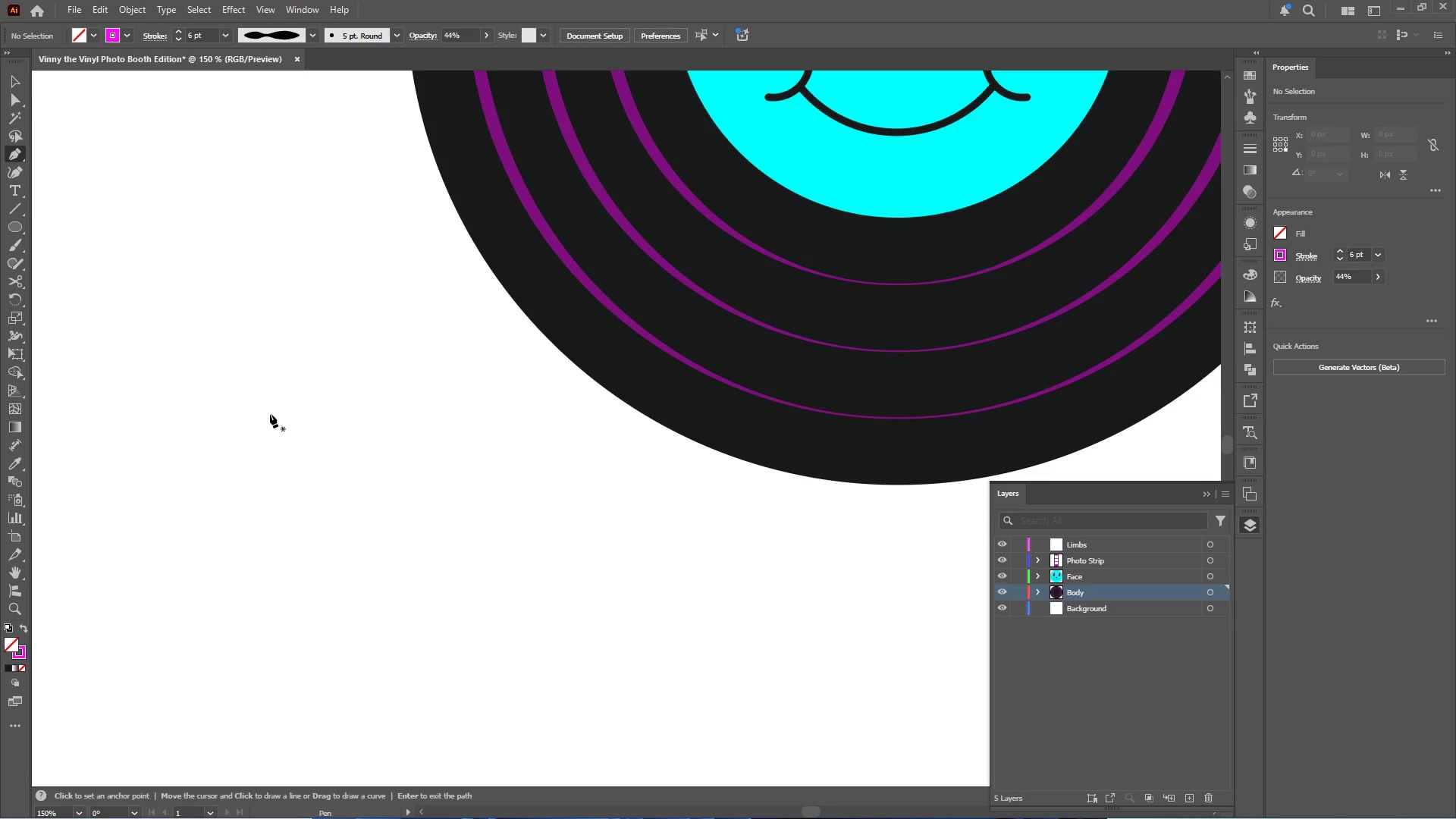 
wait(12.47)
 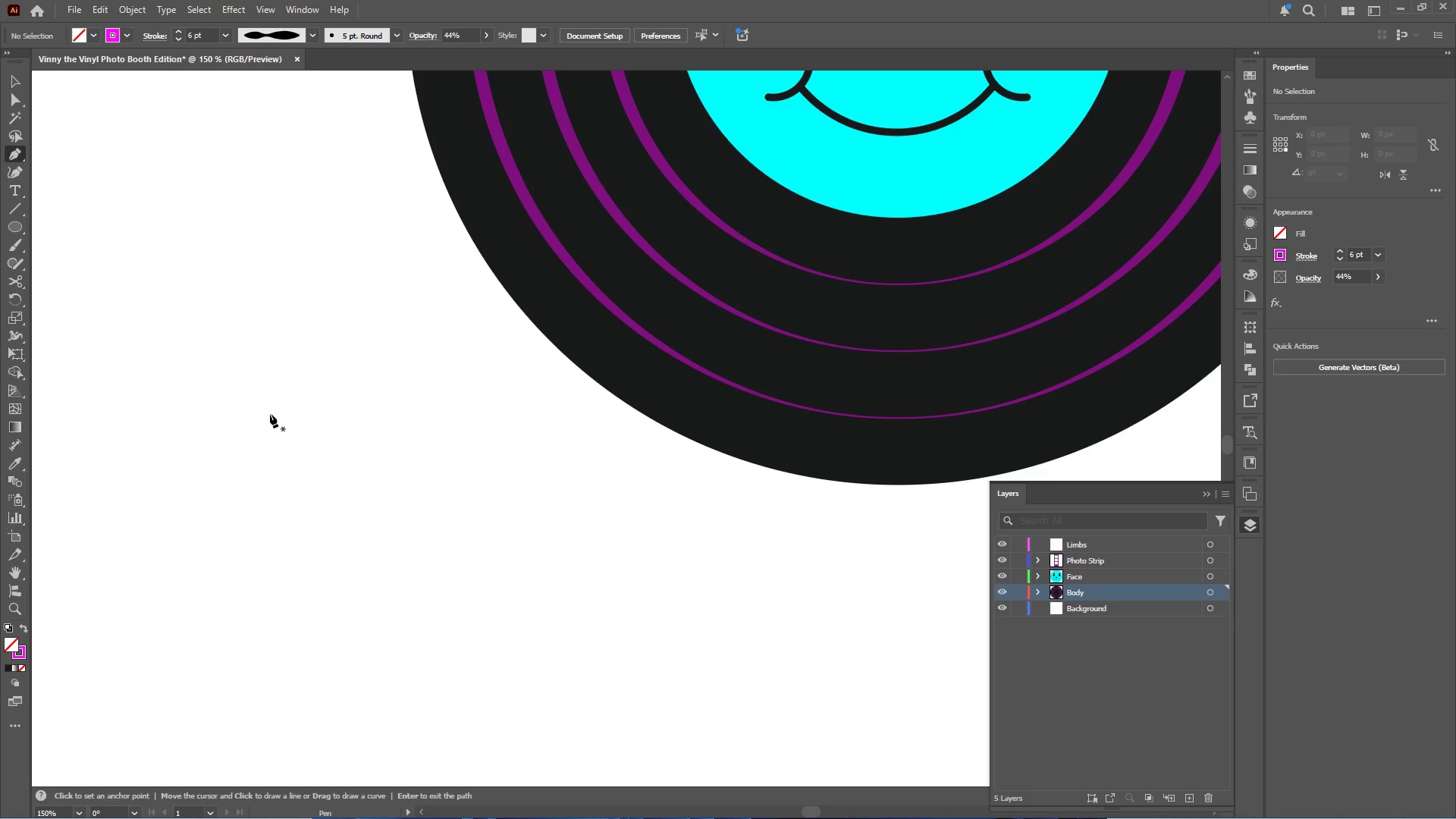 
left_click([198, 417])
 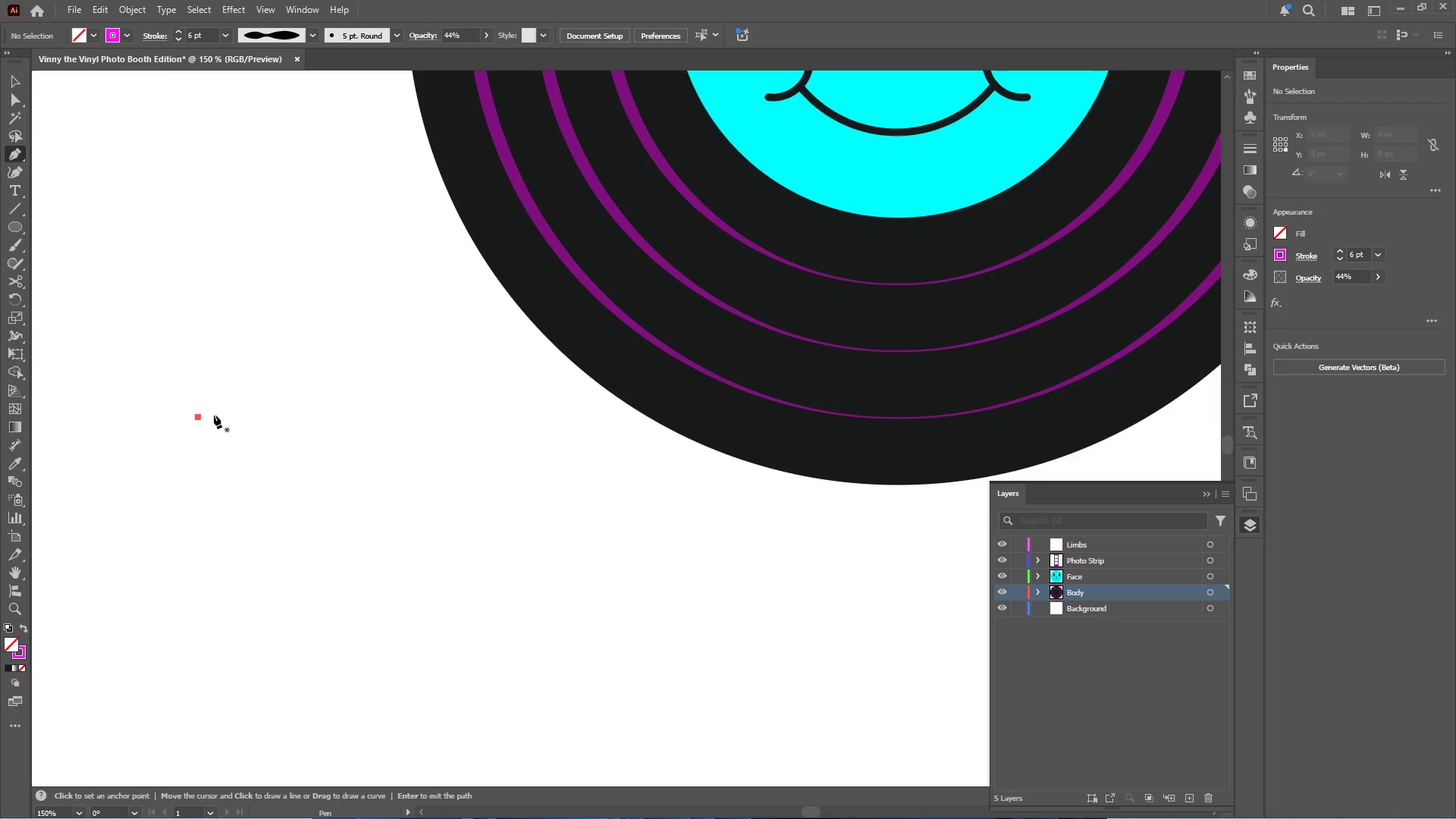 
hold_key(key=ShiftLeft, duration=1.31)
left_click([301, 422])
 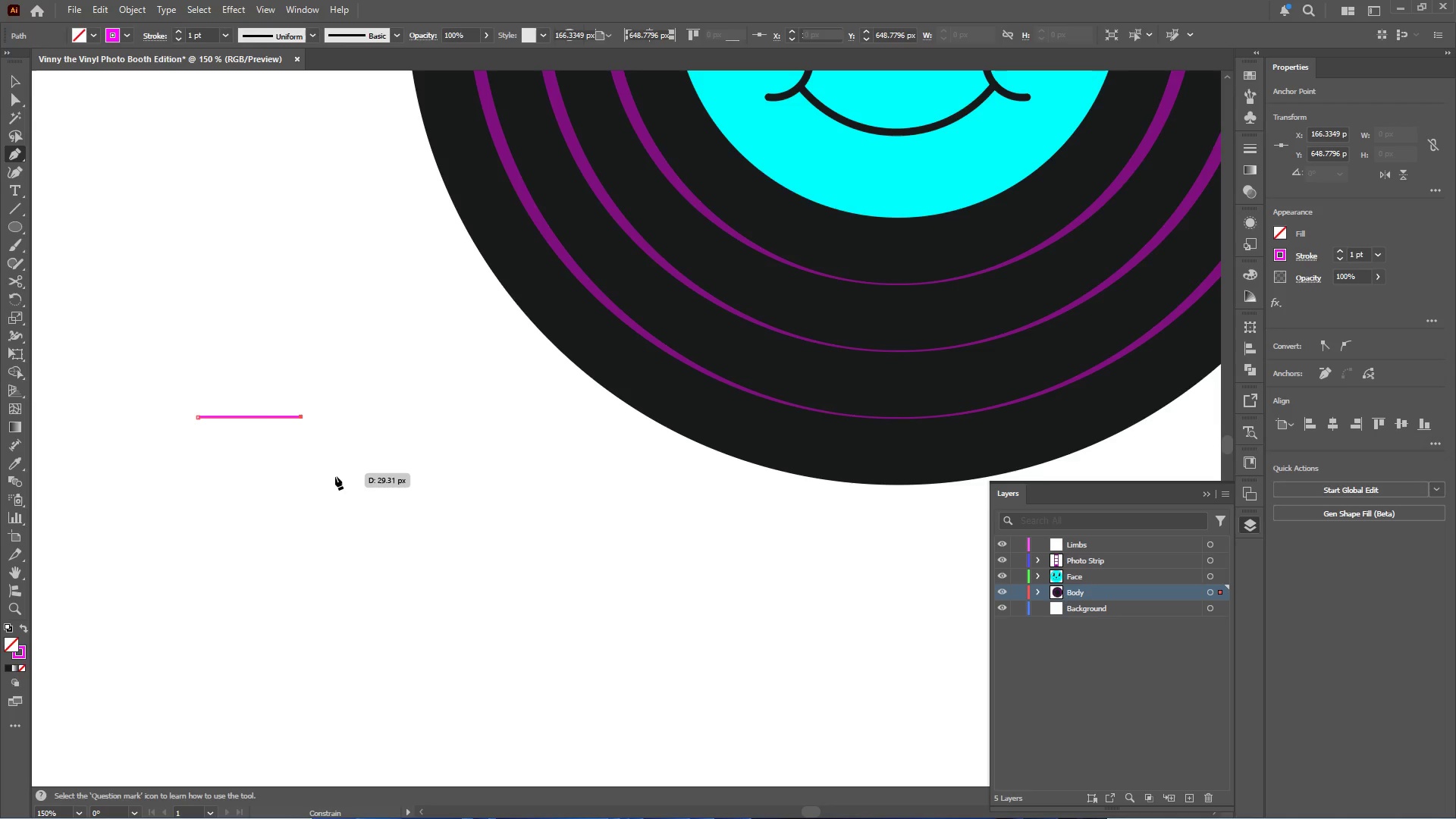 
hold_key(key=Space, duration=0.45)
 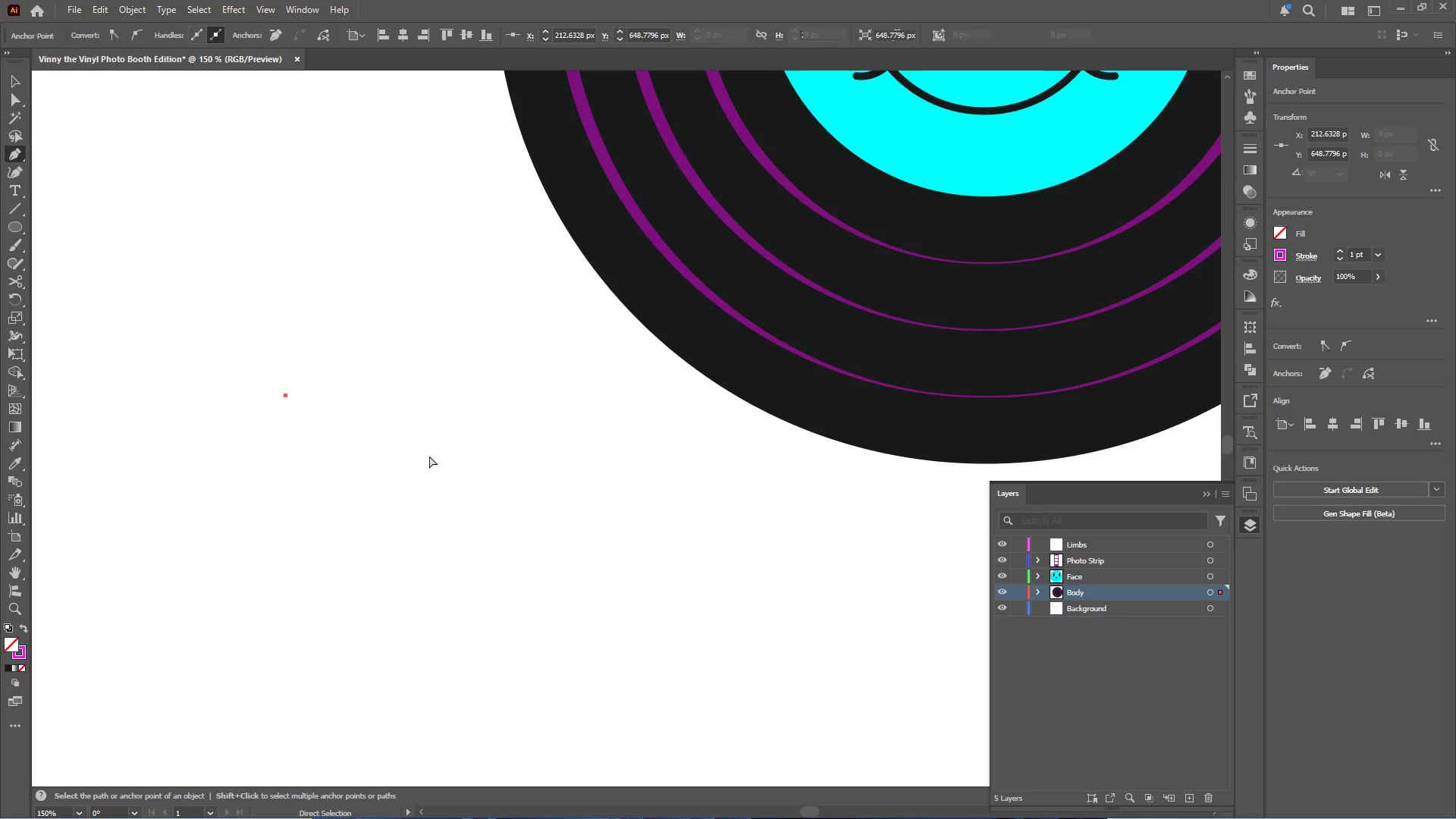 
left_click_drag(start_coordinate=[341, 479], to_coordinate=[429, 458])
 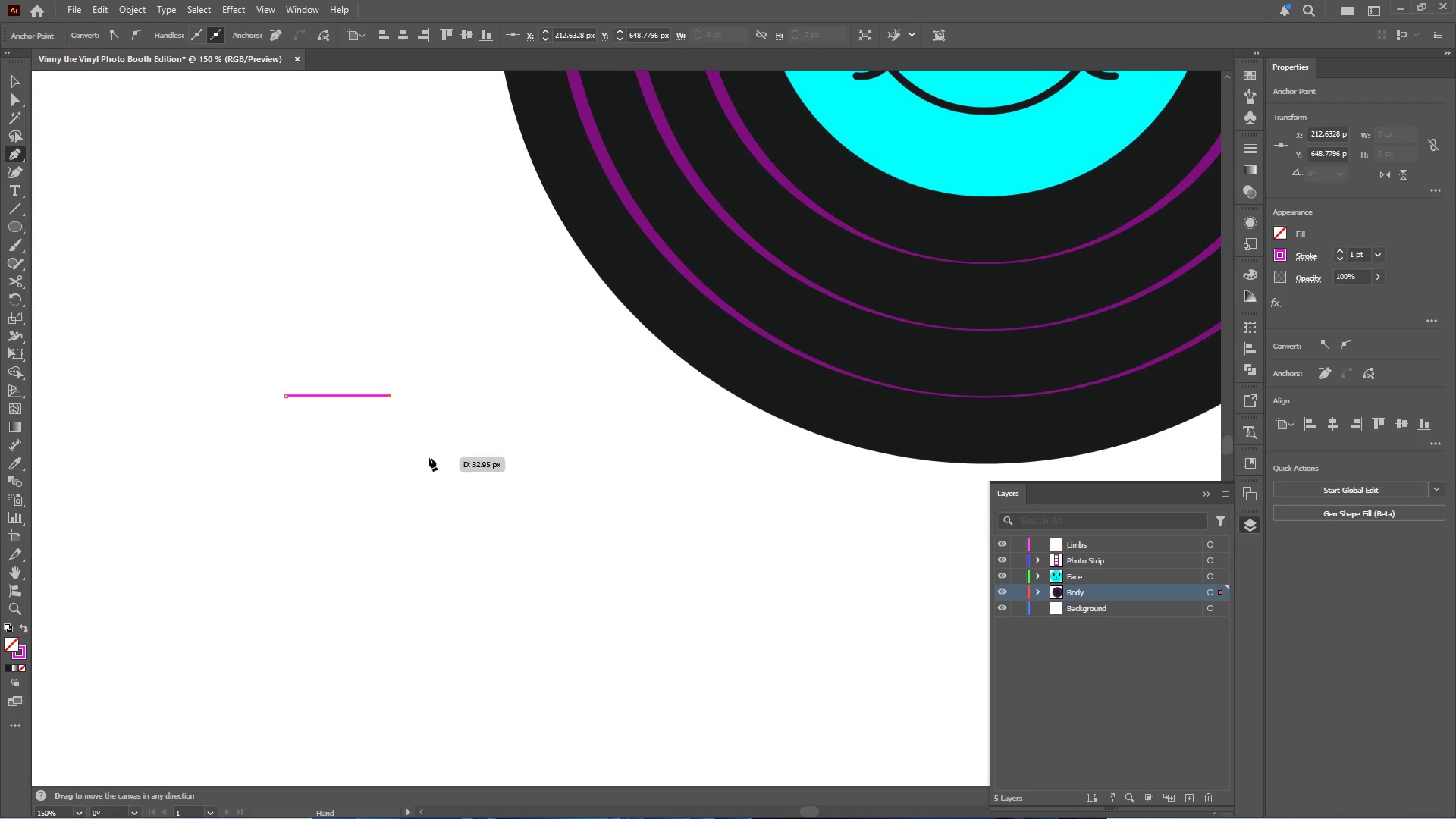 
key(Control+Z)
 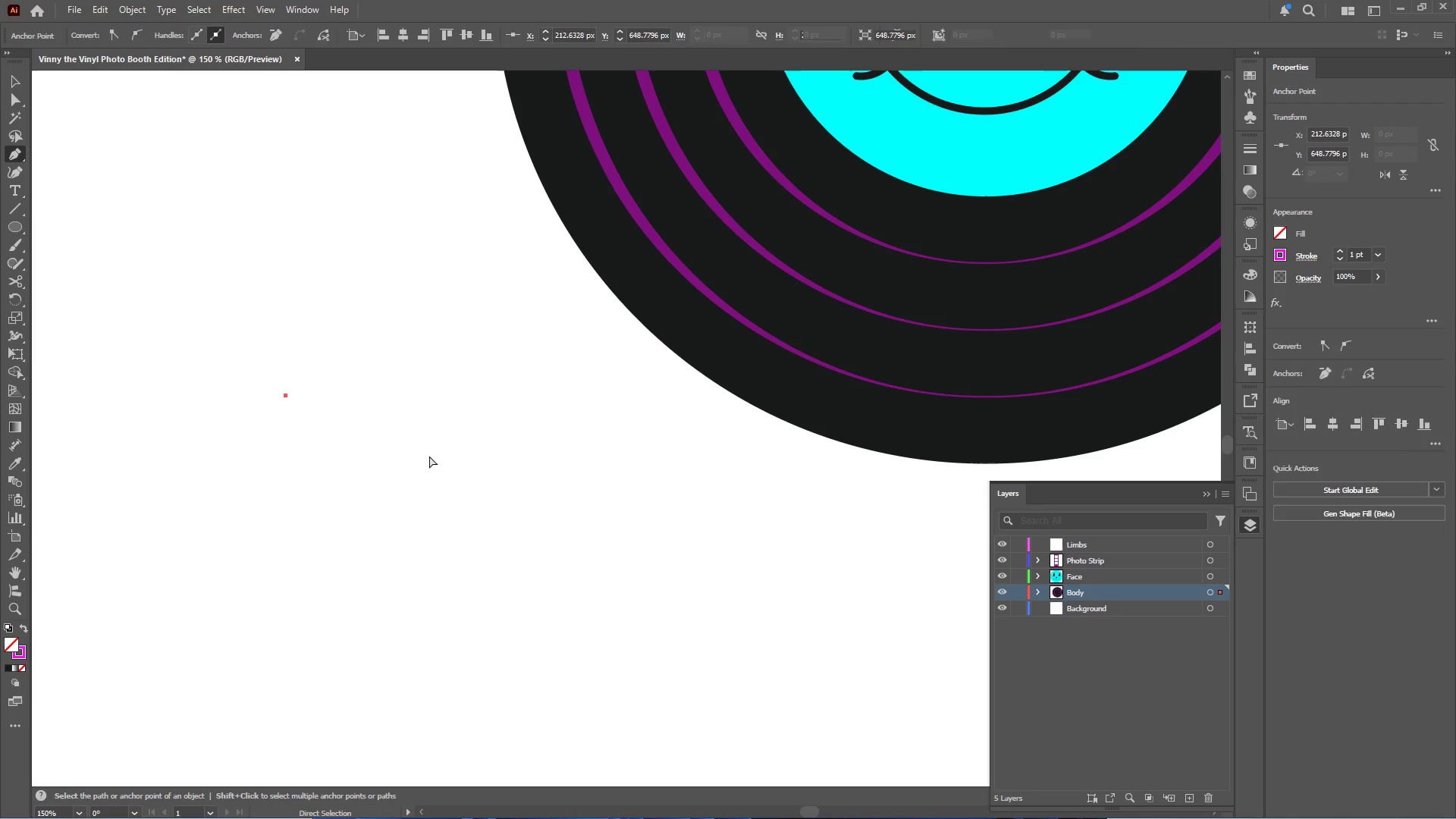 
key(Control+Z)
 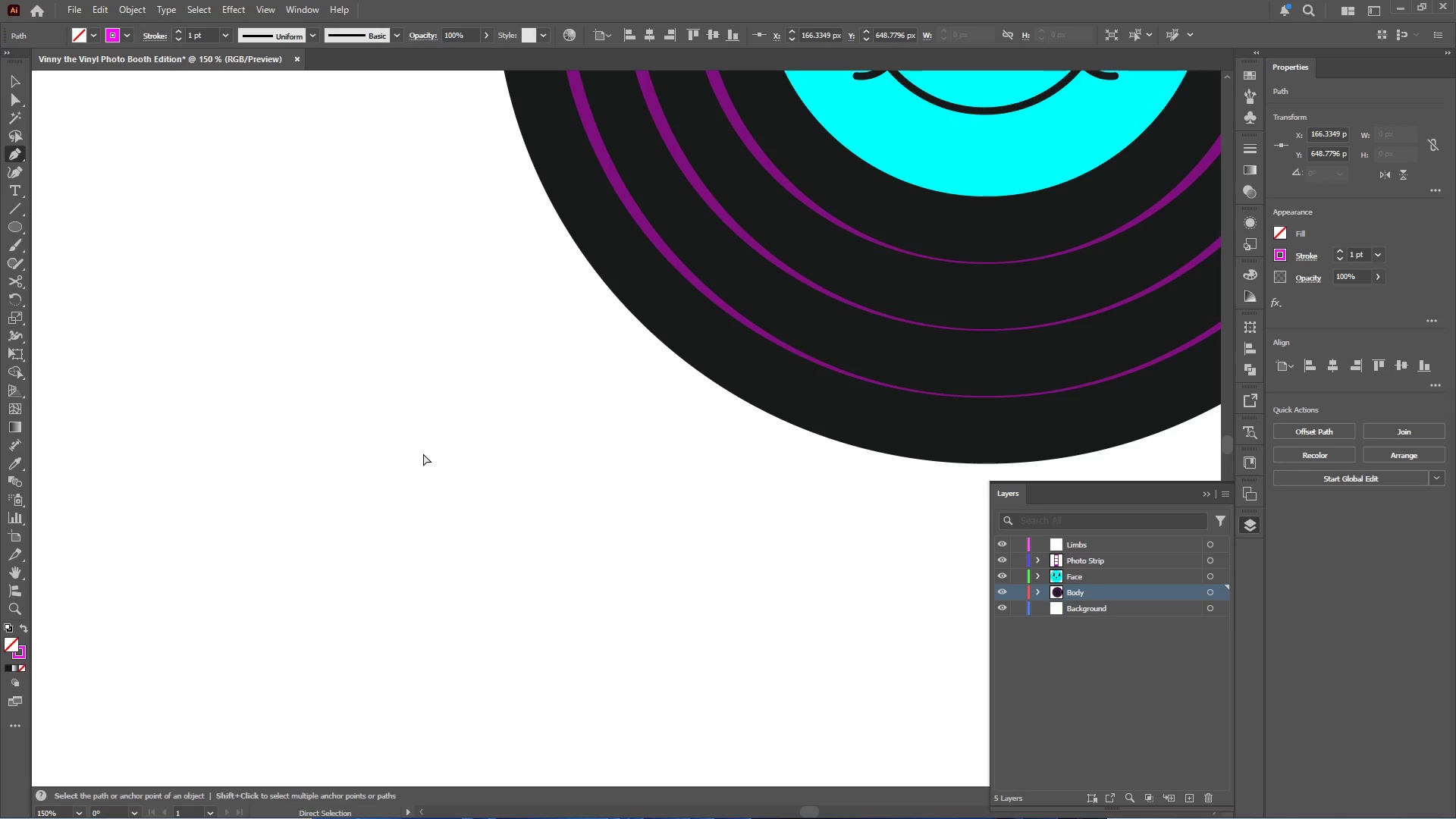 
hold_key(key=AltLeft, duration=0.38)
scroll: coordinate [372, 441], scroll_direction: down, amount: 3.0
 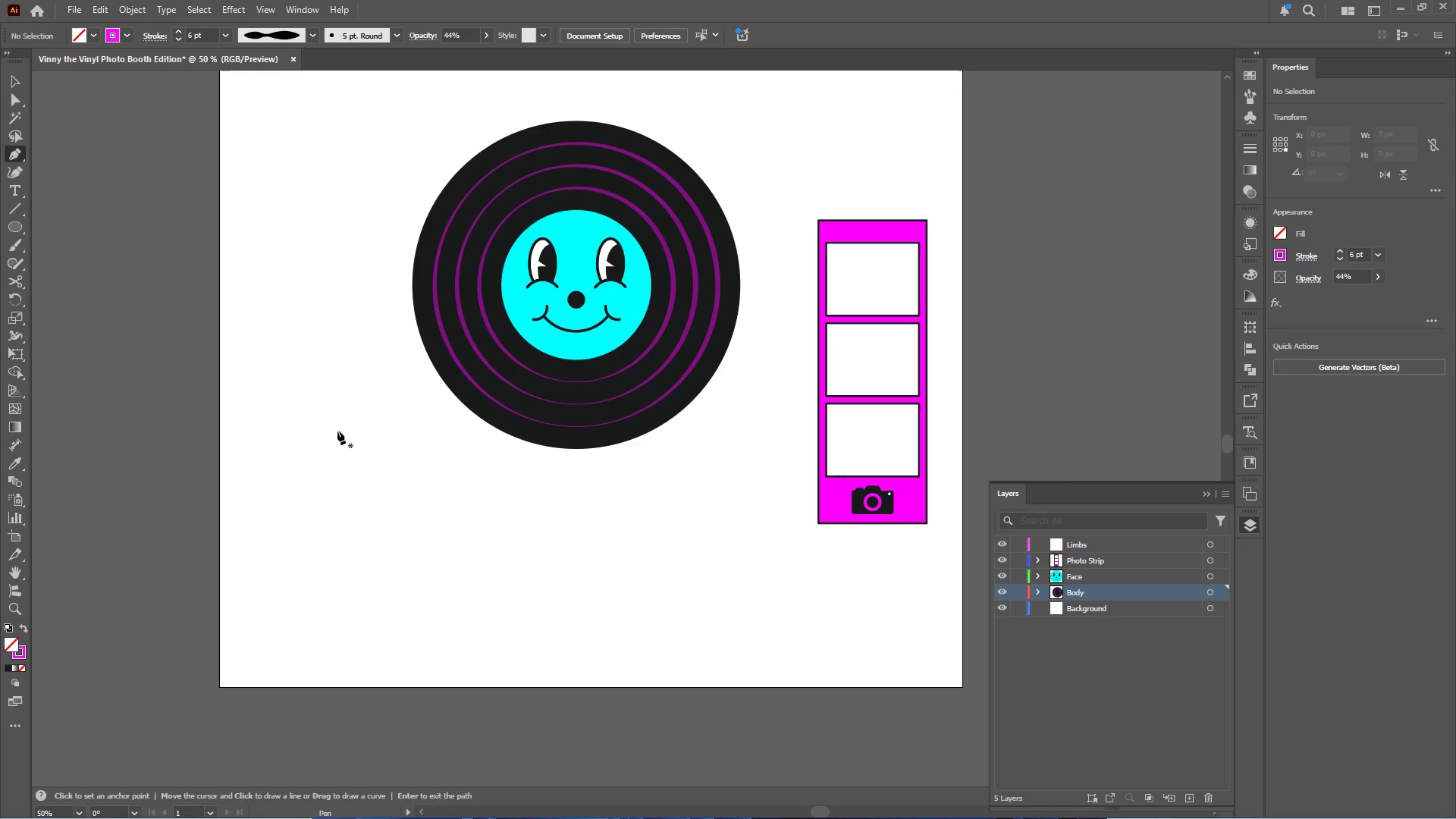 
left_click([340, 425])
 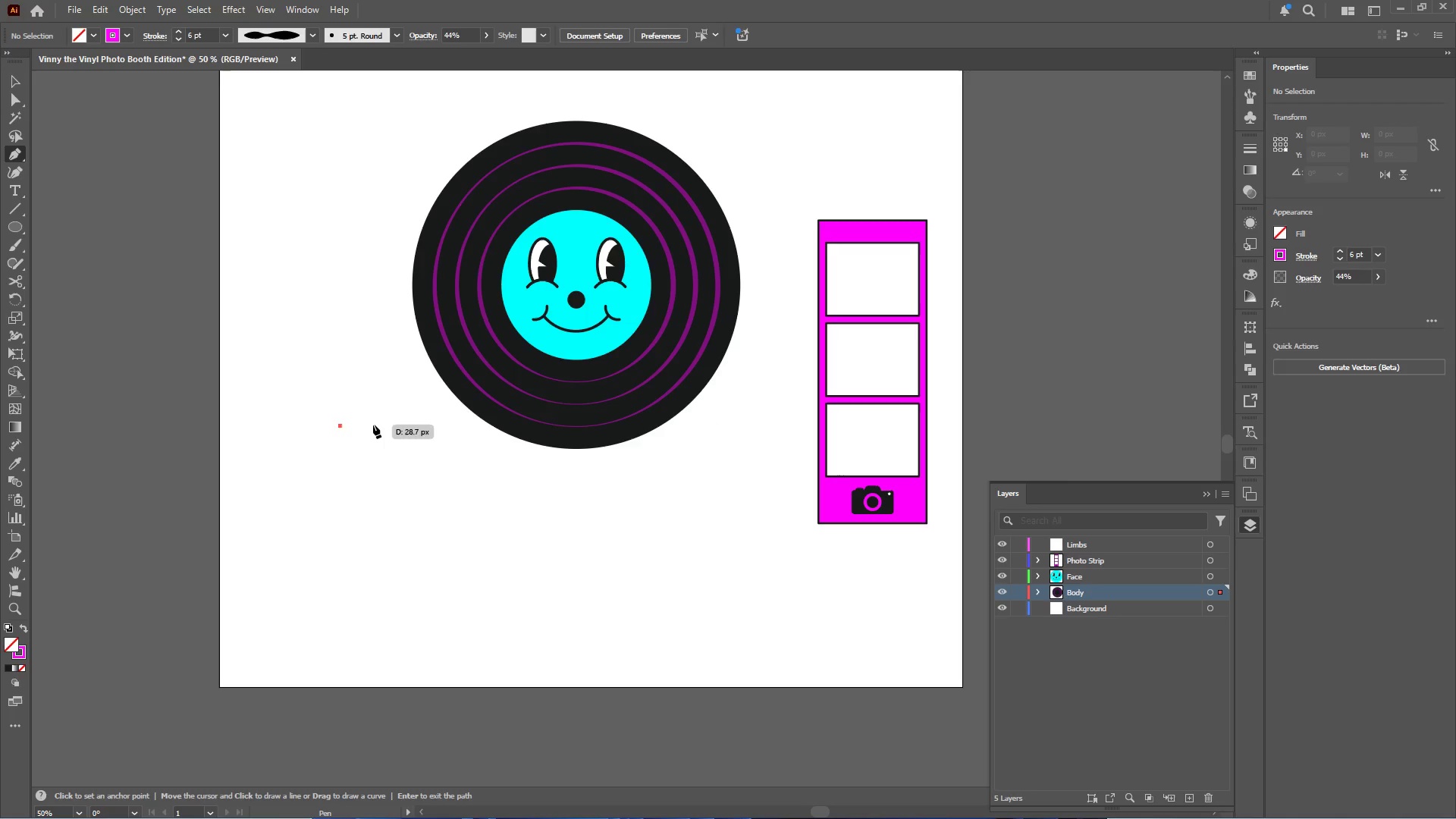 
hold_key(key=ShiftLeft, duration=1.67)
 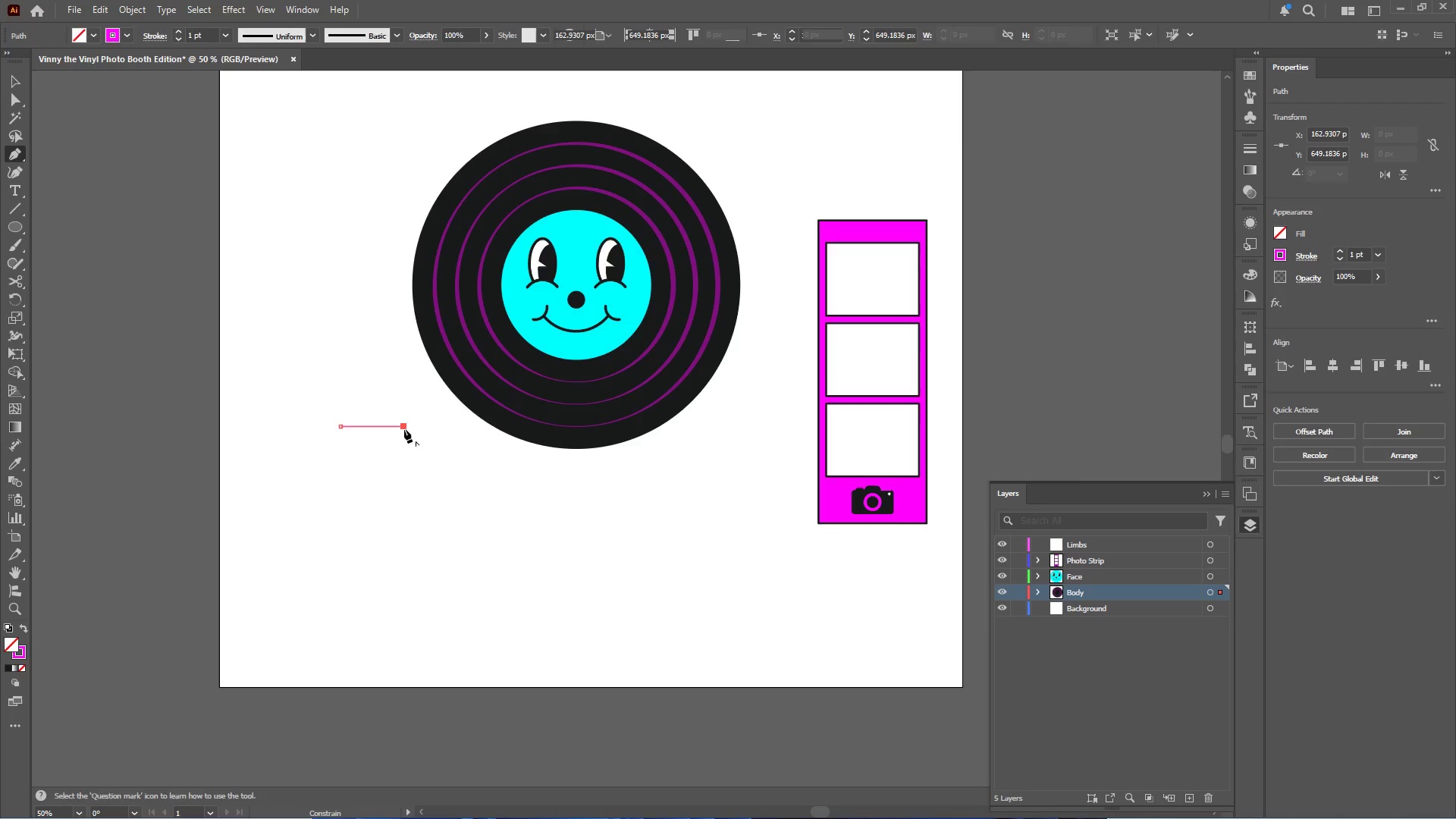 
hold_key(key=AltLeft, duration=0.42)
scroll: coordinate [404, 431], scroll_direction: up, amount: 3.0
 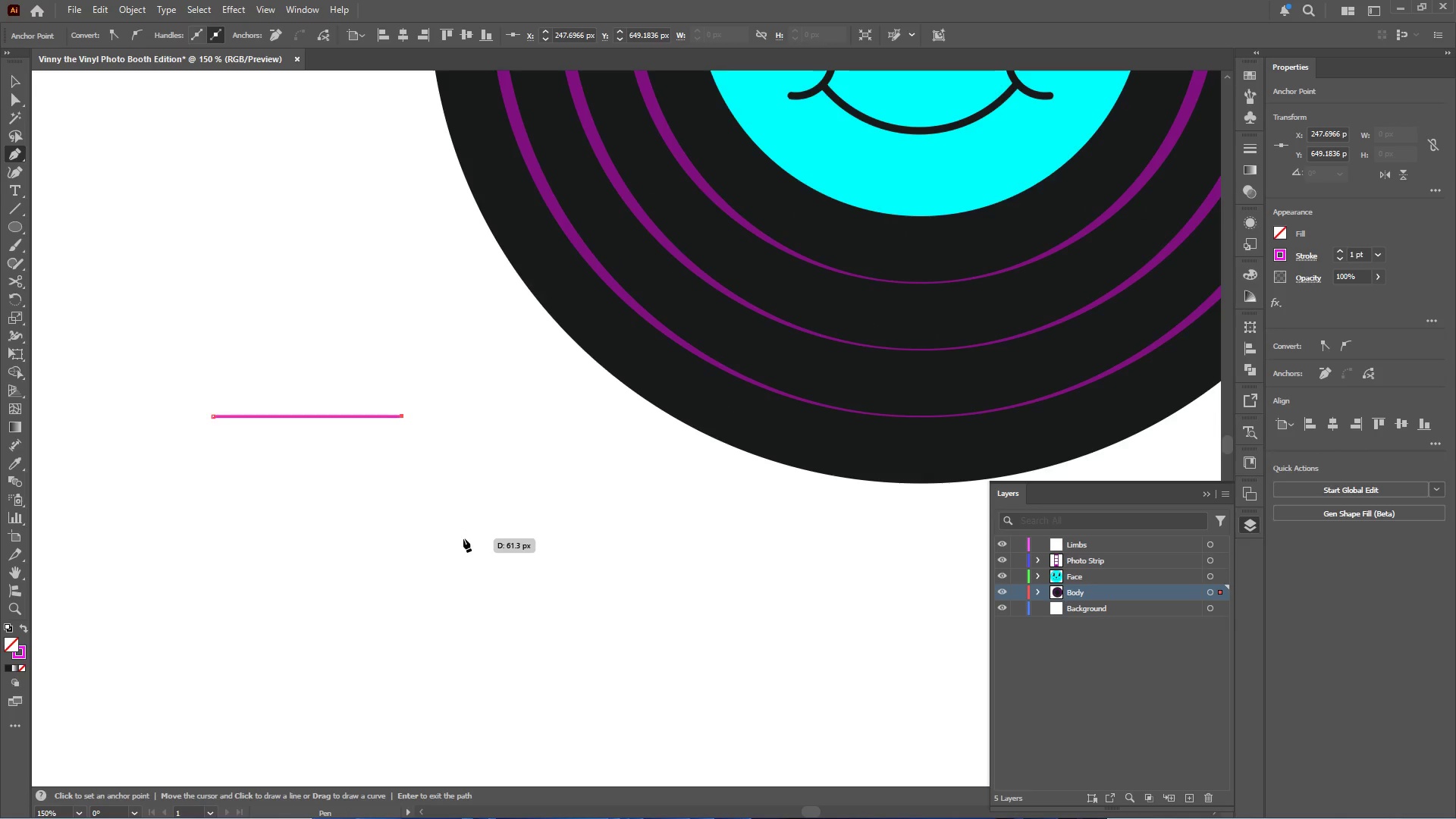 
hold_key(key=AltLeft, duration=0.39)
scroll: coordinate [465, 532], scroll_direction: down, amount: 1.0
 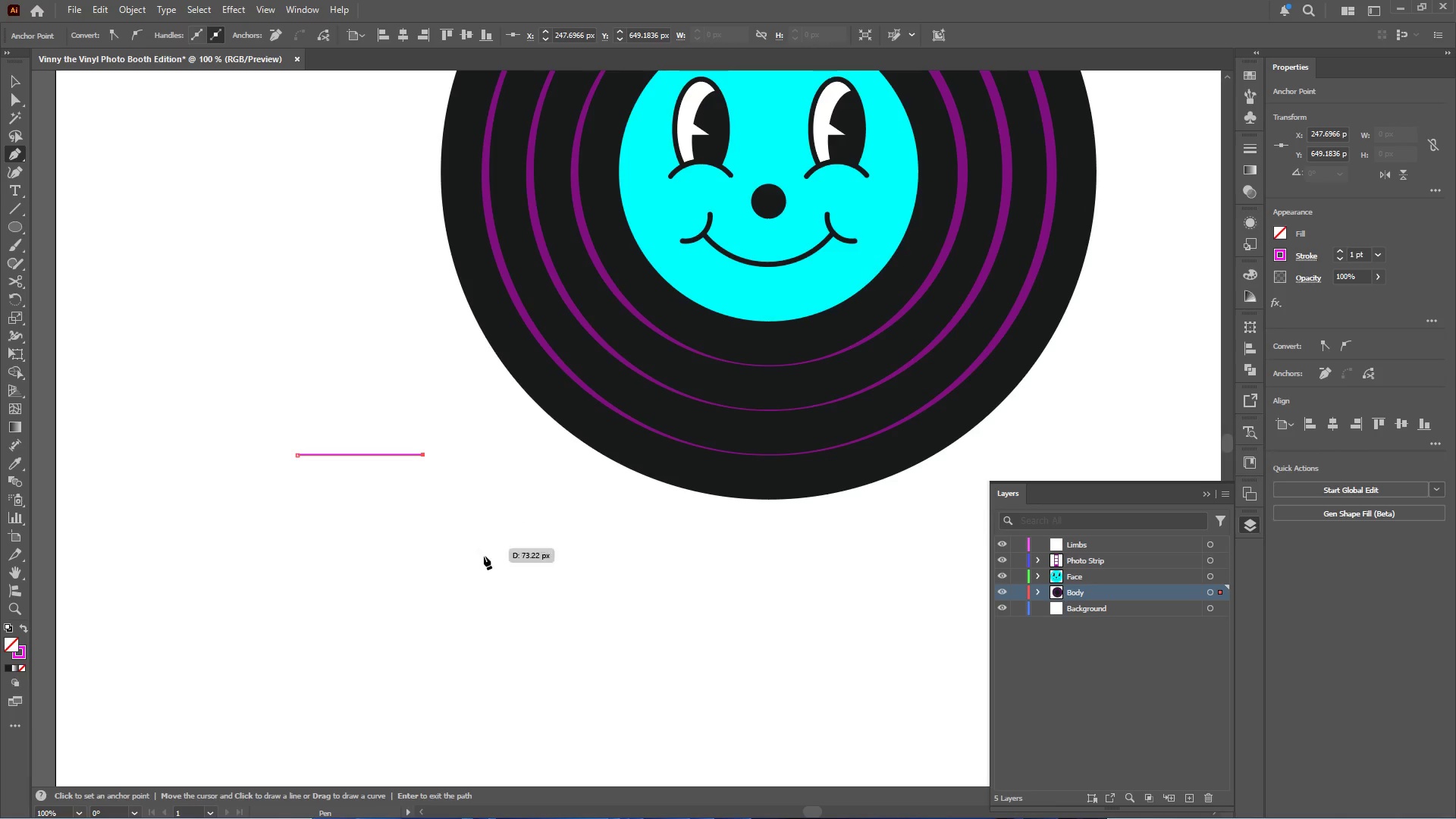 
left_click([497, 574])
 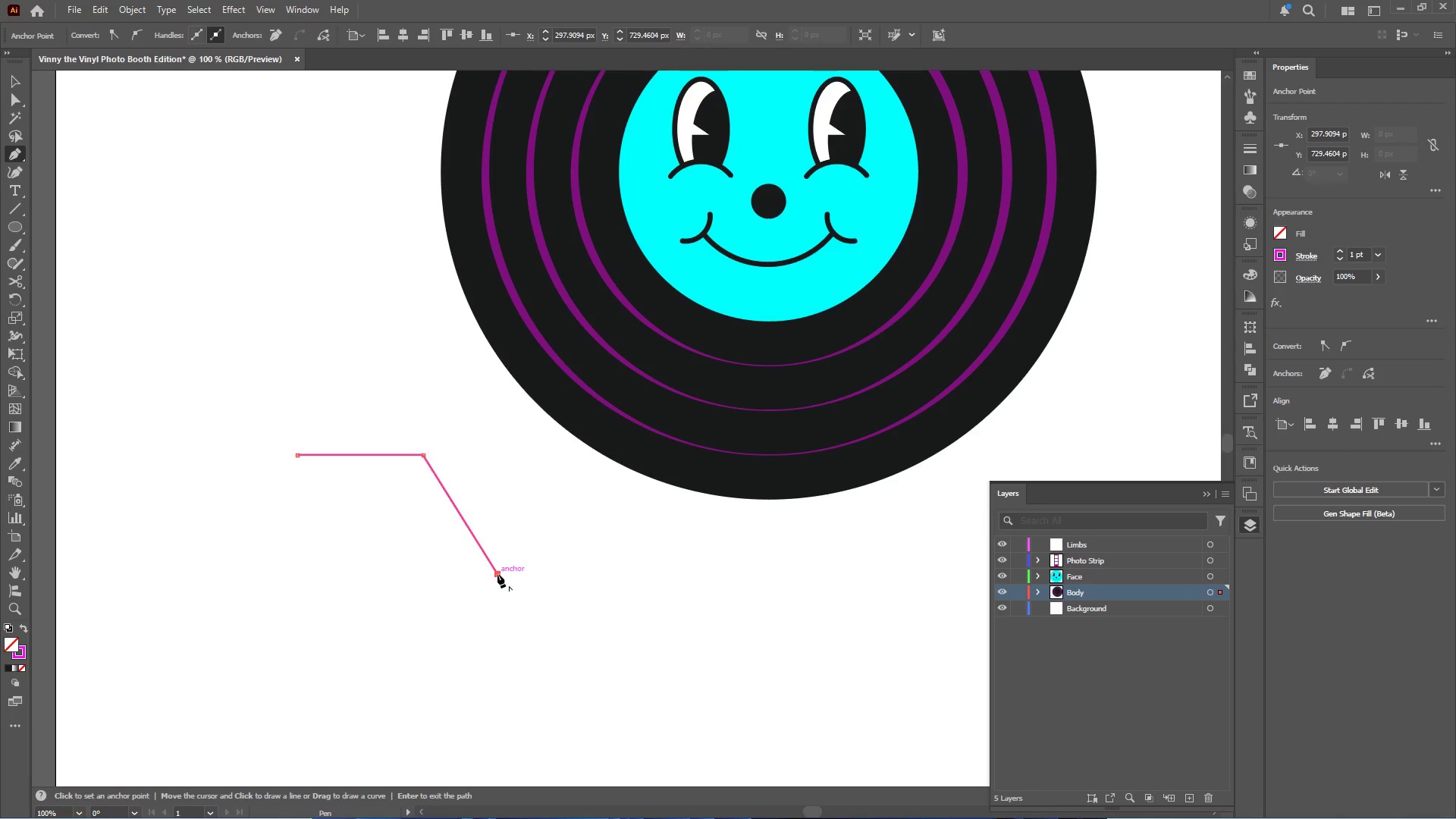 
key(Control+Z)
 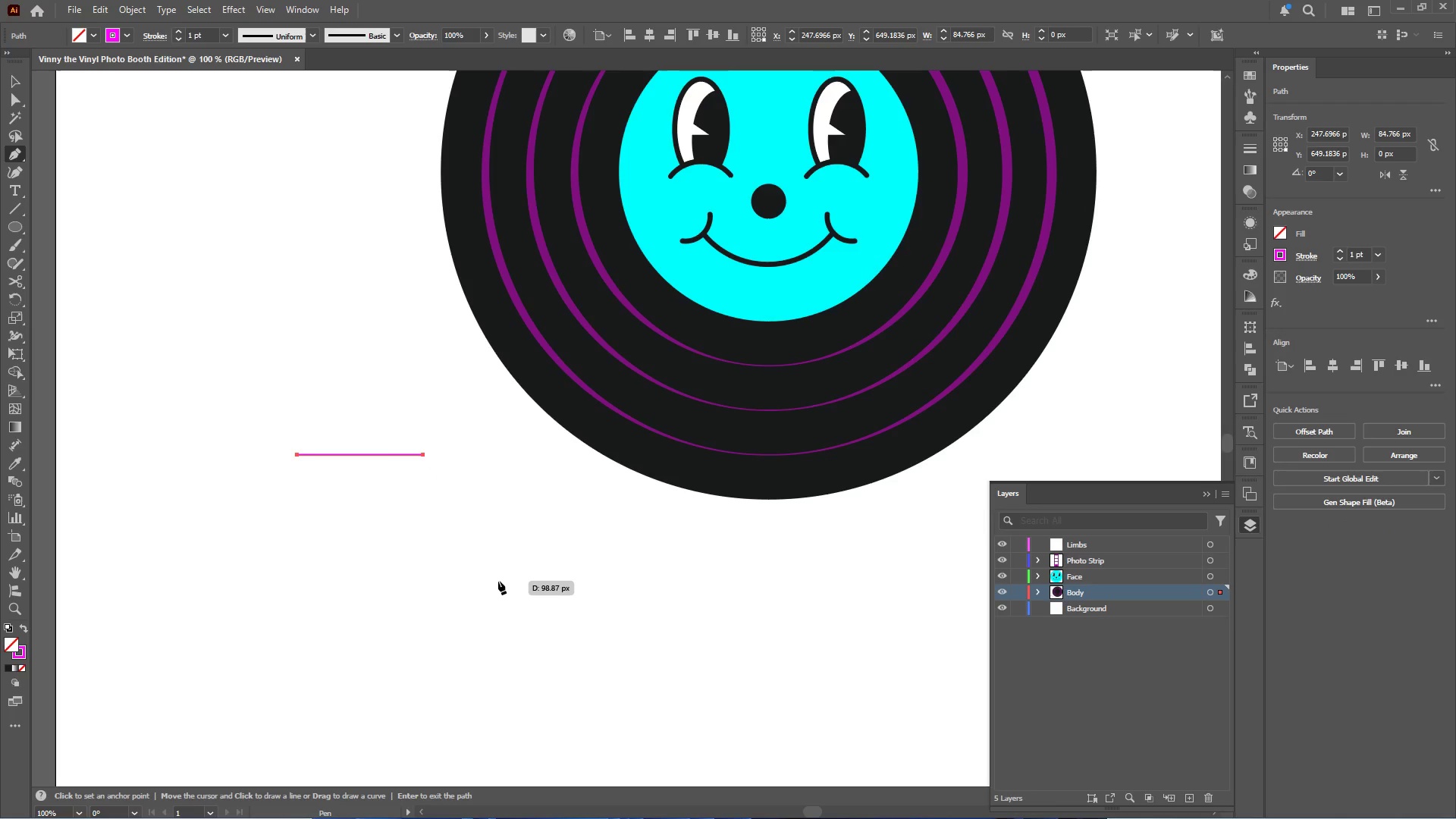 
left_click([499, 585])
 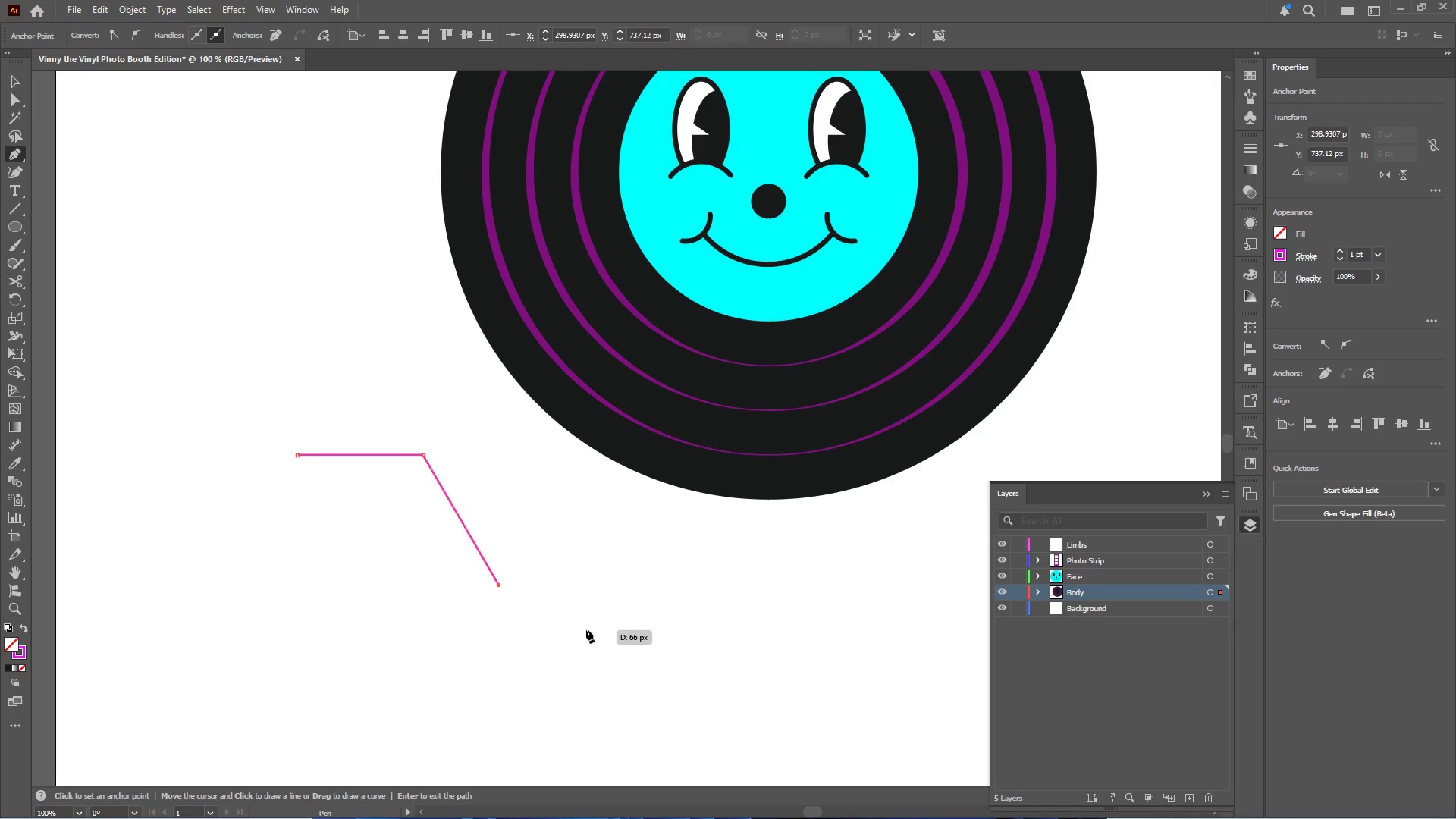 
left_click([586, 621])
 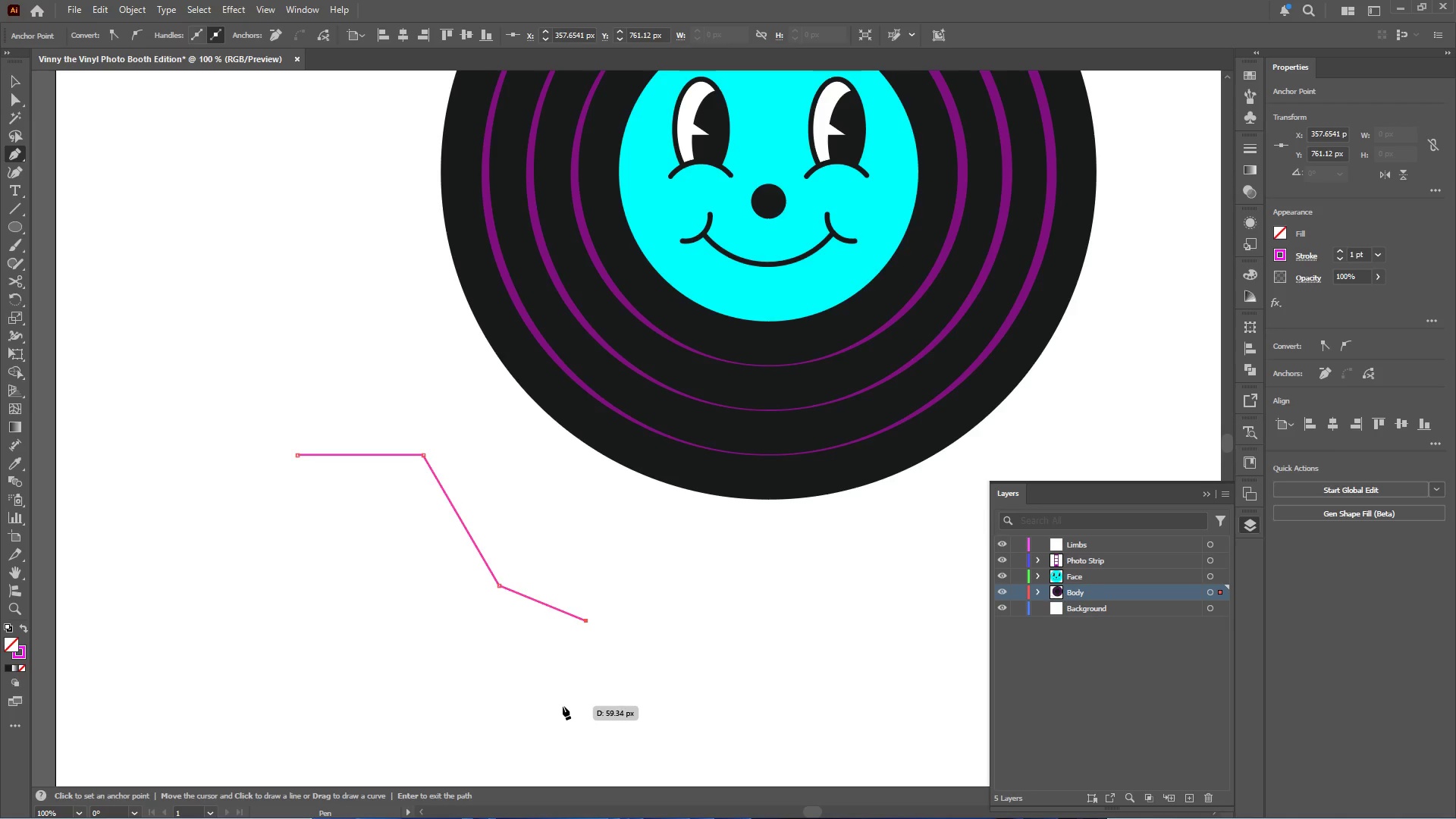 
left_click([557, 718])
 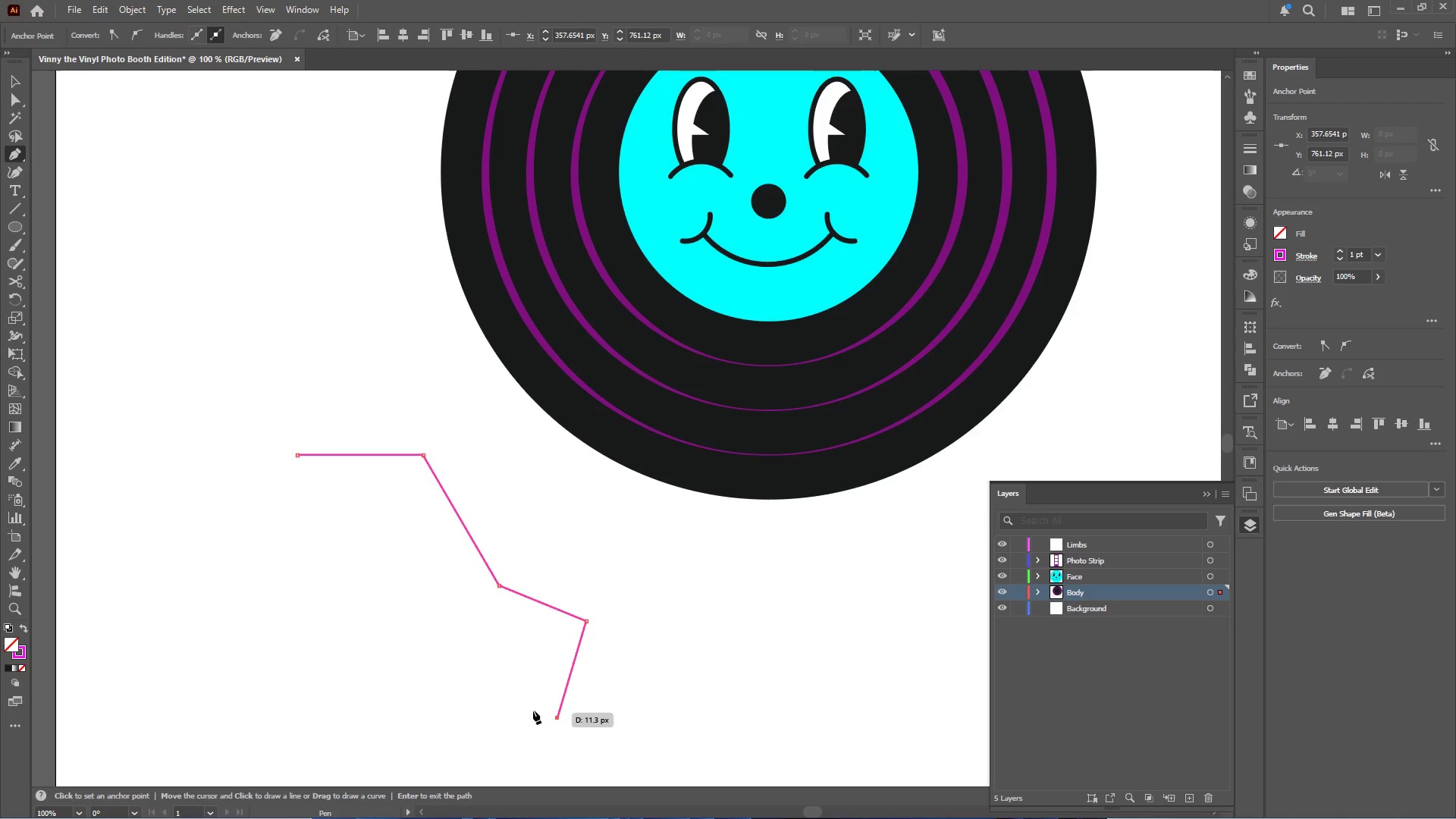 
hold_key(key=Space, duration=0.64)
 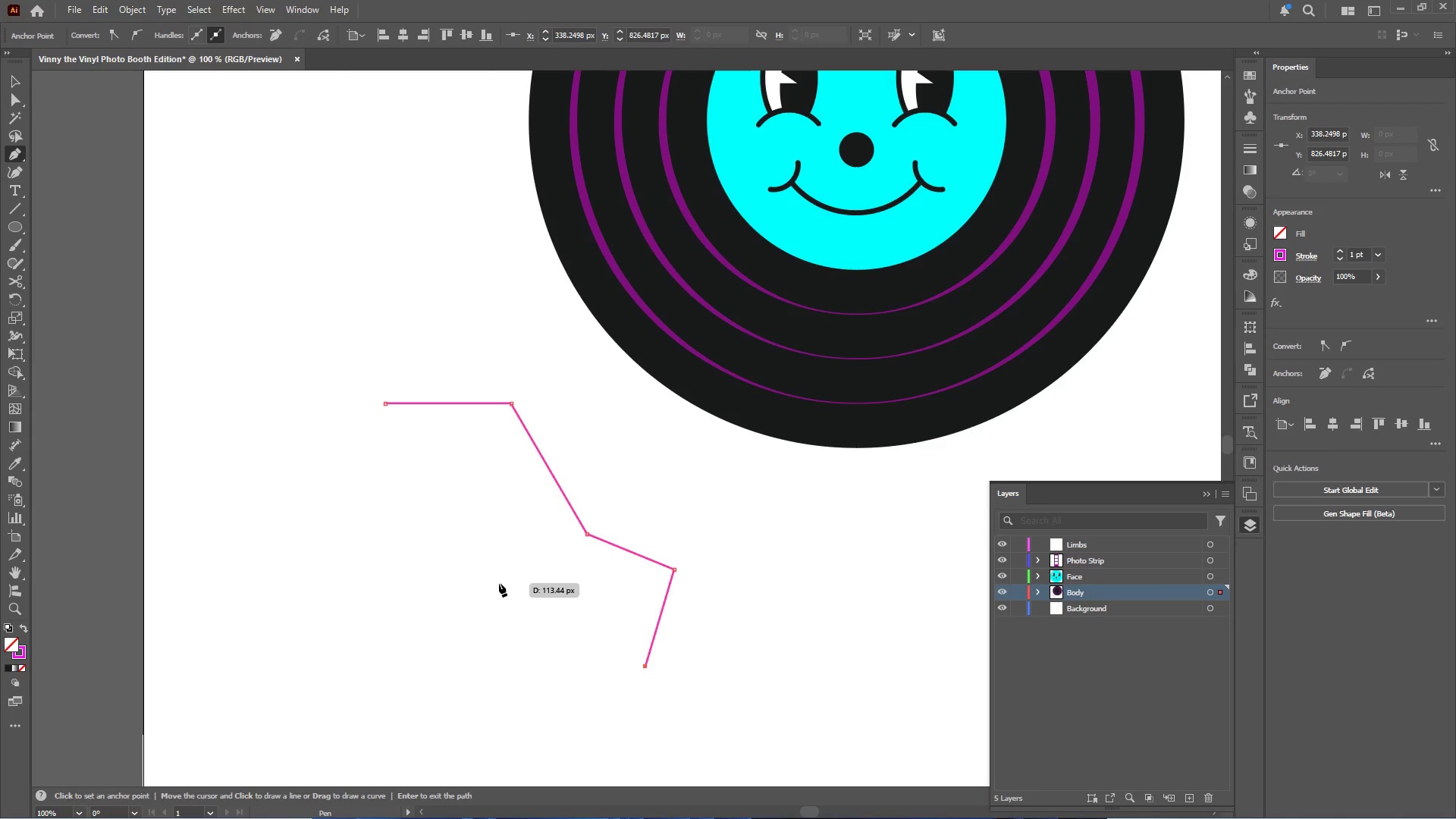 
left_click_drag(start_coordinate=[489, 692], to_coordinate=[578, 639])
 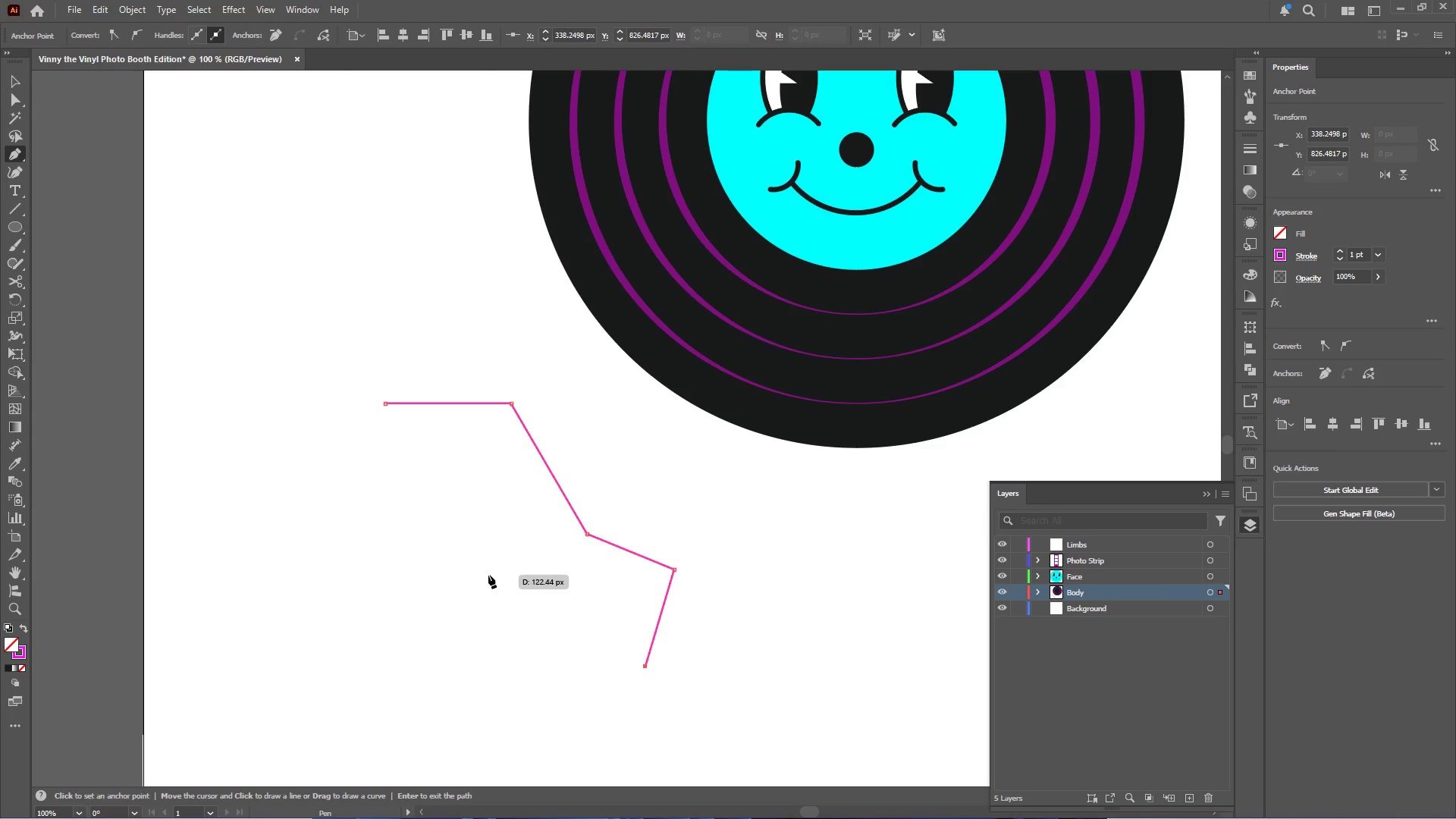 
left_click([486, 576])
 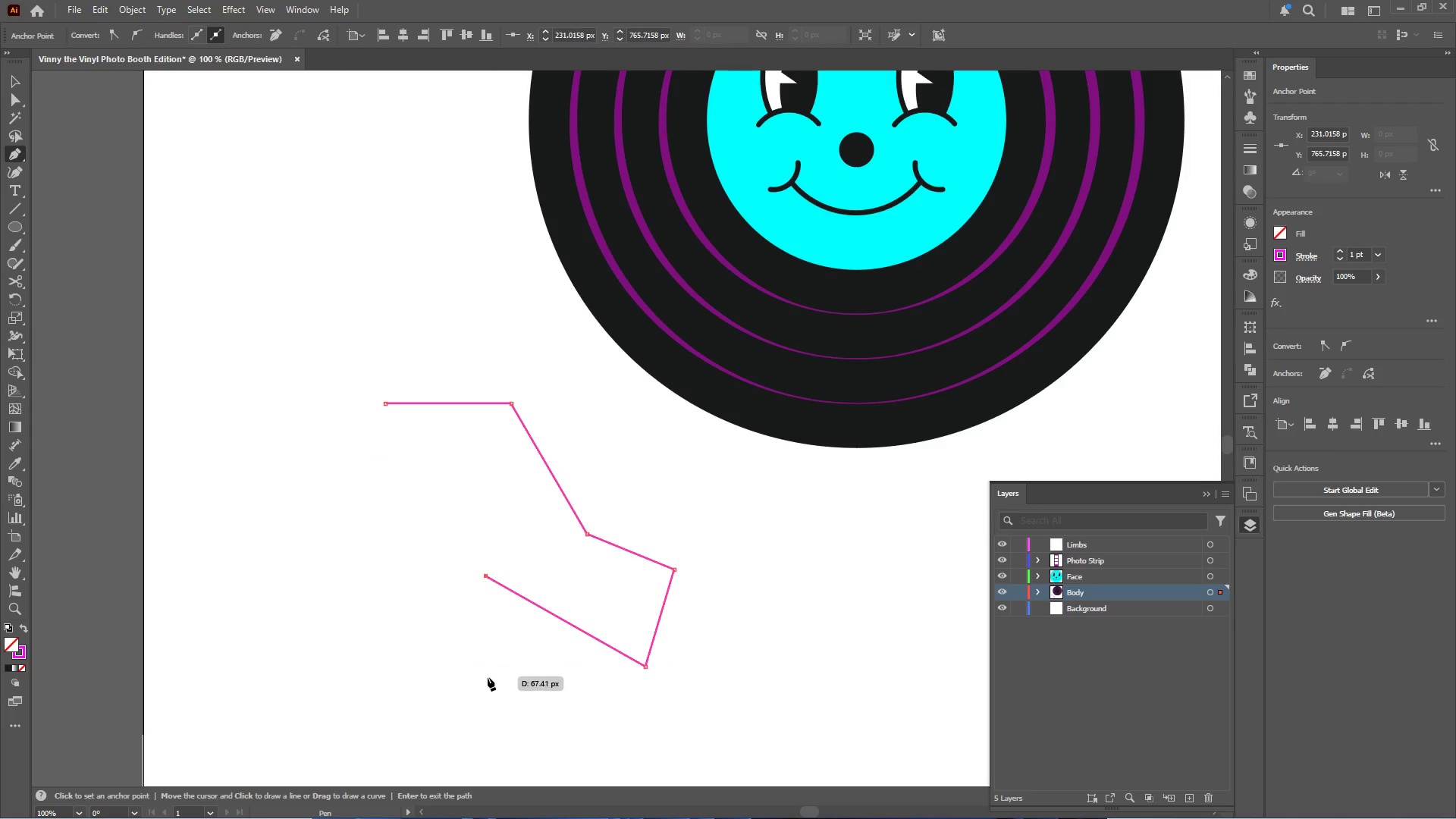 
left_click([488, 682])
 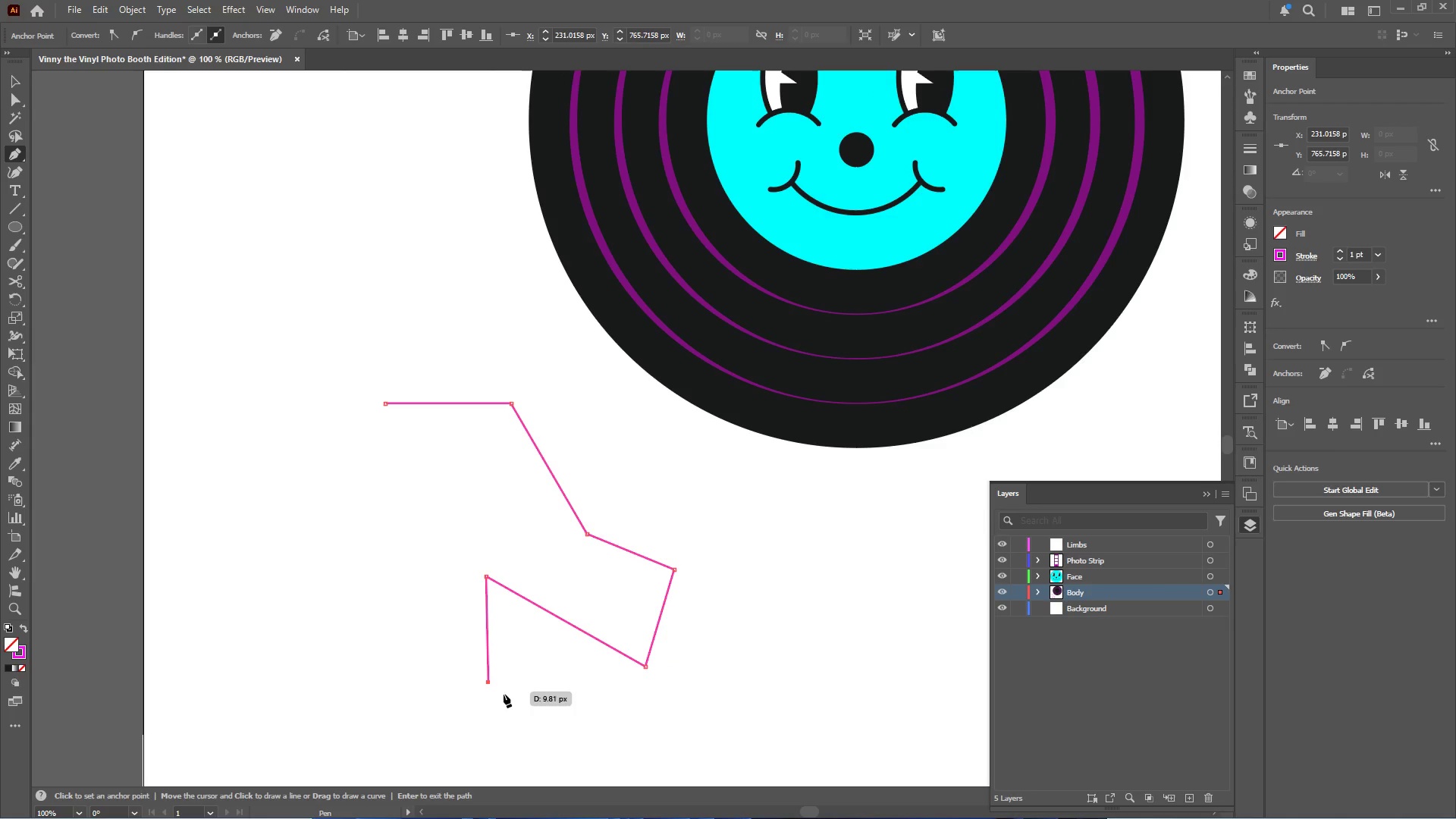 
hold_key(key=Space, duration=0.55)
 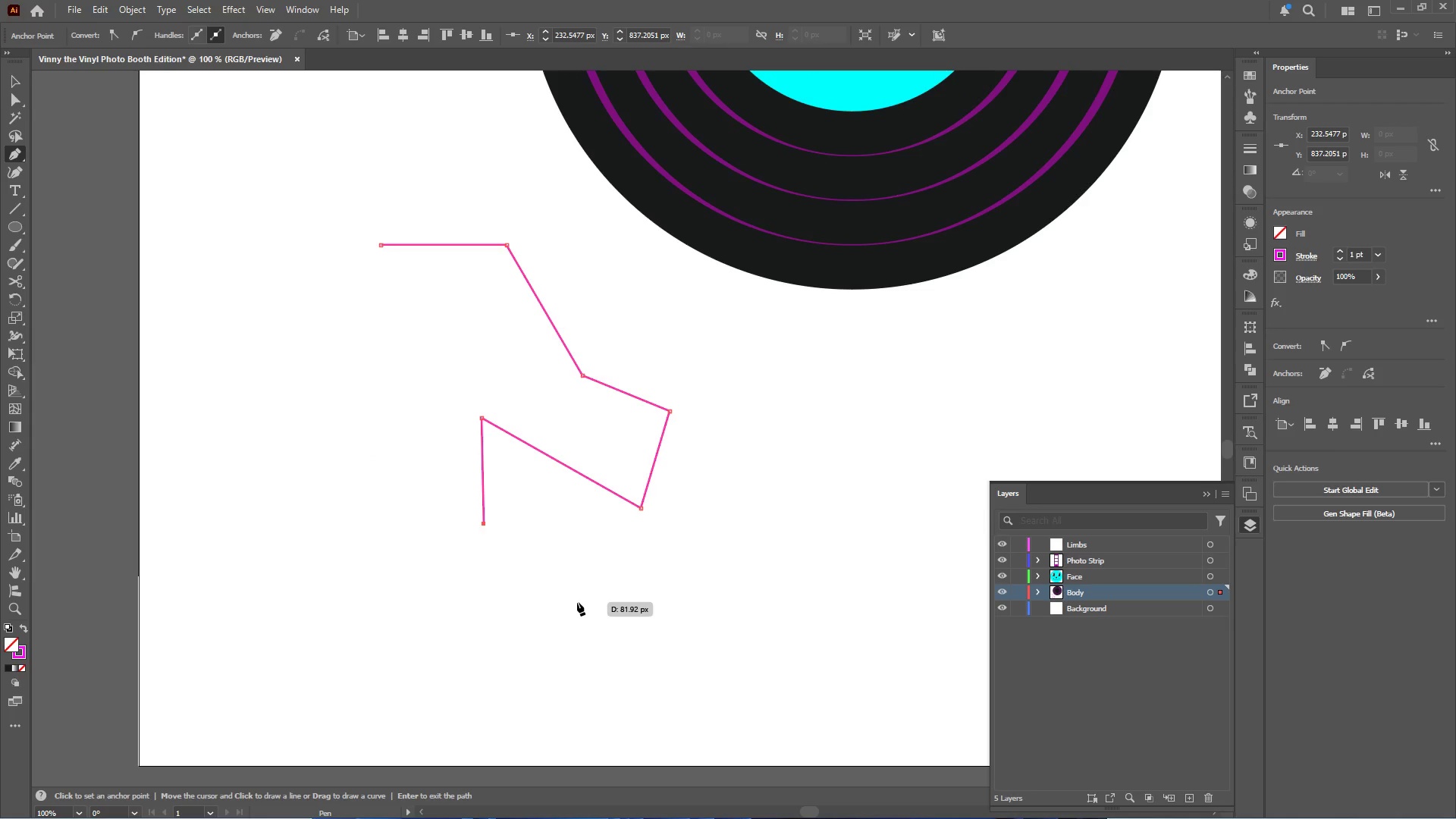 
left_click_drag(start_coordinate=[529, 701], to_coordinate=[525, 541])
 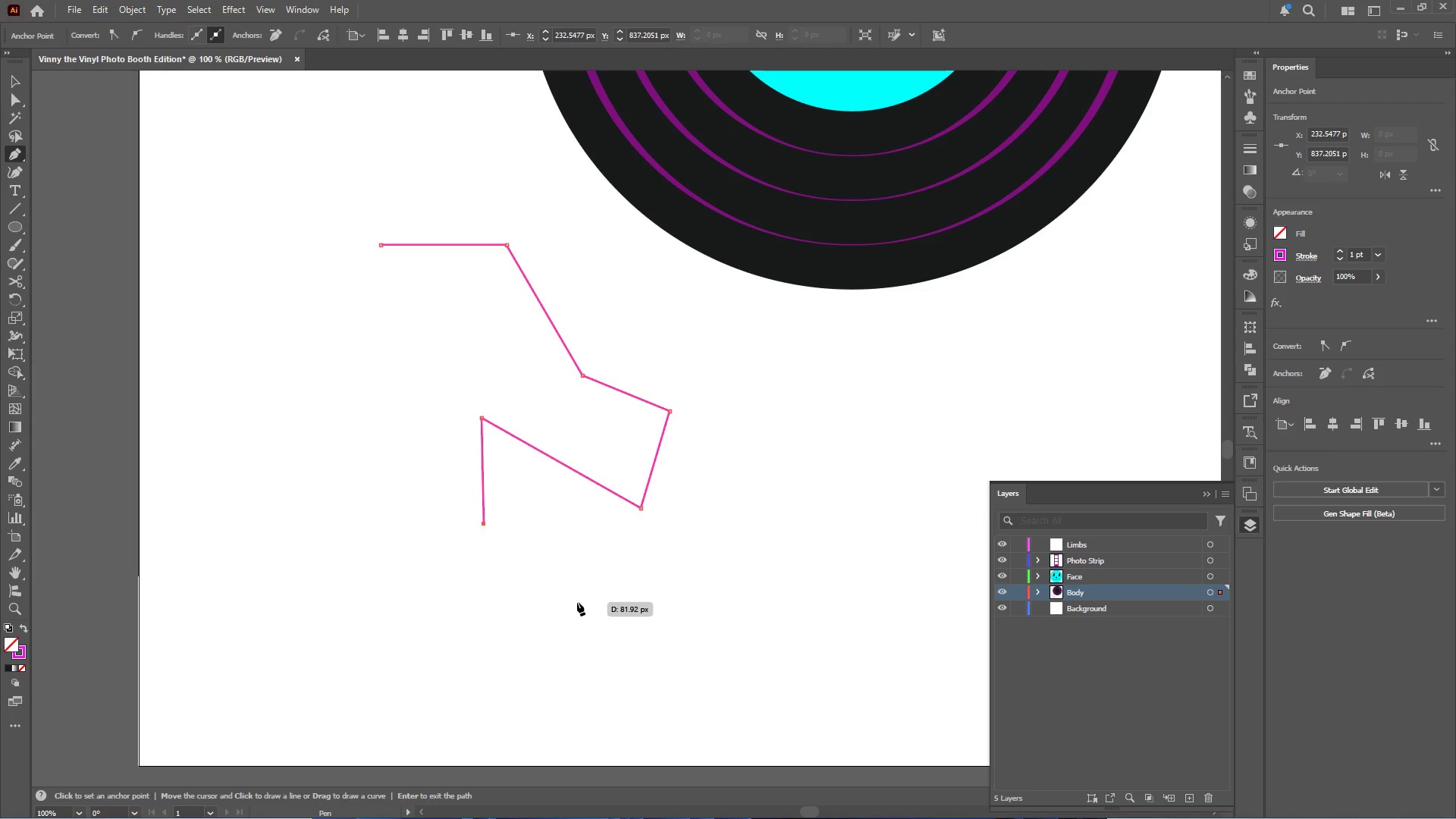 
left_click([577, 602])
 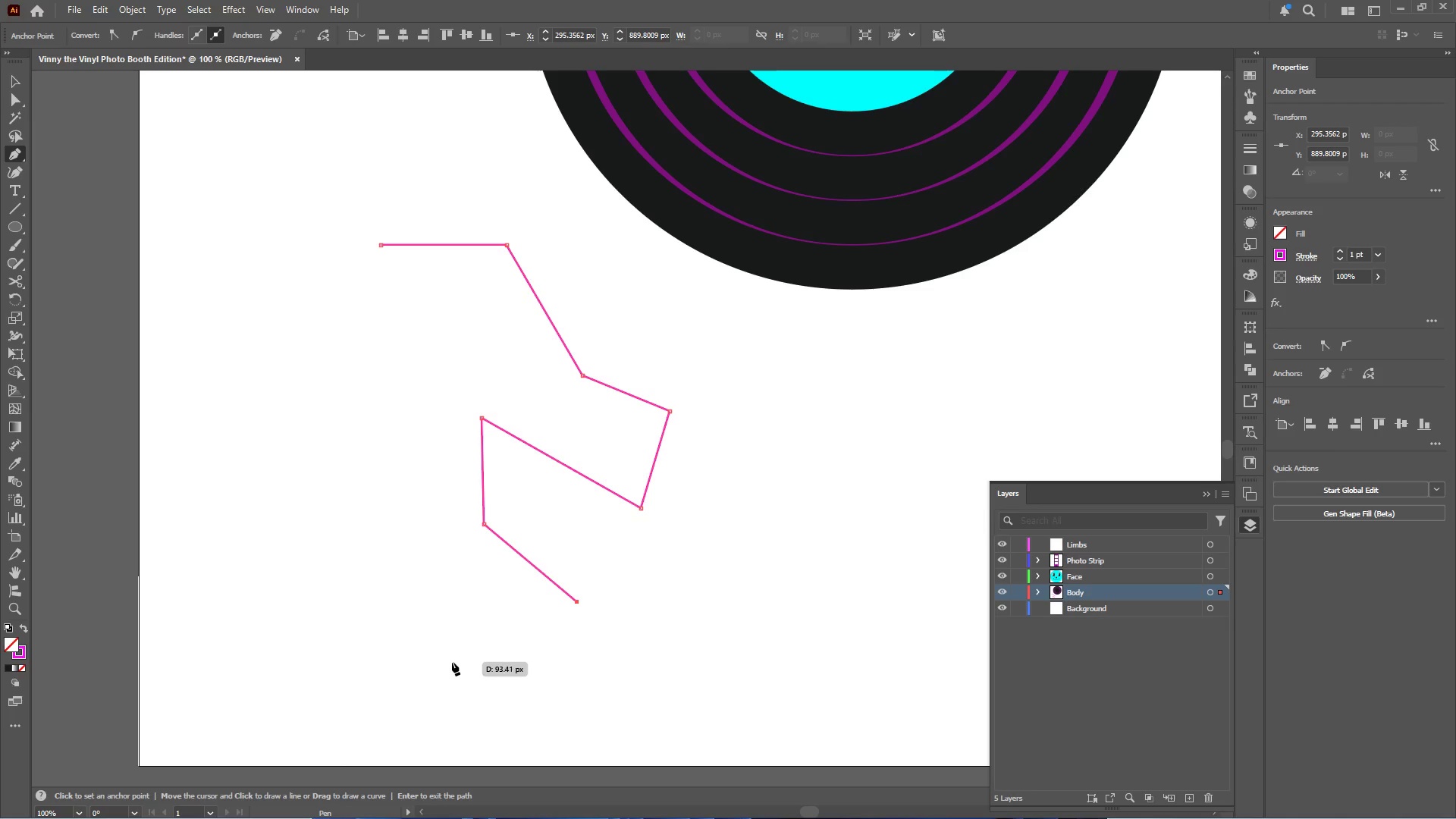 
left_click([447, 661])
 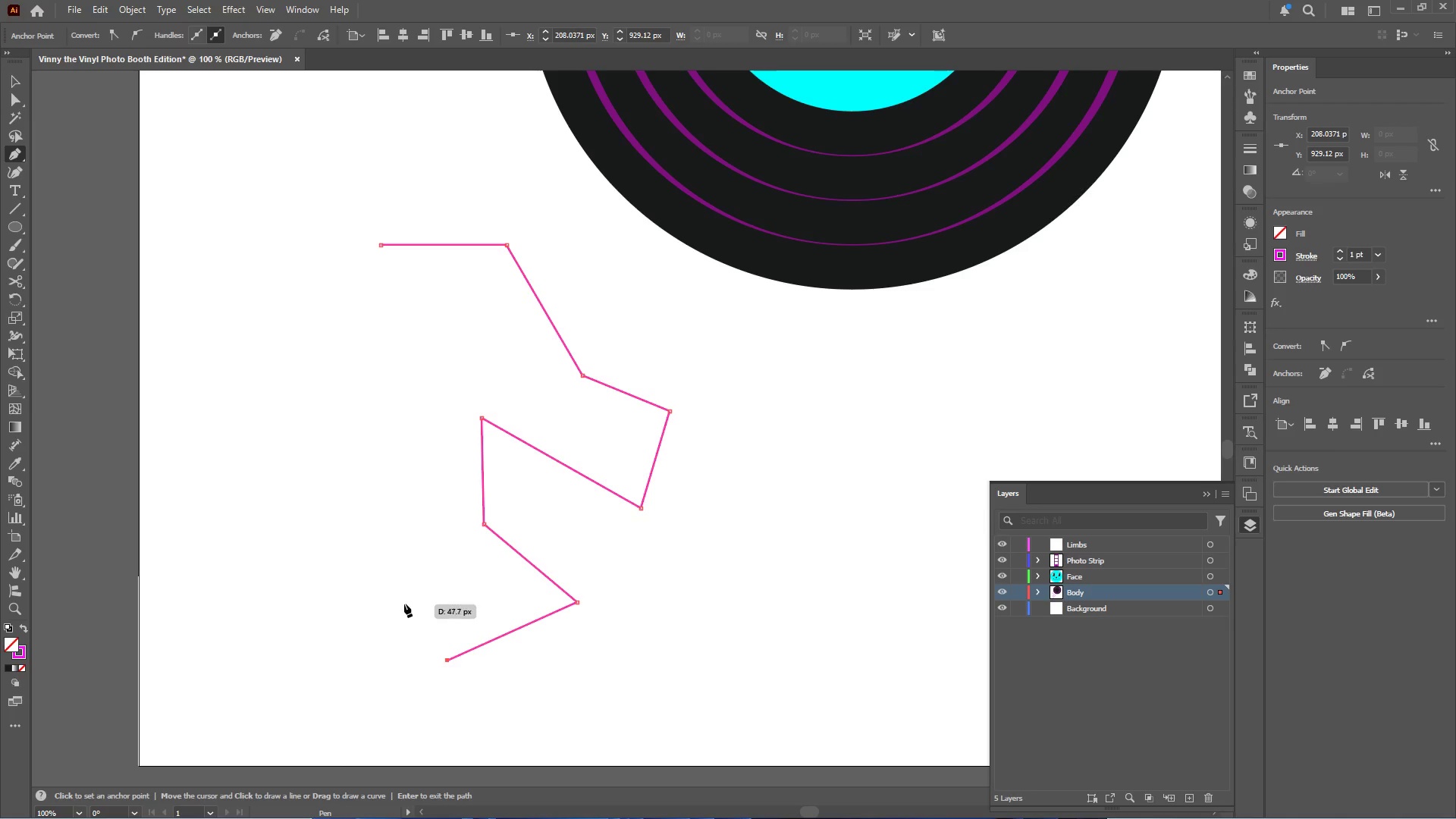 
left_click([403, 601])
 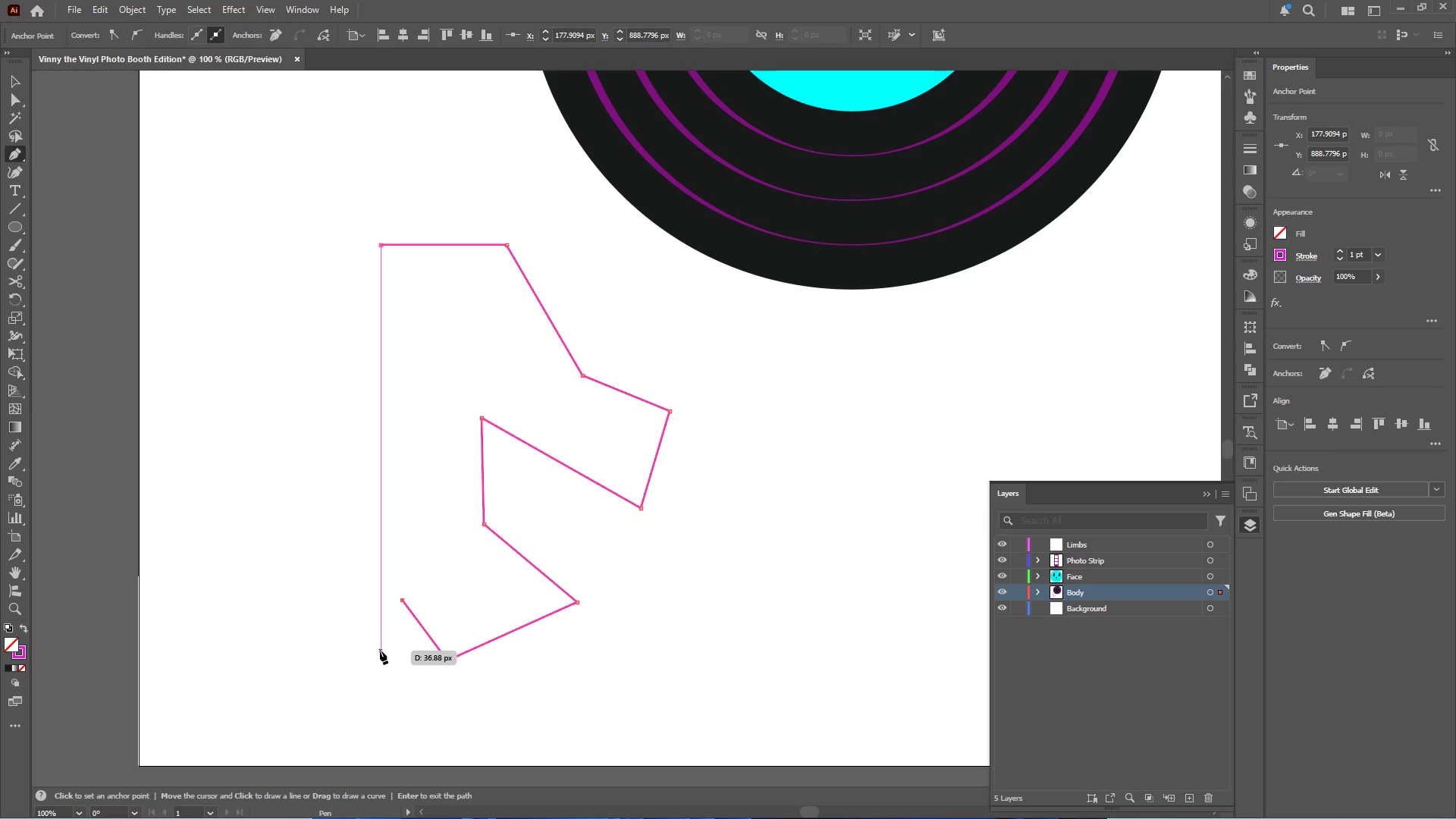 
left_click([375, 663])
 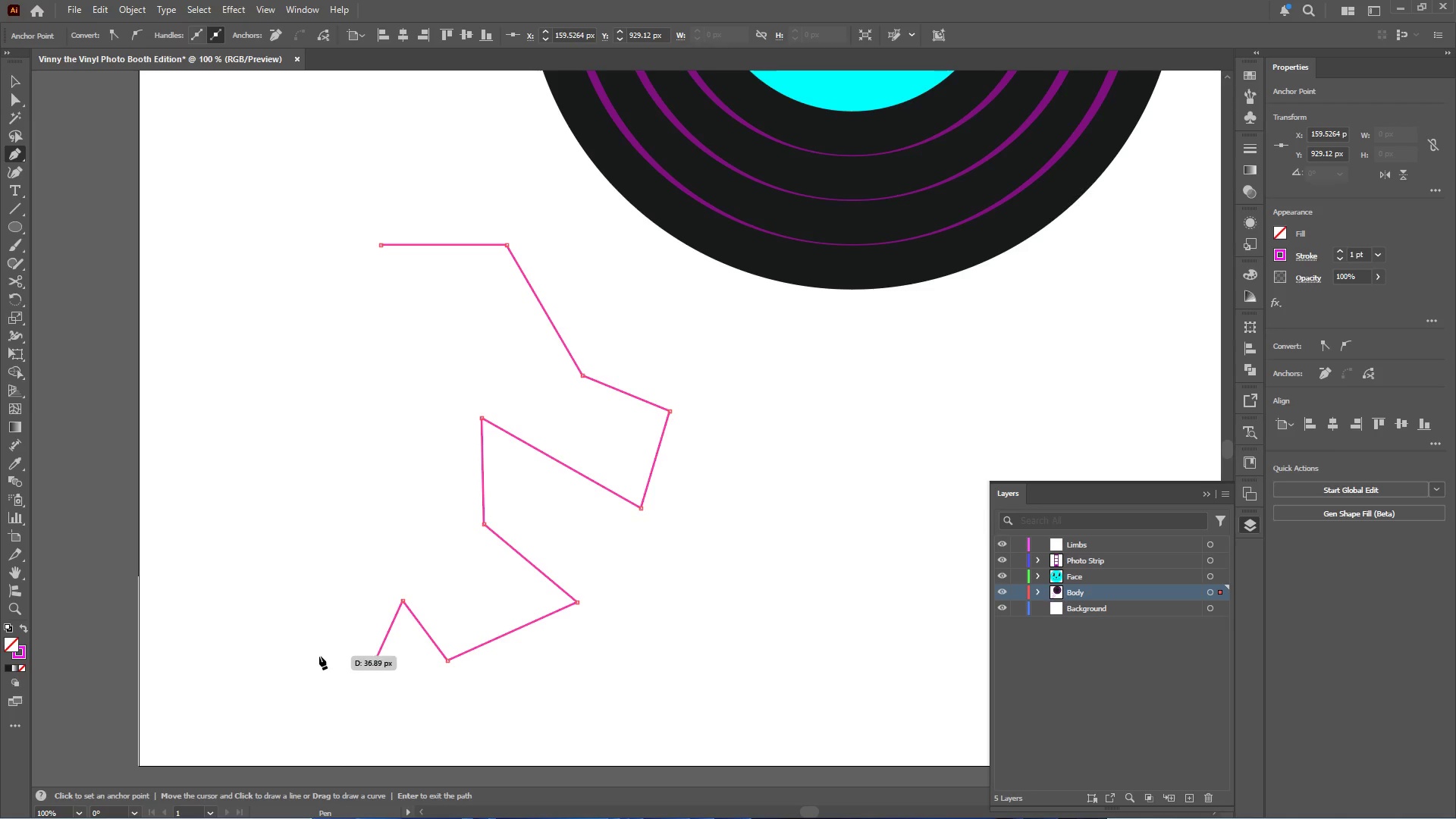 
left_click([306, 657])
 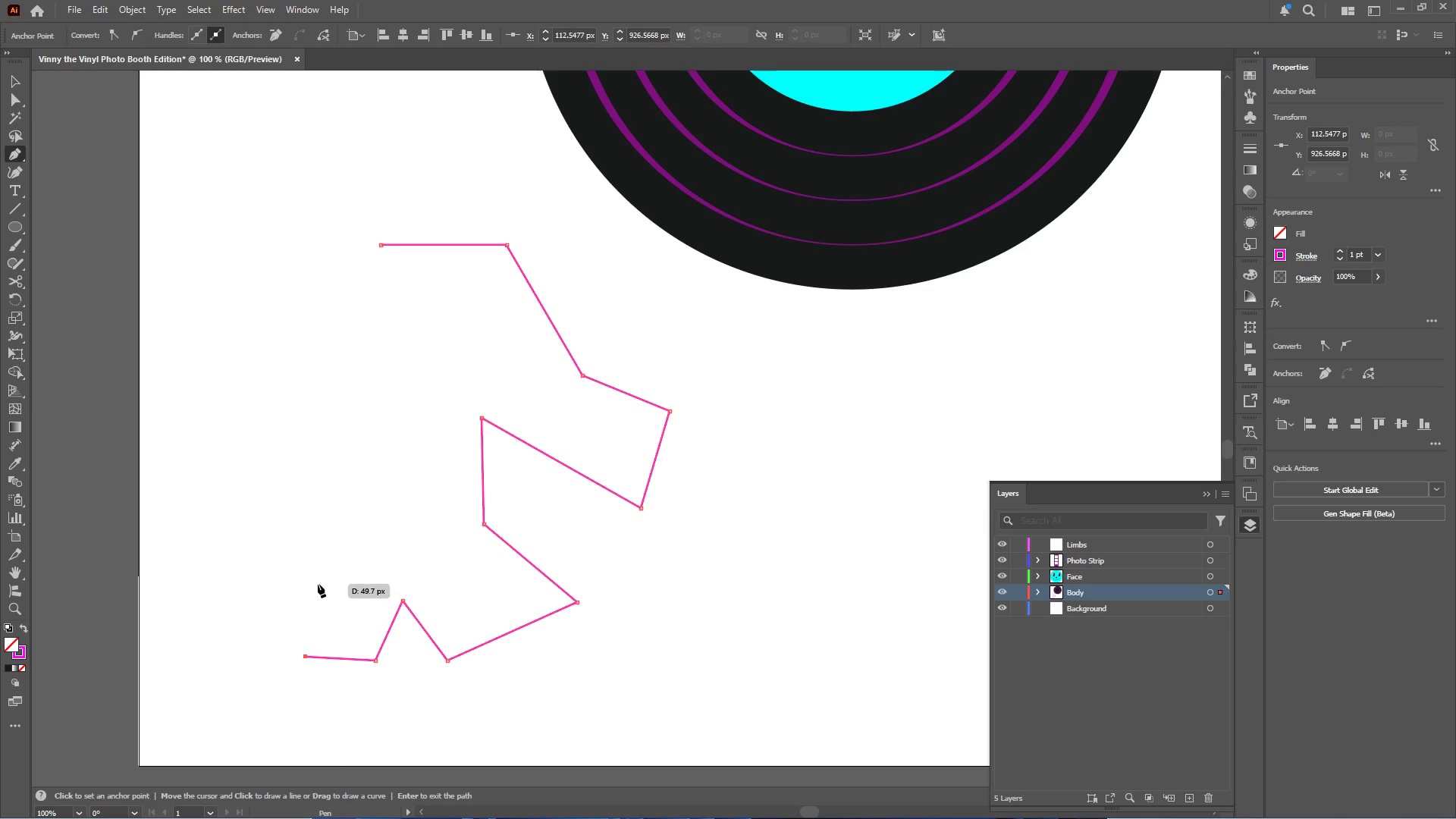 
left_click([311, 583])
 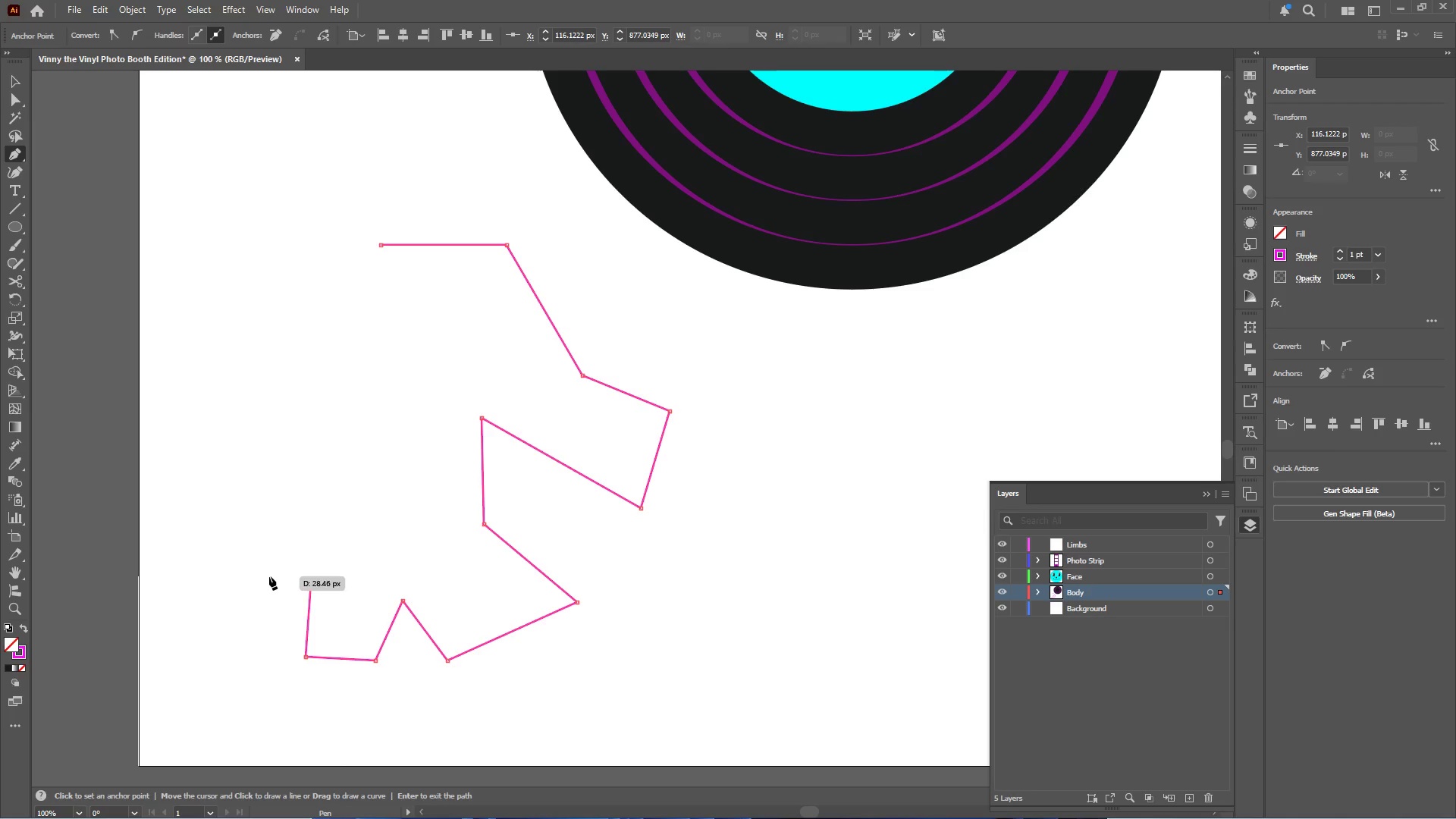 
left_click([262, 573])
 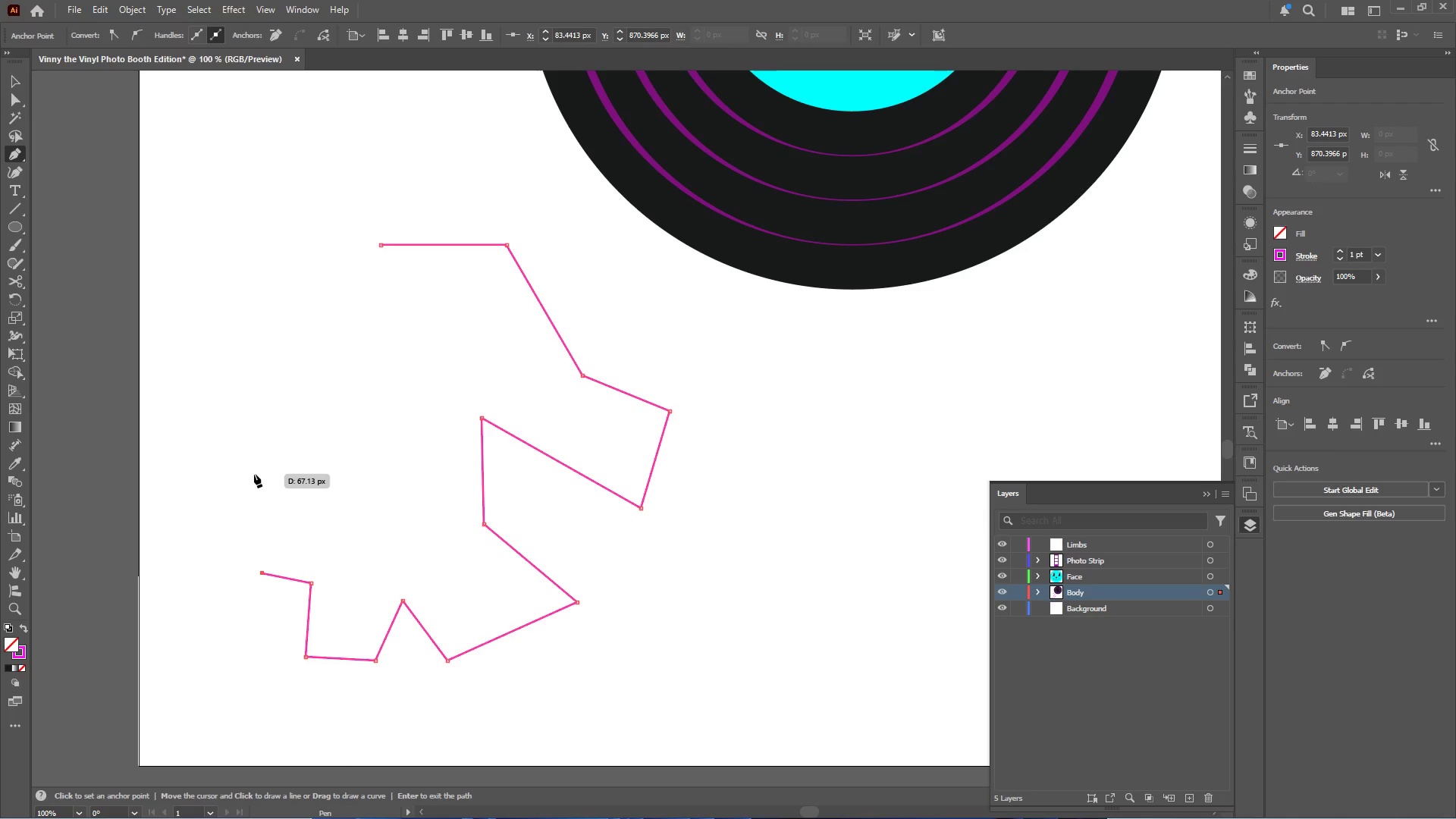 
key(Control+Z)
 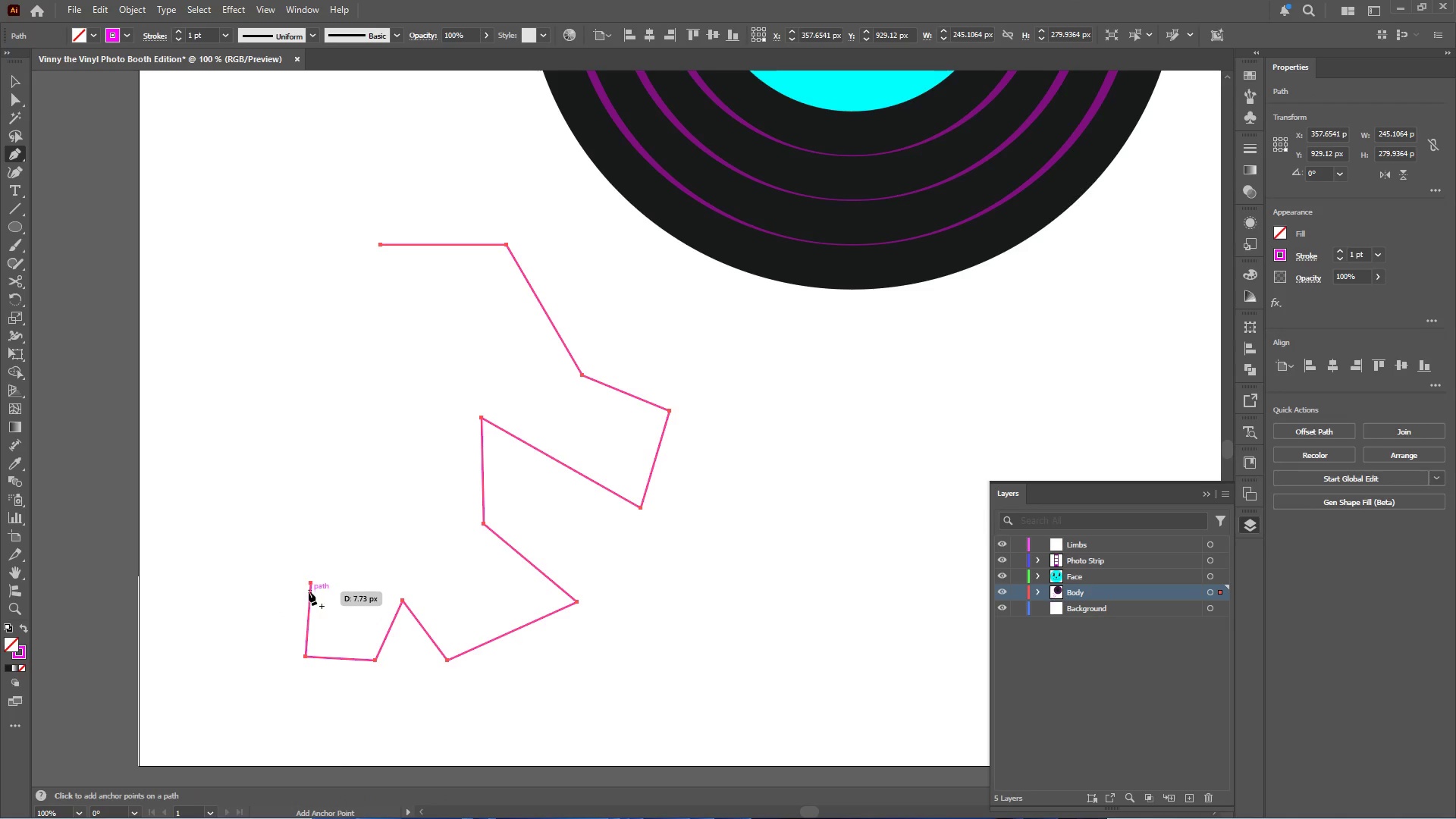 
left_click([252, 623])
 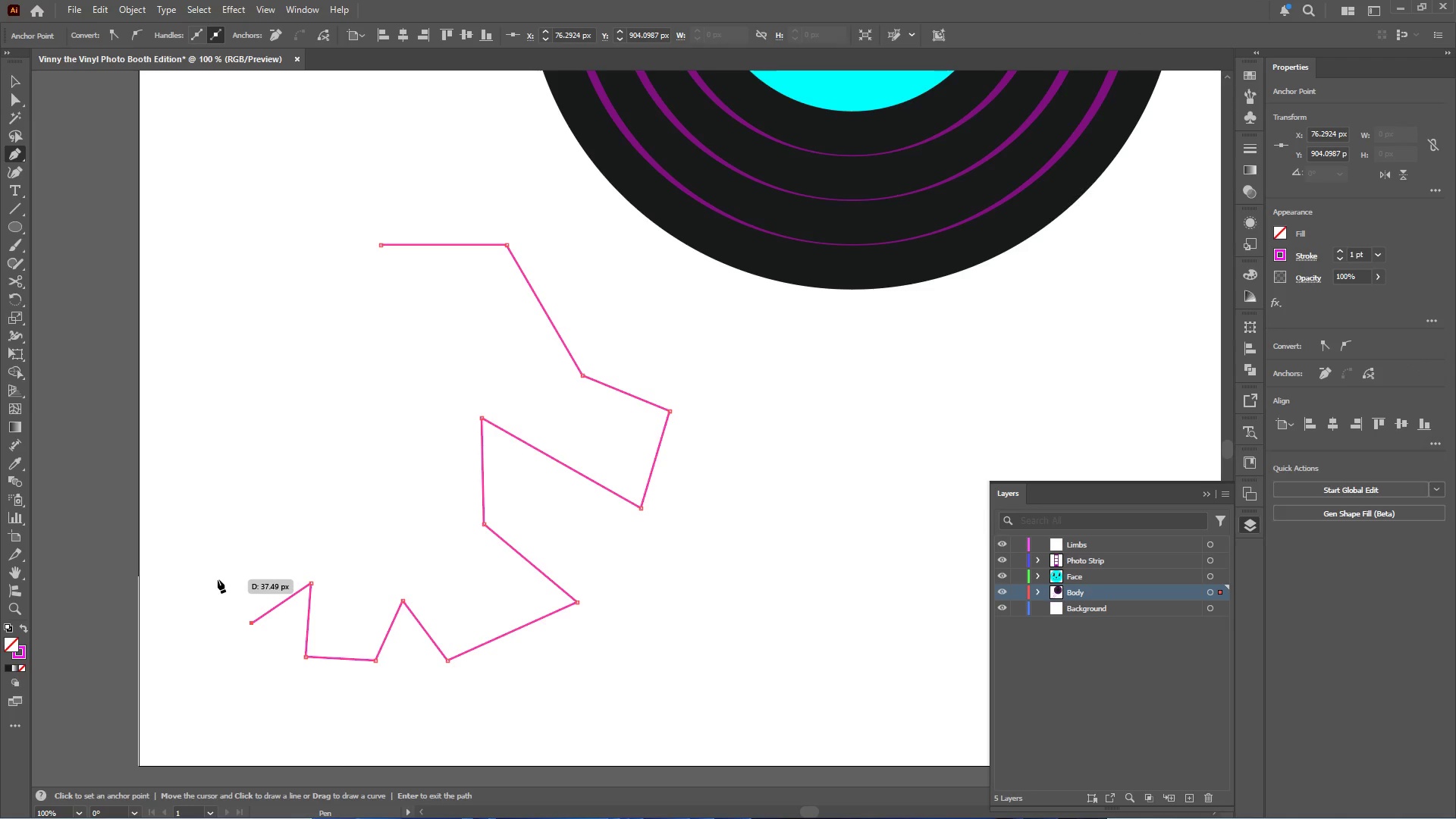 
left_click([218, 579])
 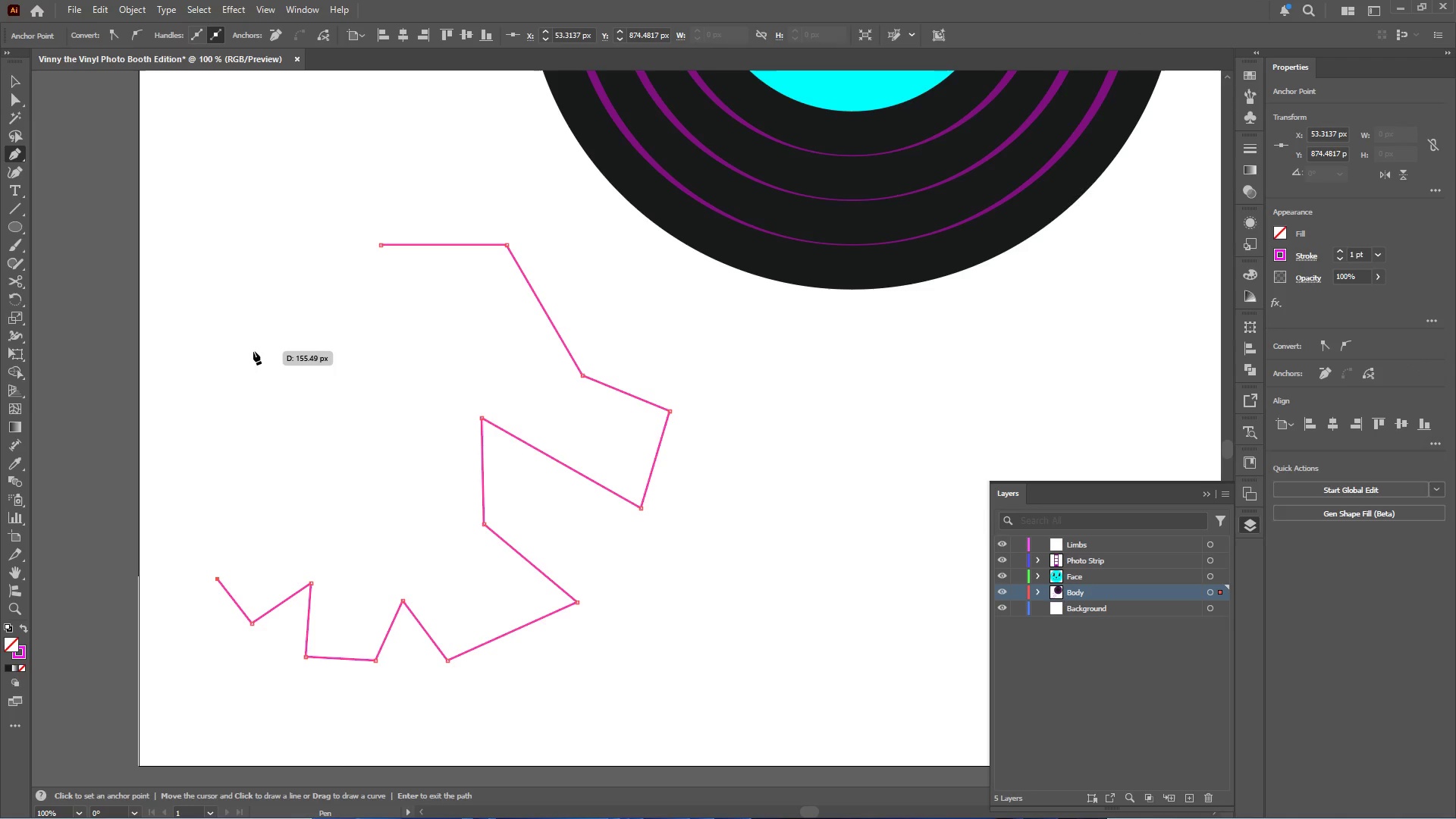 
left_click([256, 348])
 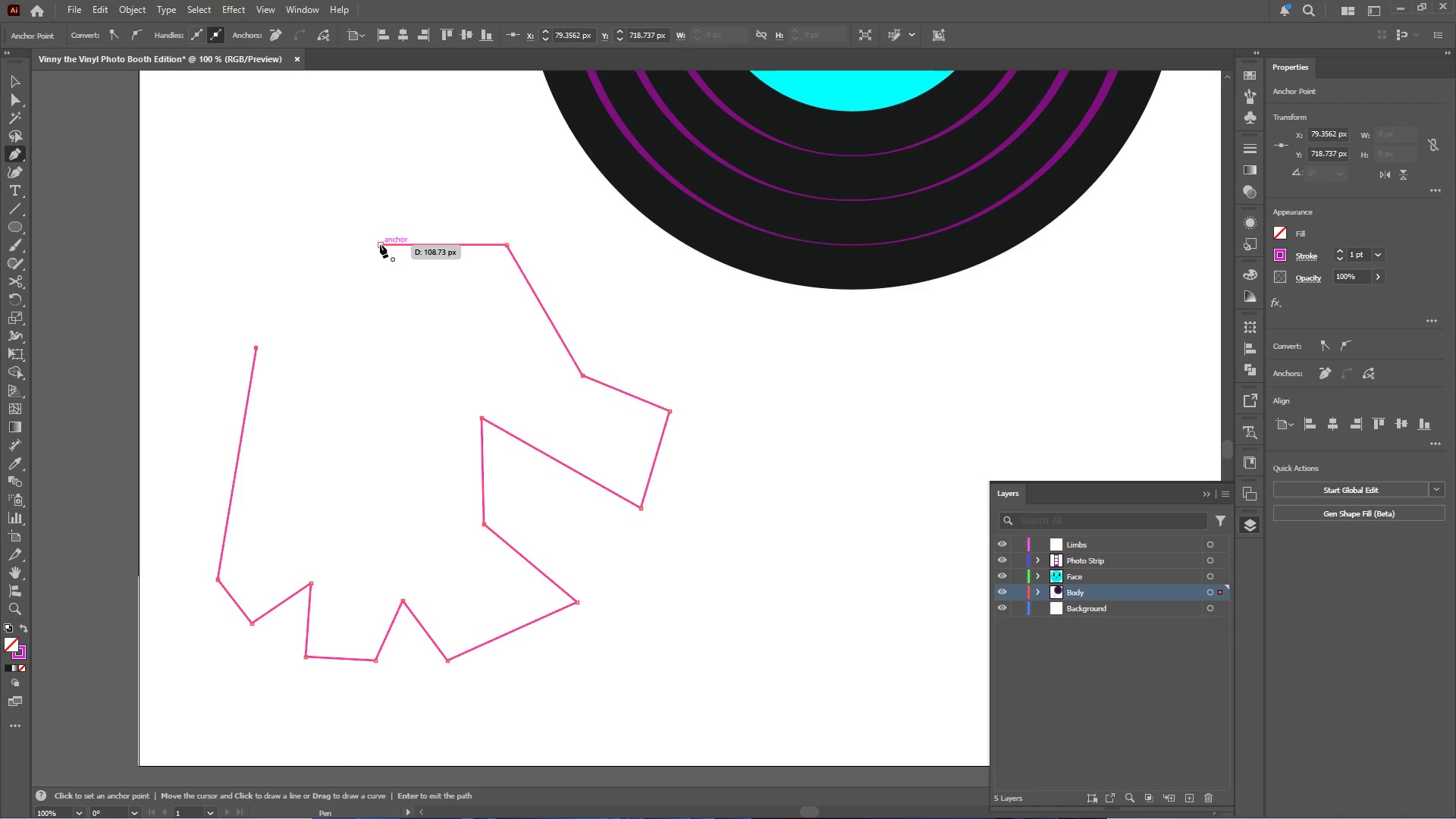 
left_click([380, 244])
 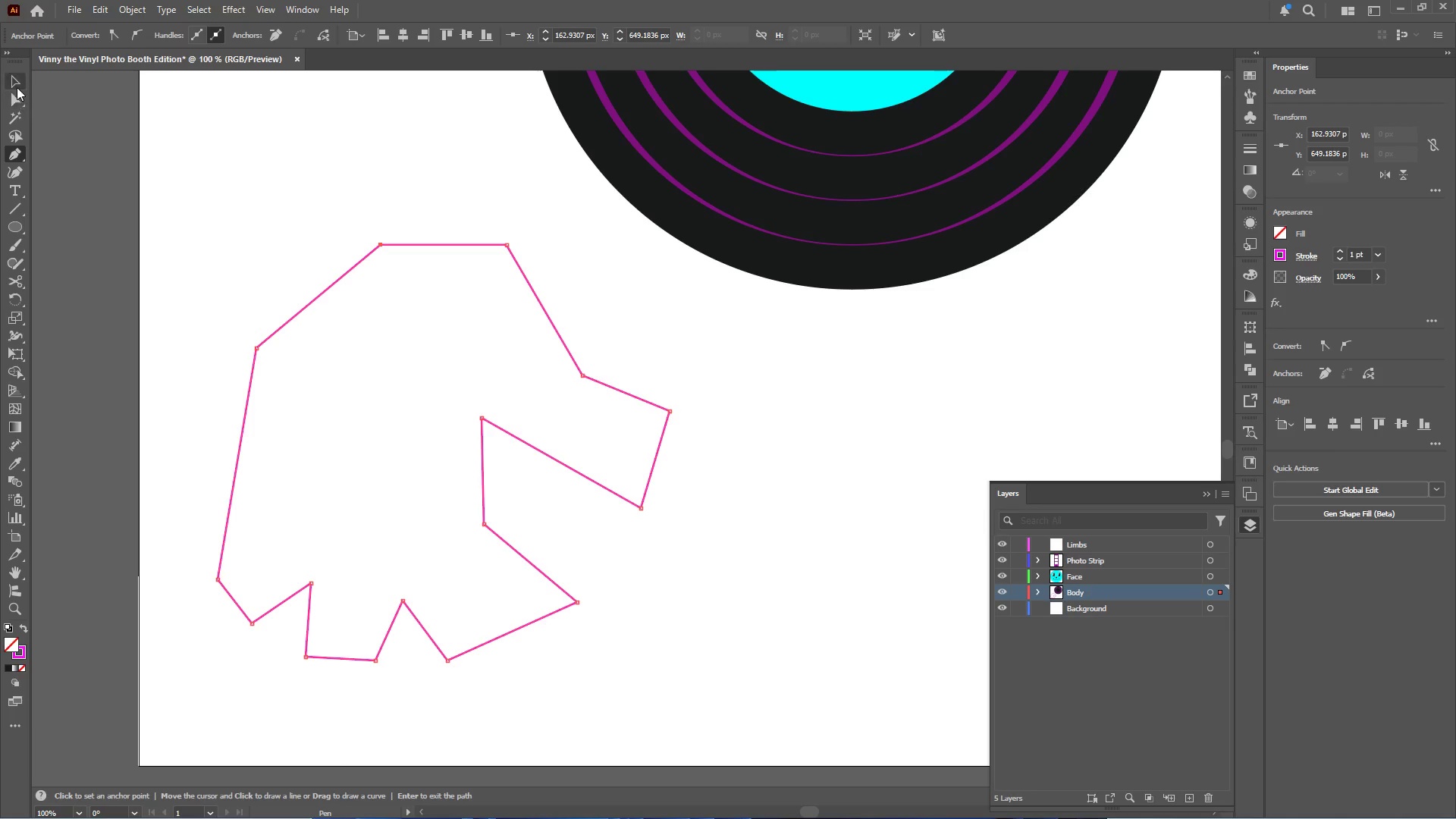 
left_click([15, 75])
 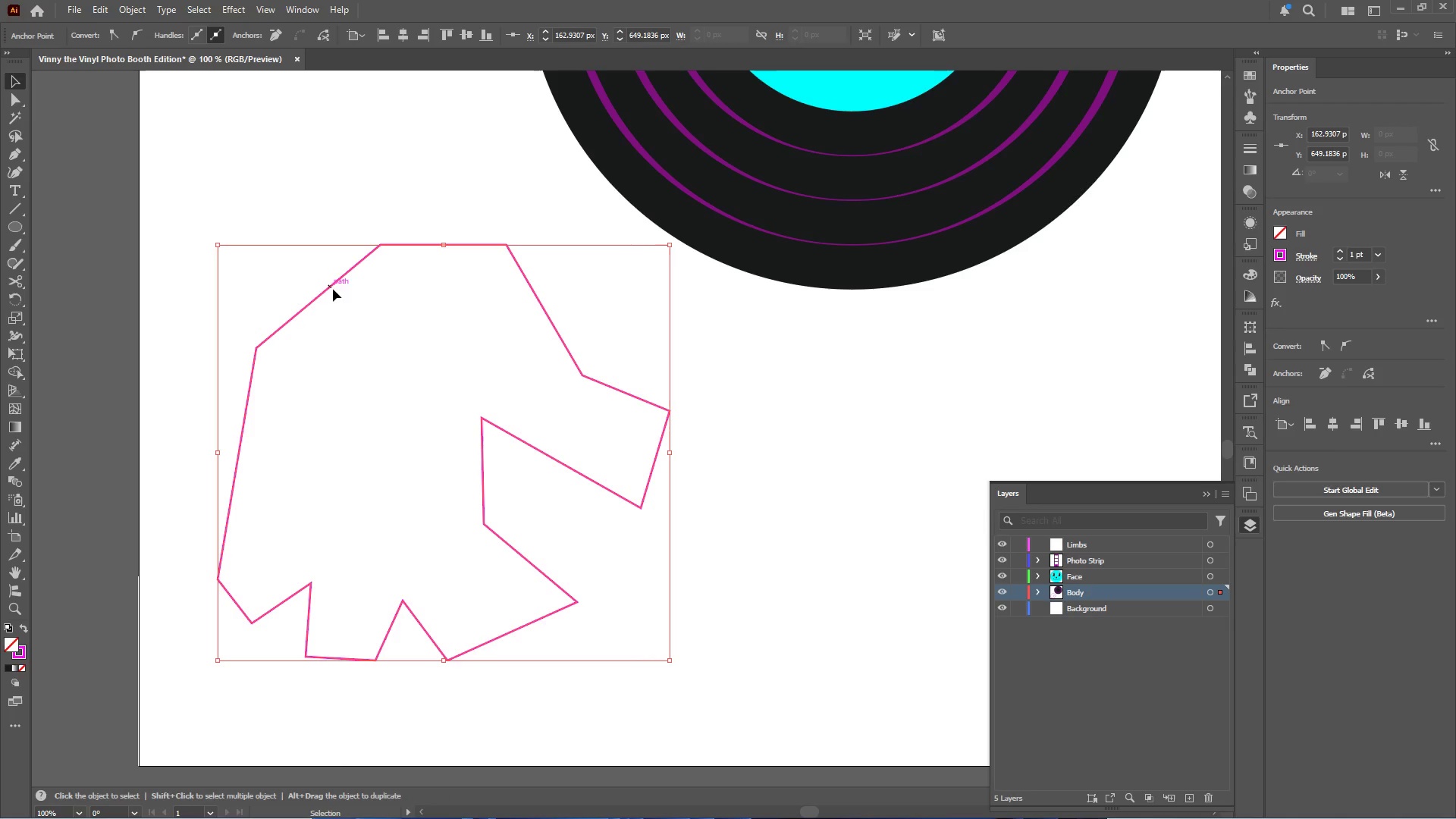 
hold_key(key=ControlLeft, duration=1.8)
left_click_drag(start_coordinate=[386, 260], to_coordinate=[398, 375])
 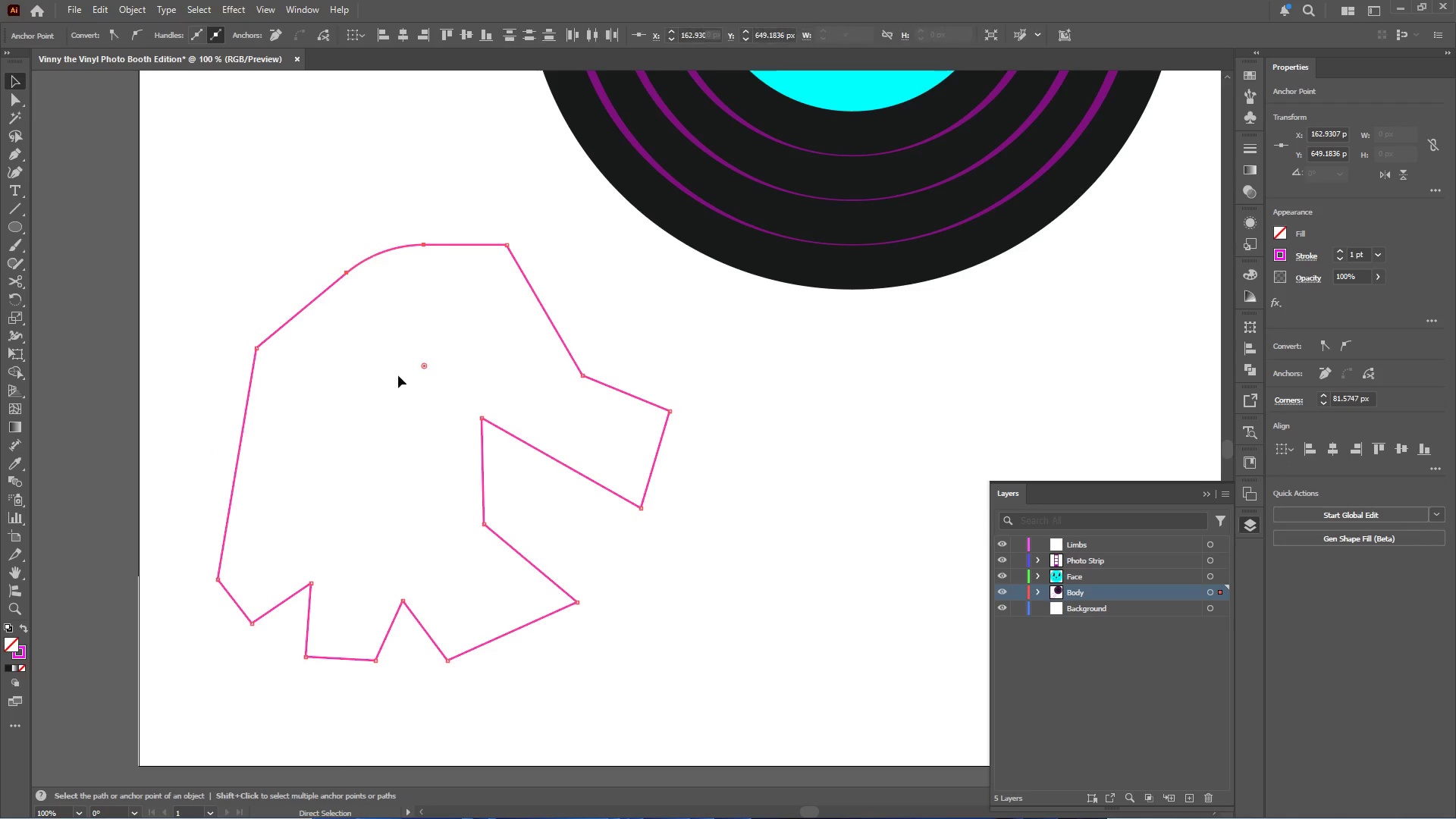 
key(Control+Z)
 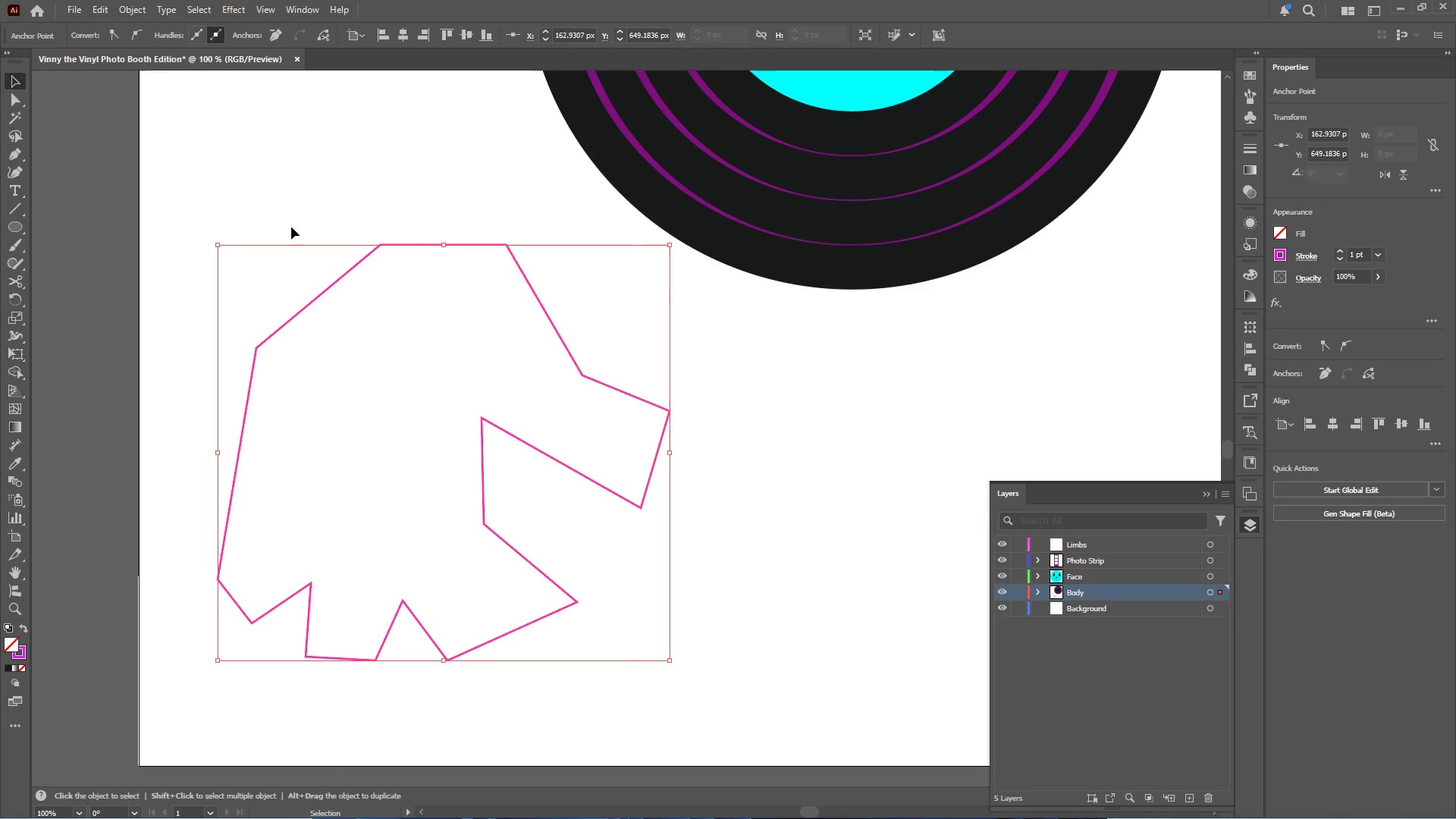 
left_click([274, 202])
 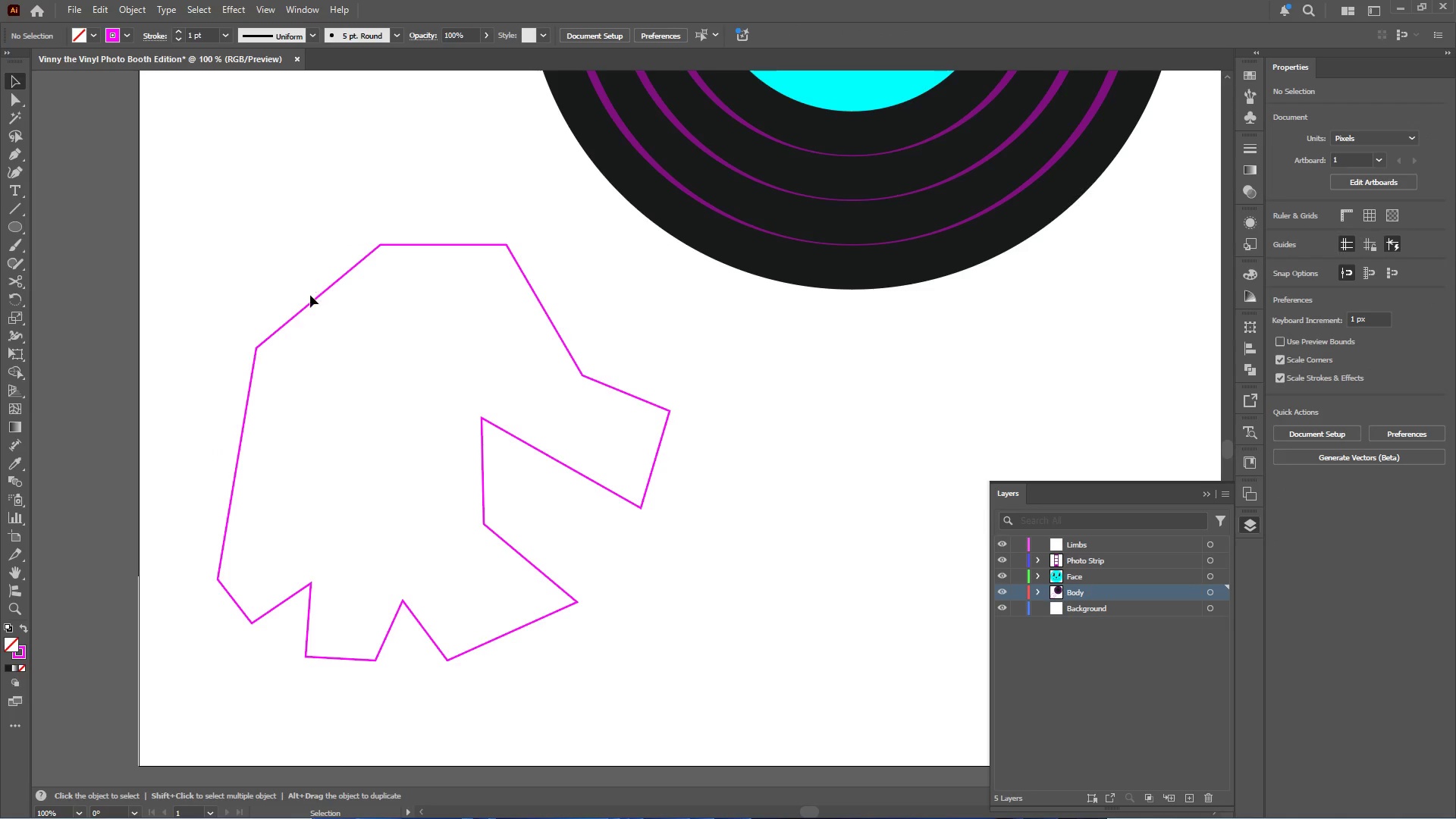 
left_click([311, 302])
 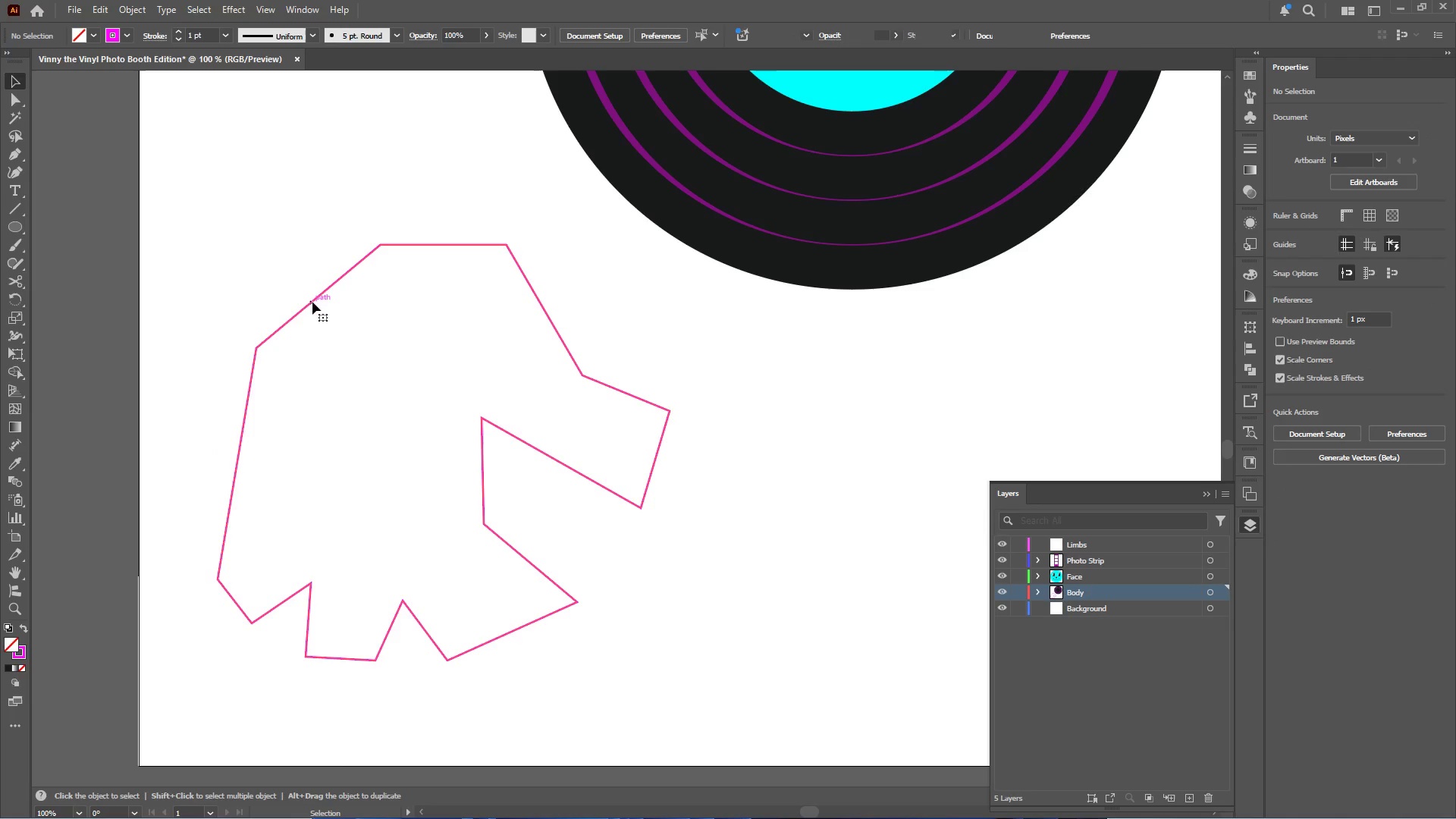 
hold_key(key=ControlLeft, duration=2.17)
left_click_drag(start_coordinate=[386, 261], to_coordinate=[386, 385])
 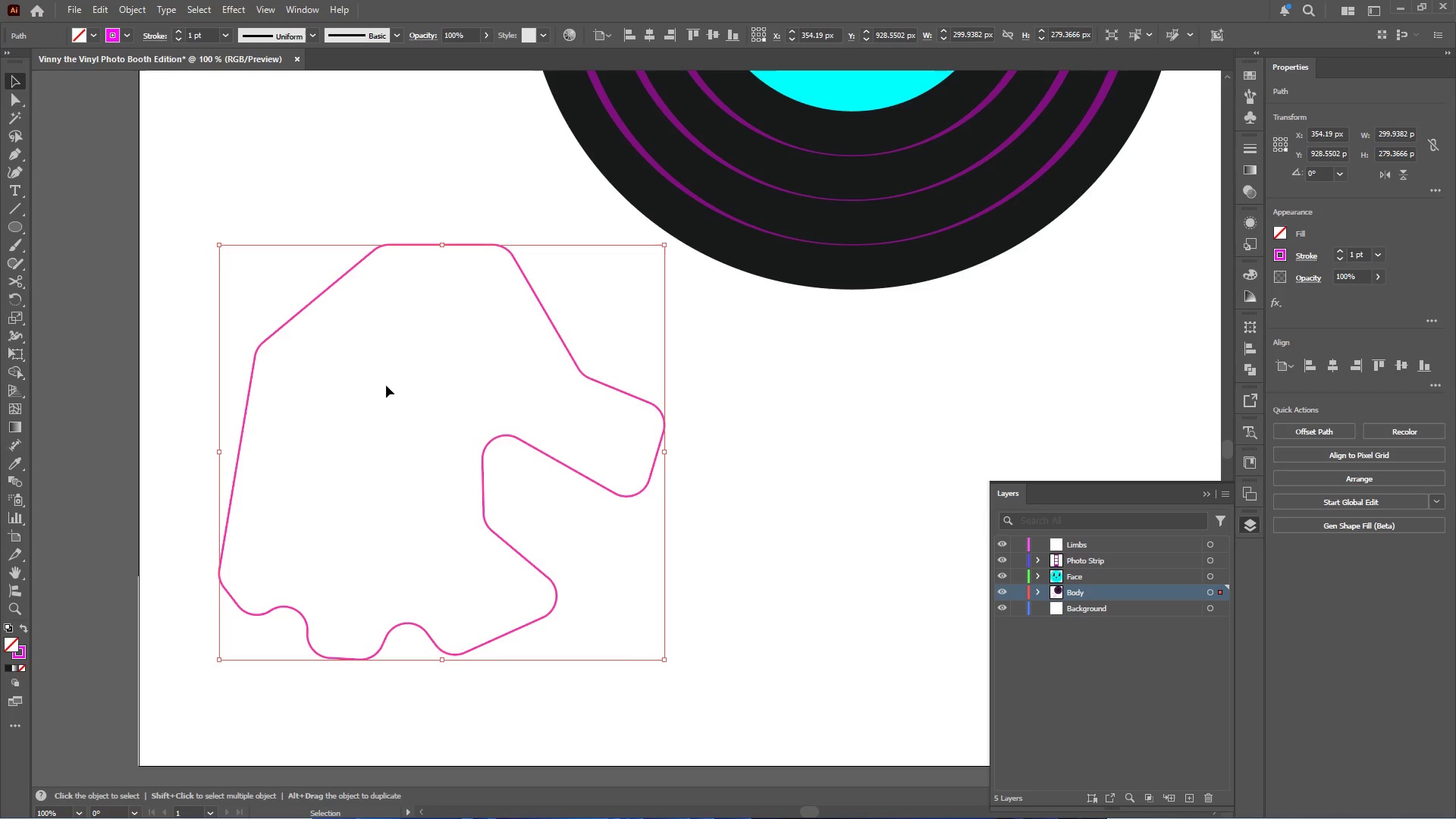 
key(Control+Z)
 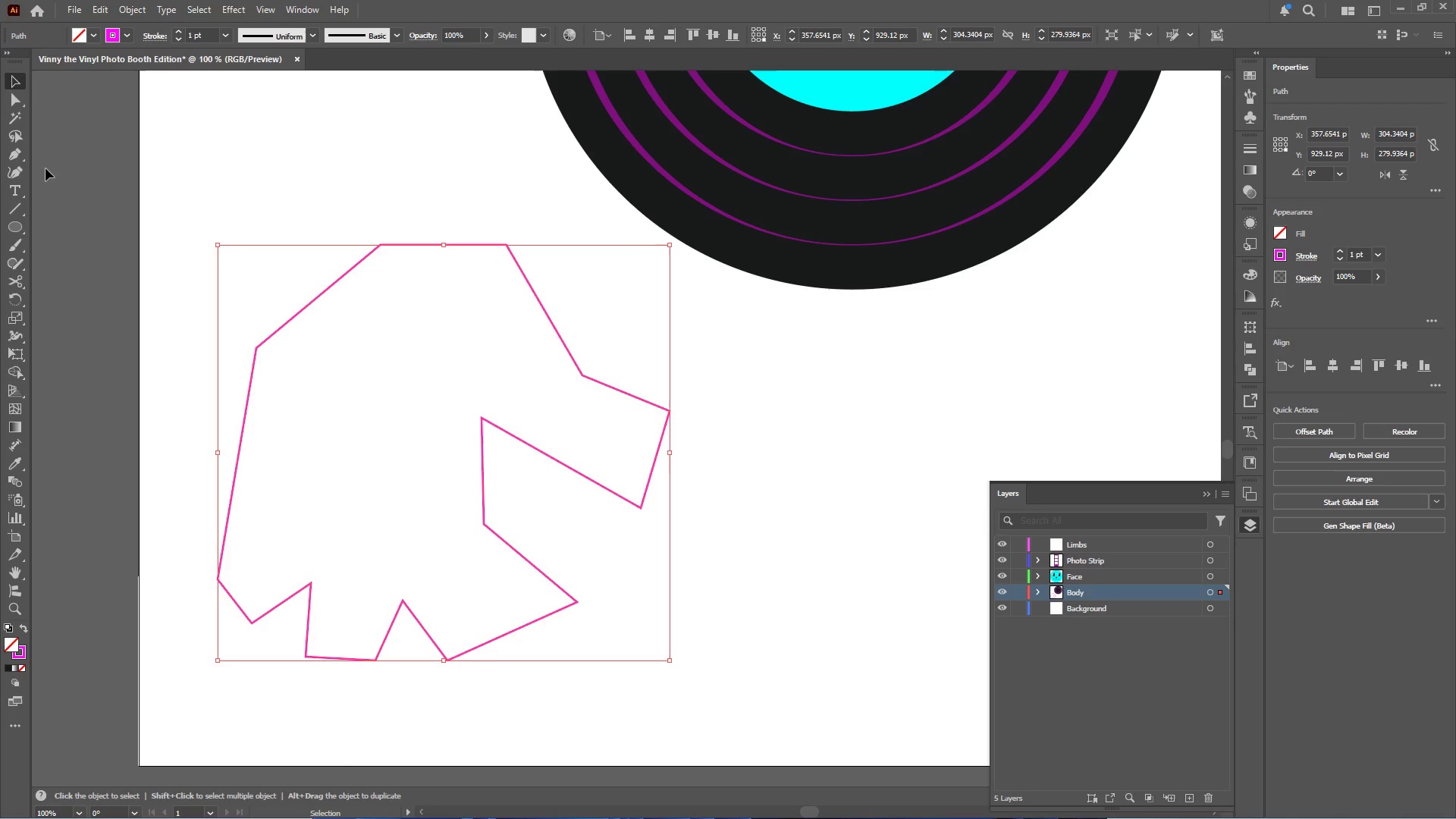 
left_click([10, 176])
 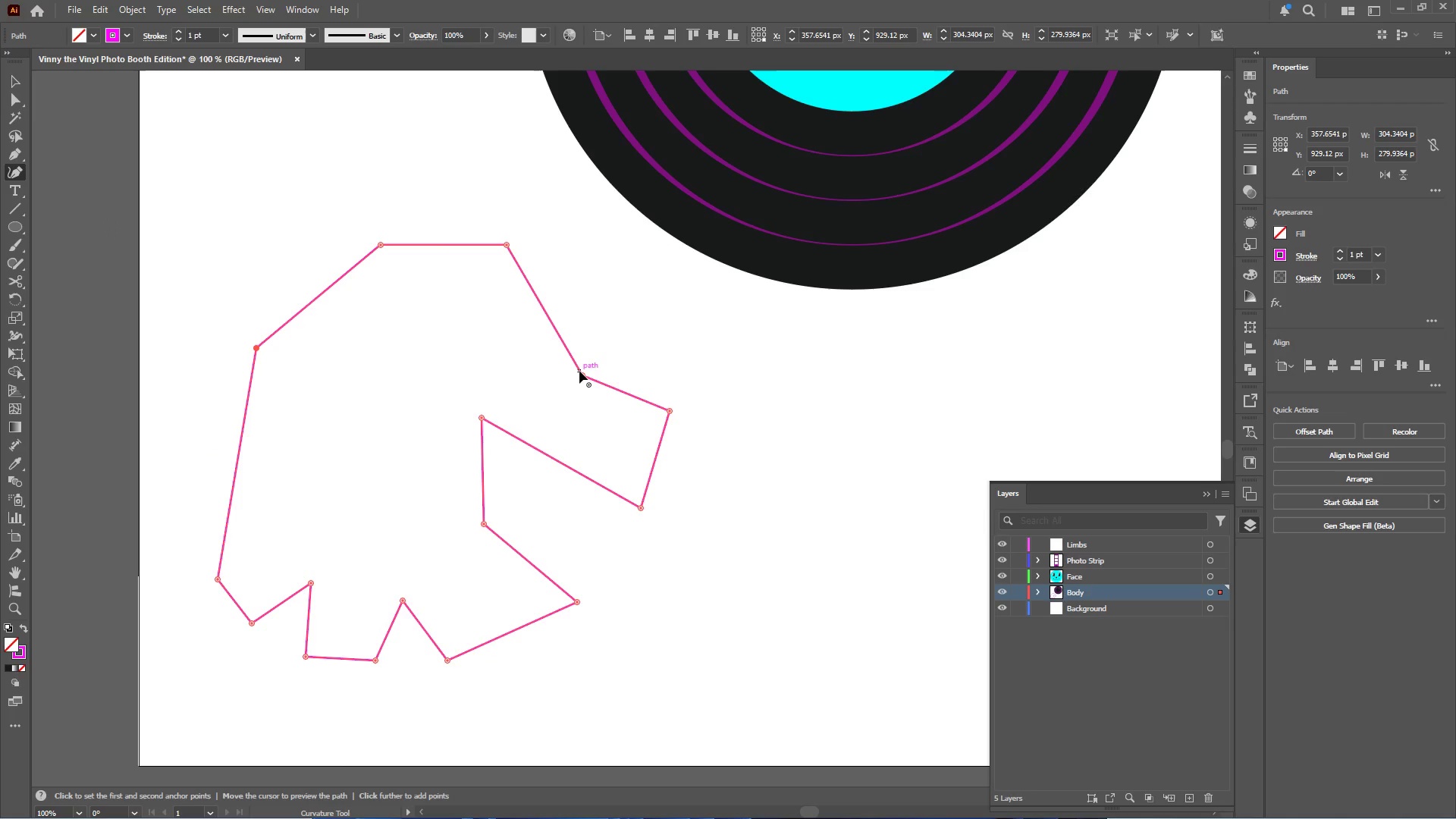 
double_click([579, 371])
 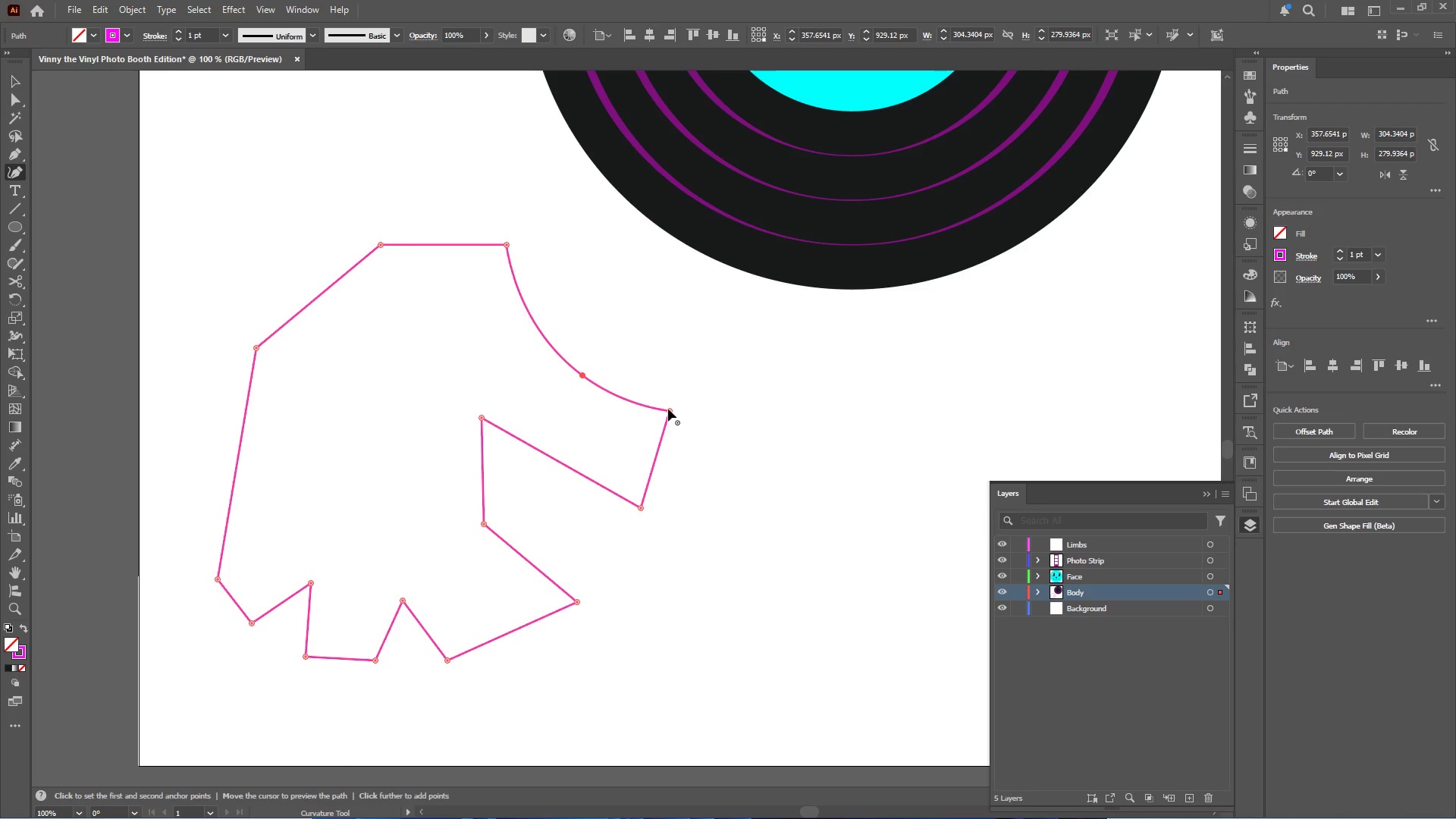 
double_click([667, 410])
 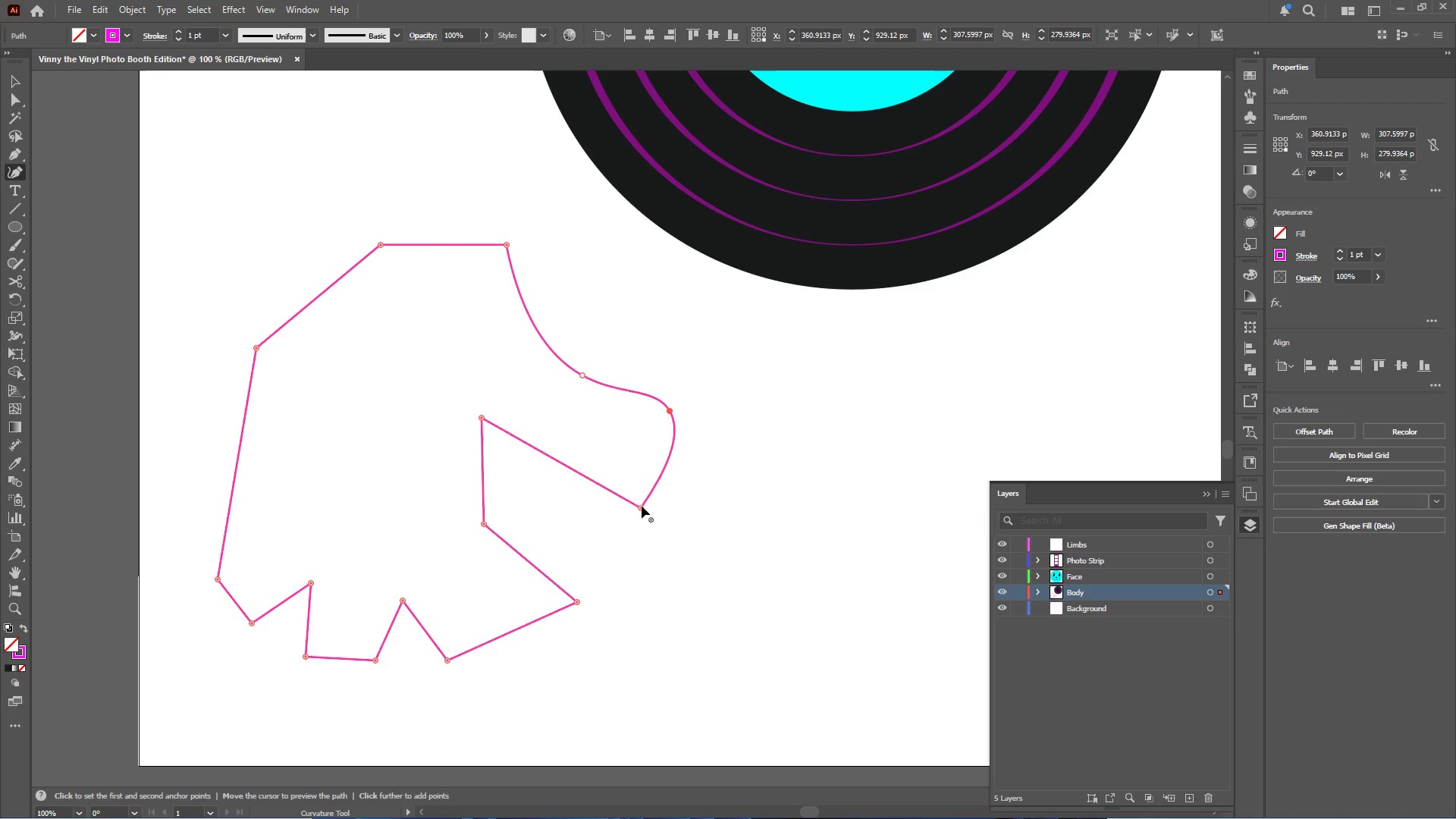 
double_click([642, 506])
 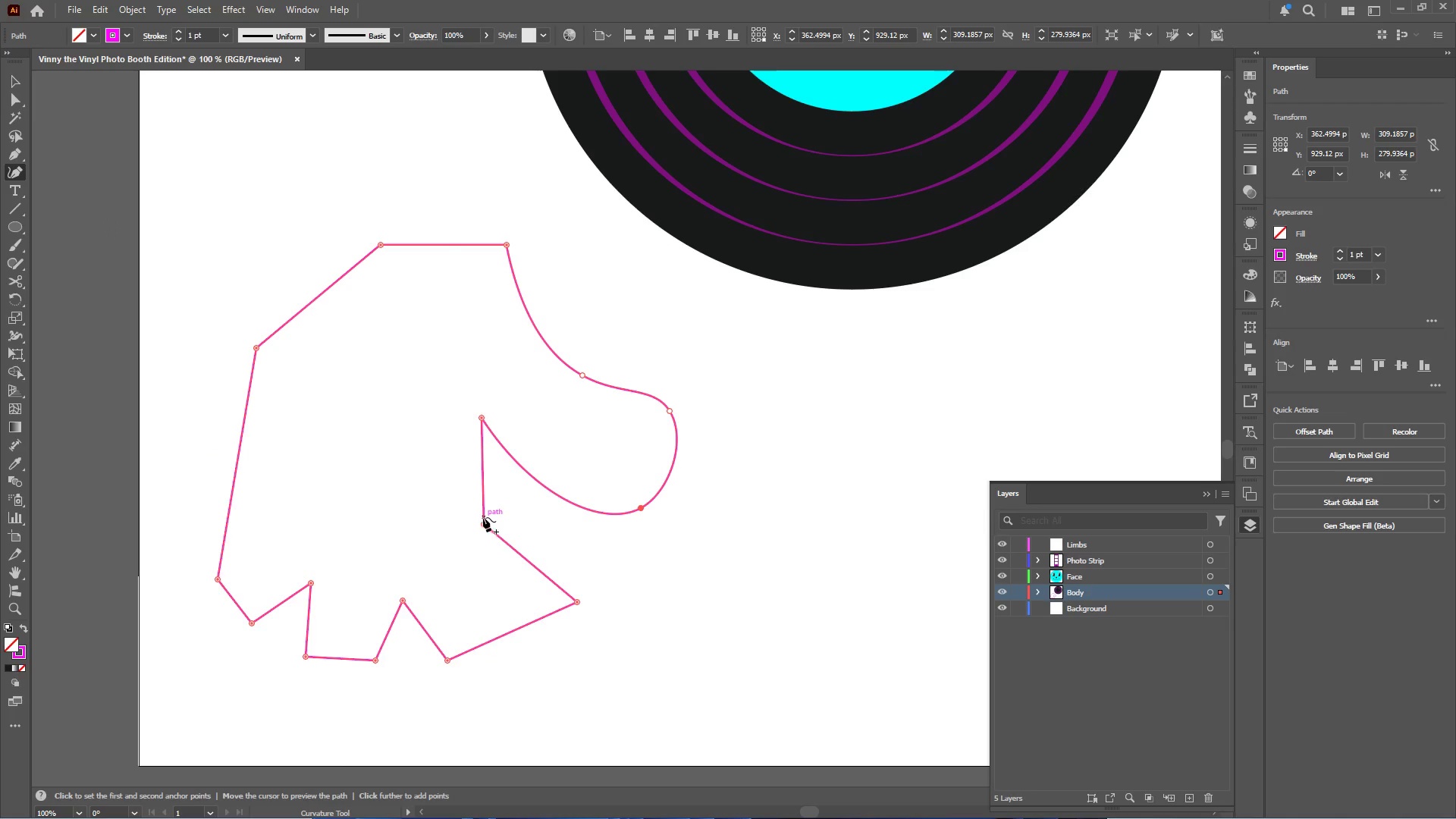 
double_click([482, 520])
 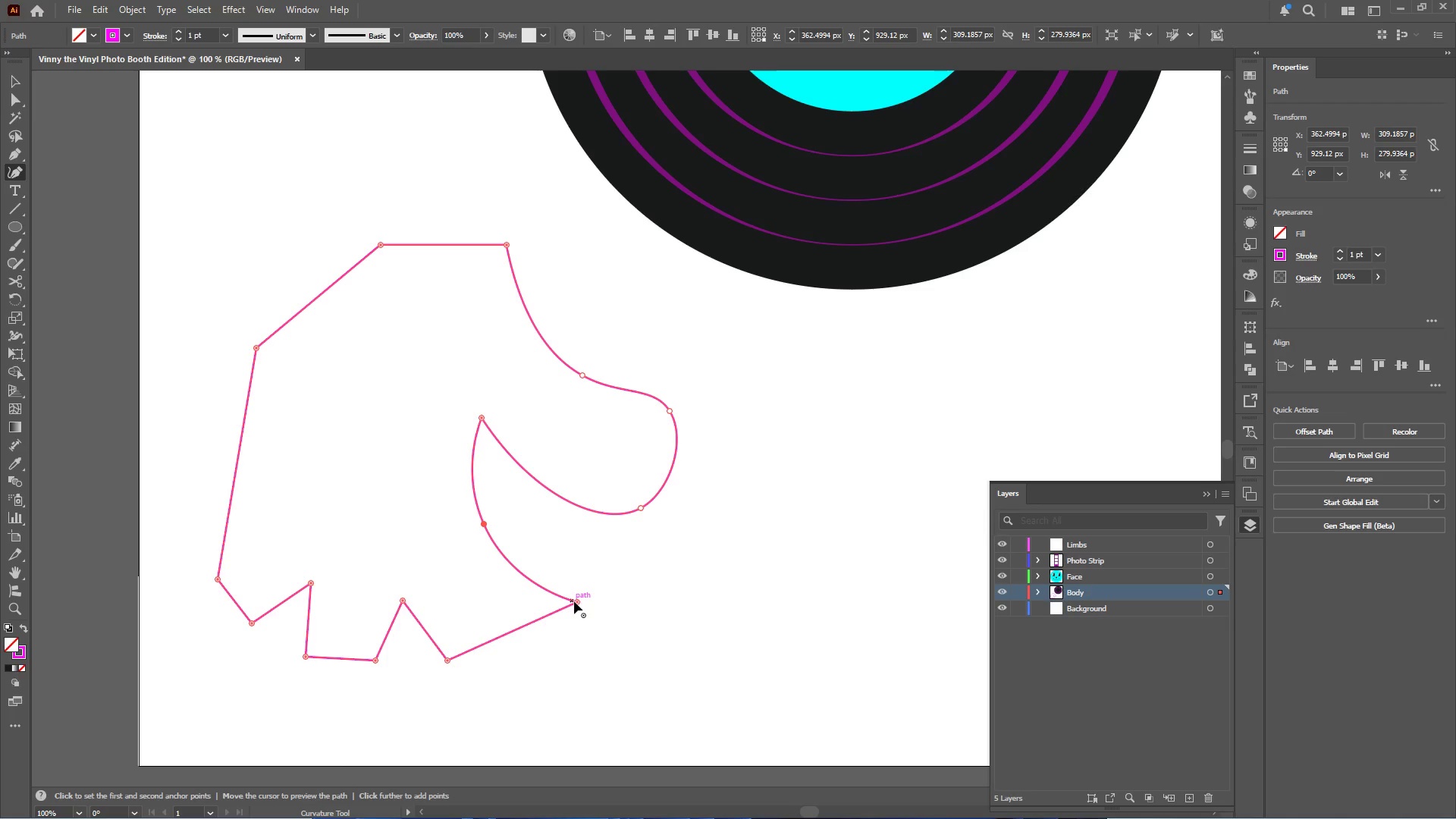 
double_click([576, 600])
 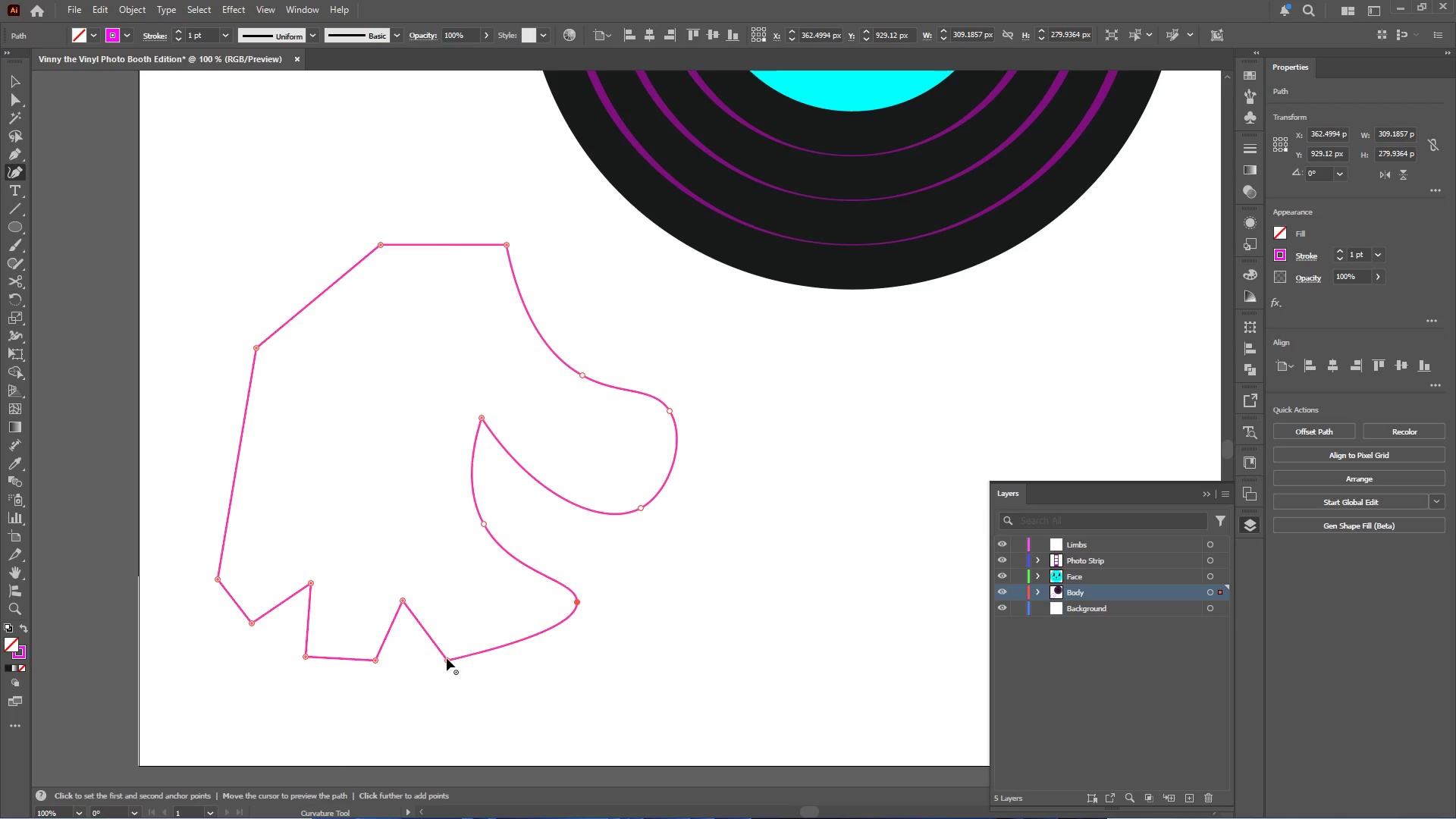 
double_click([447, 658])
 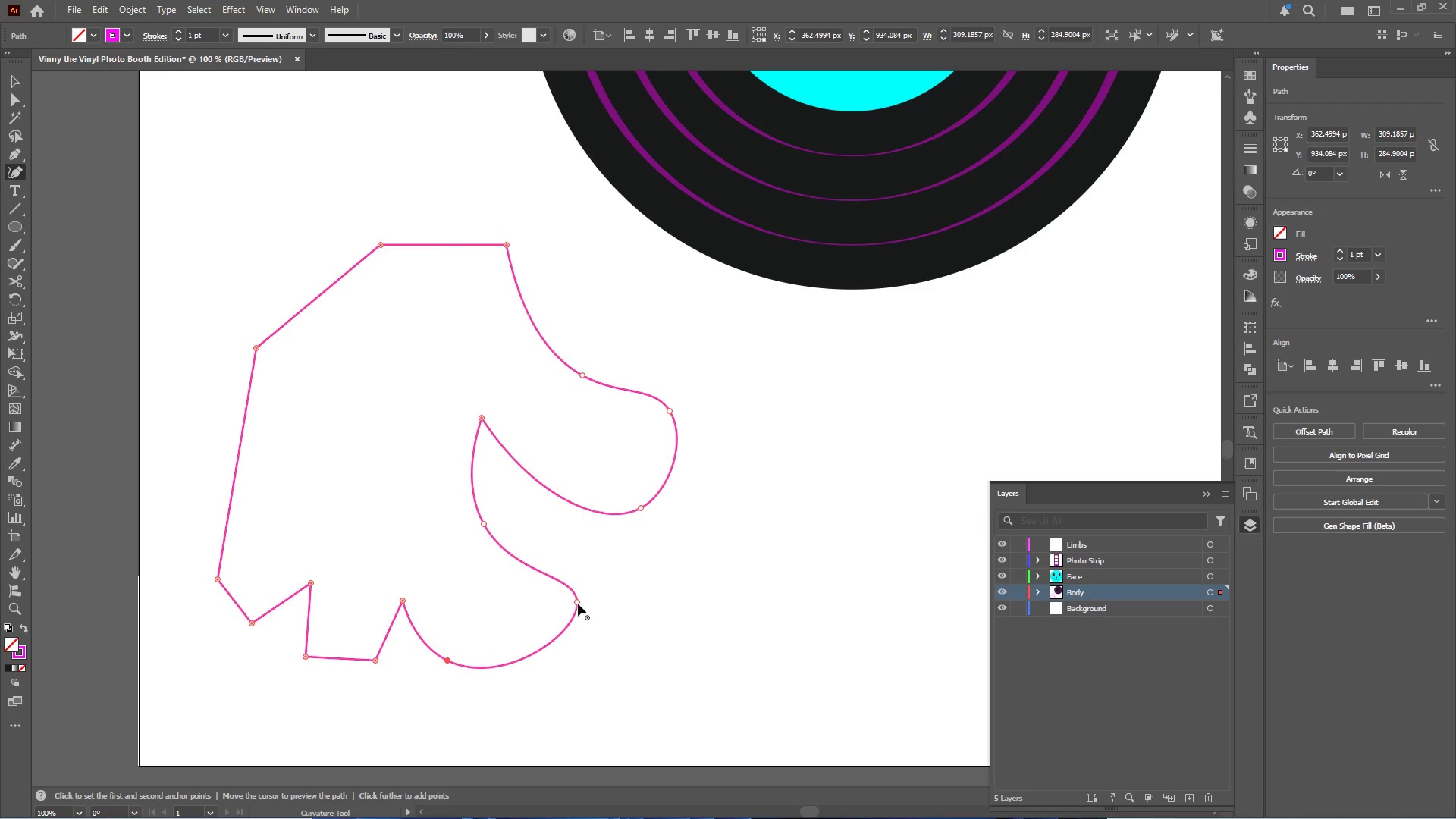 
left_click_drag(start_coordinate=[576, 601], to_coordinate=[570, 624])
 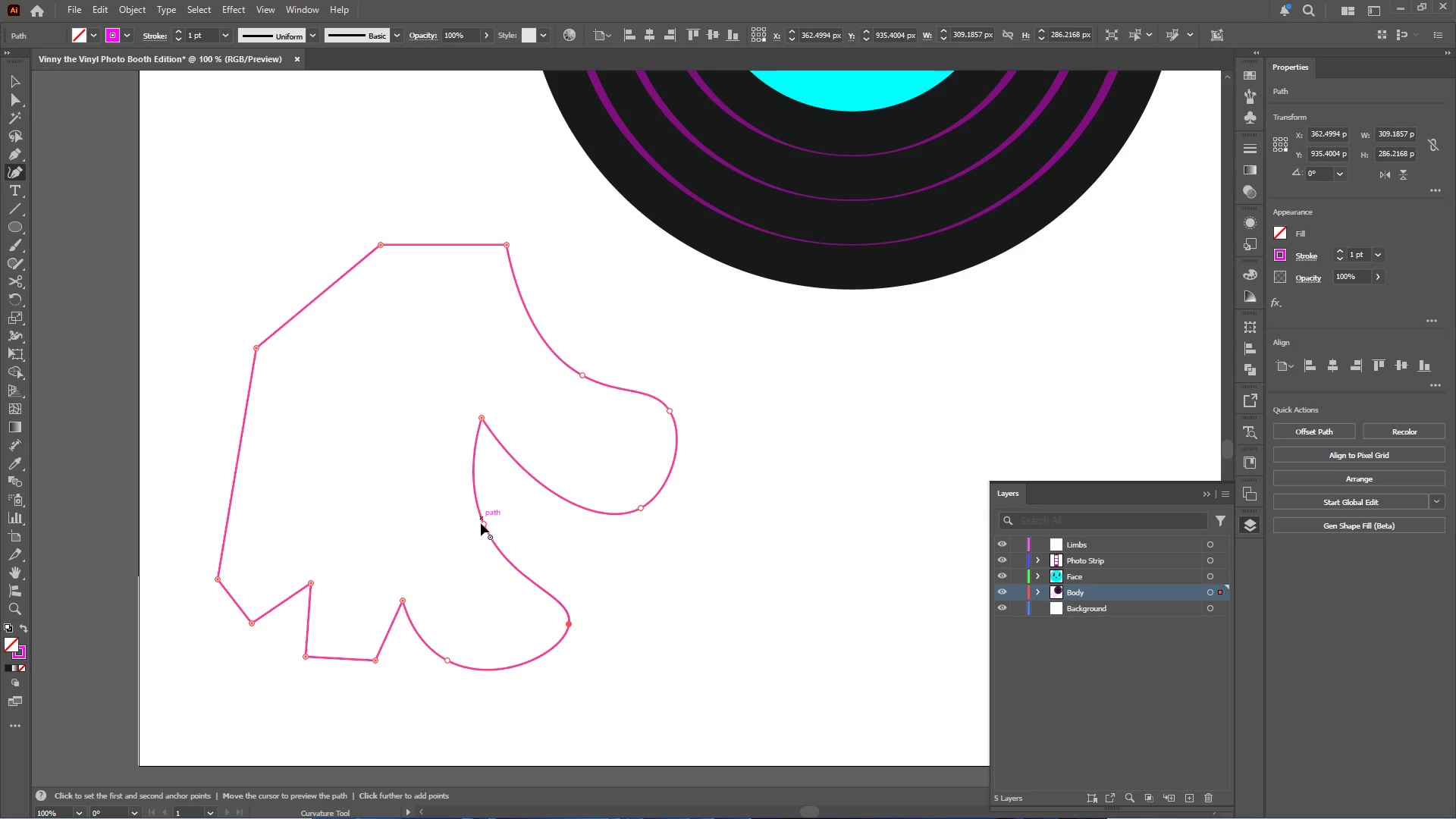 
left_click_drag(start_coordinate=[483, 522], to_coordinate=[494, 507])
 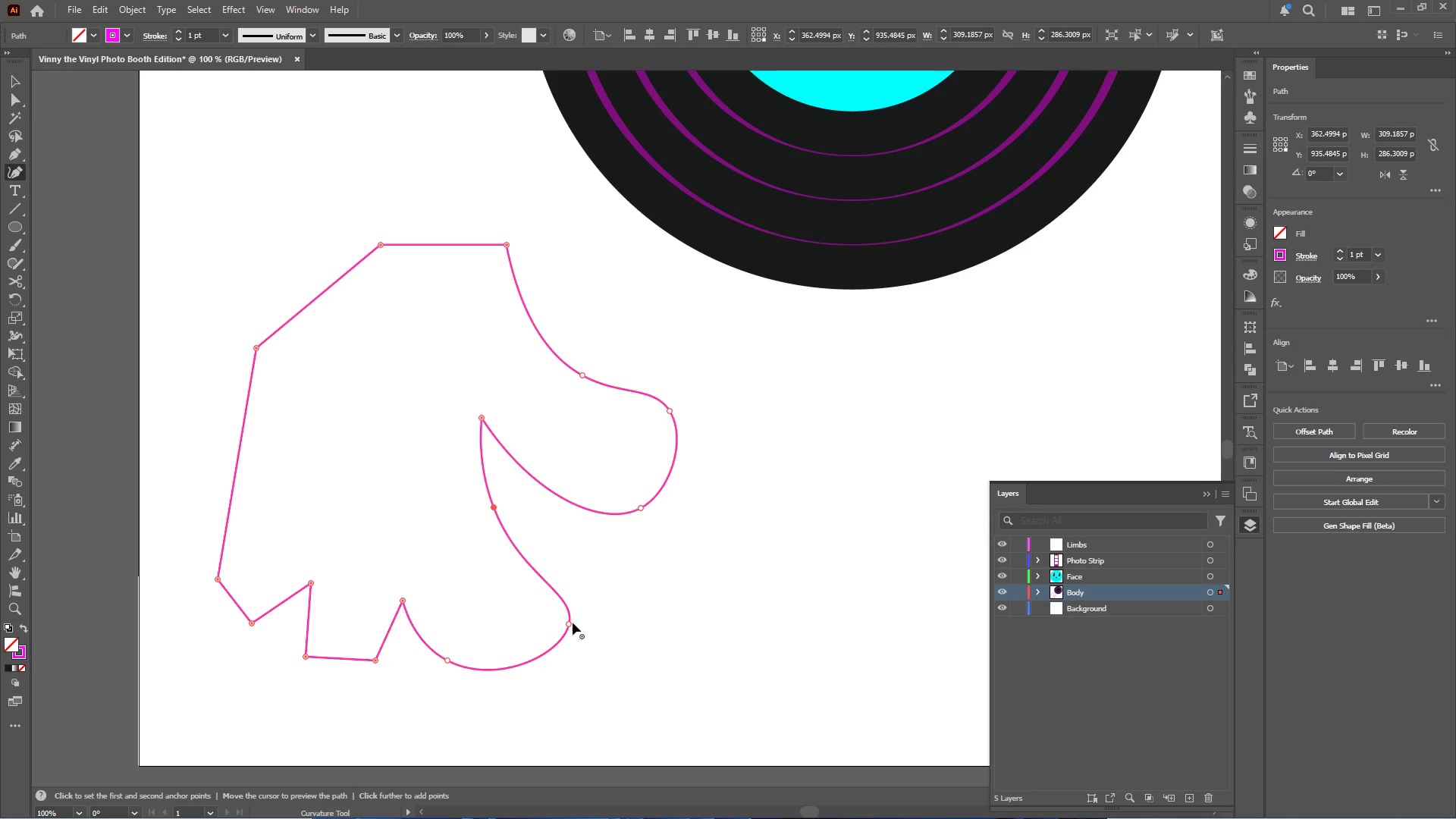 
left_click_drag(start_coordinate=[572, 621], to_coordinate=[563, 626])
 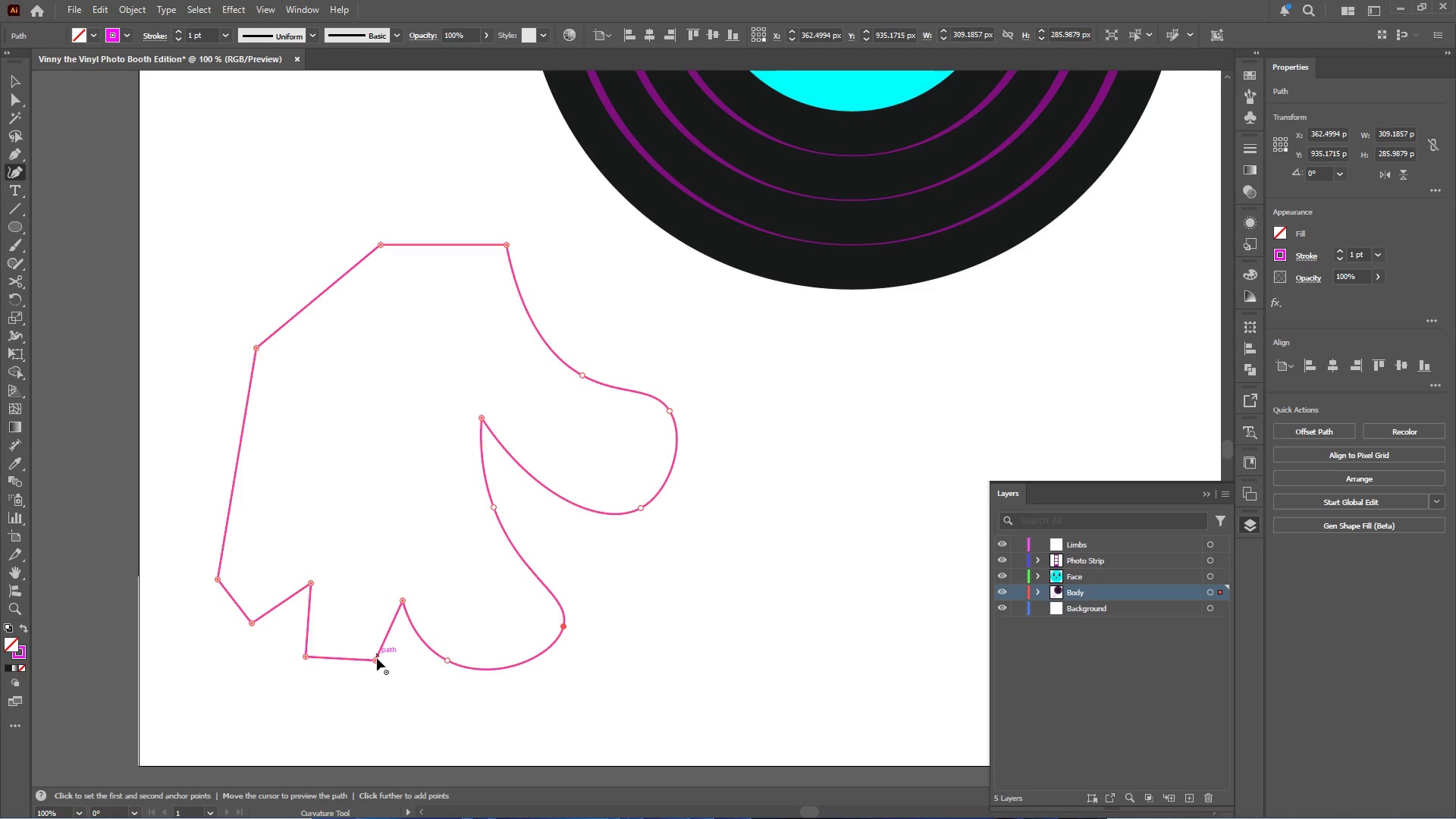 
double_click([376, 659])
 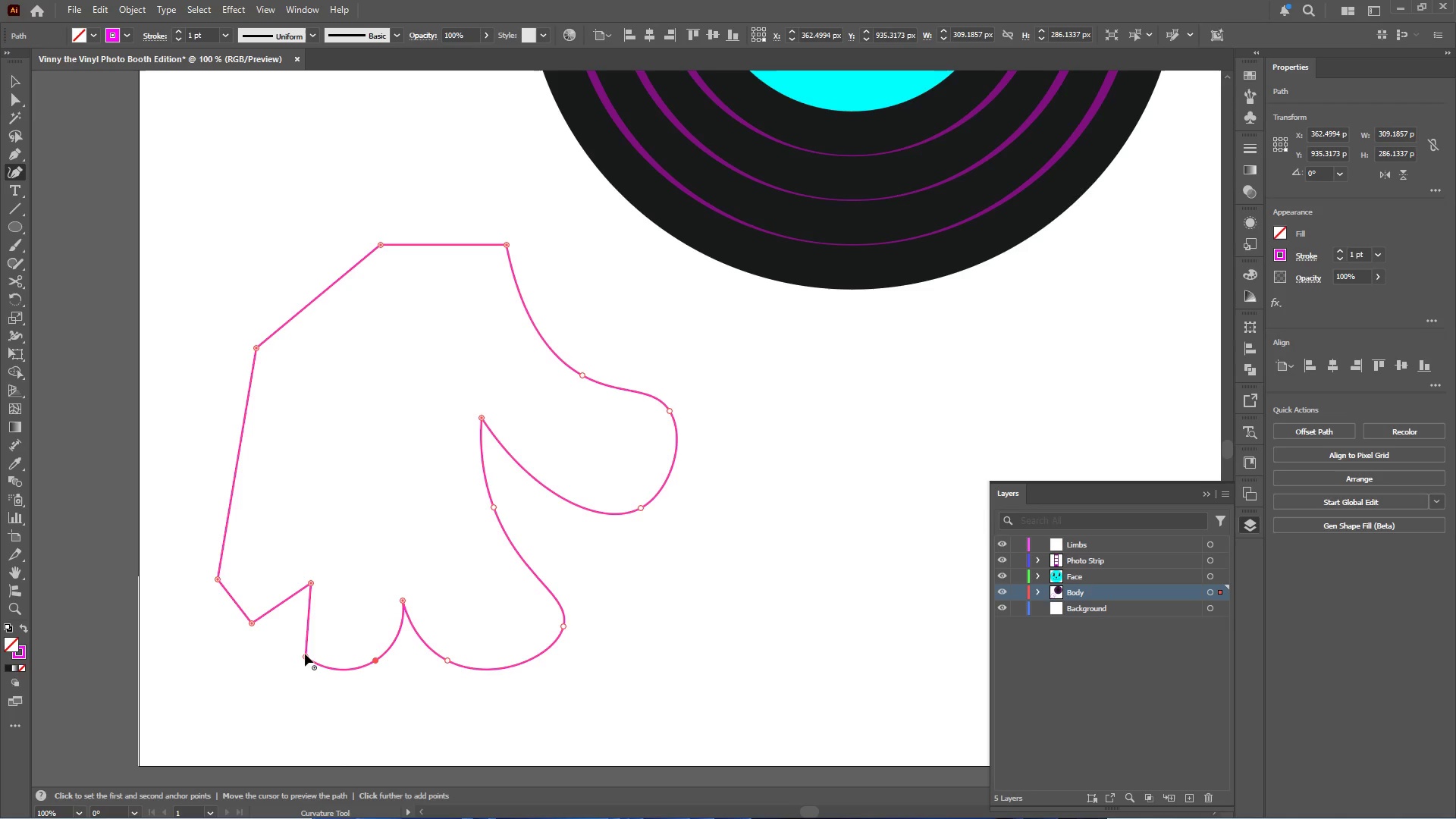 
double_click([305, 654])
 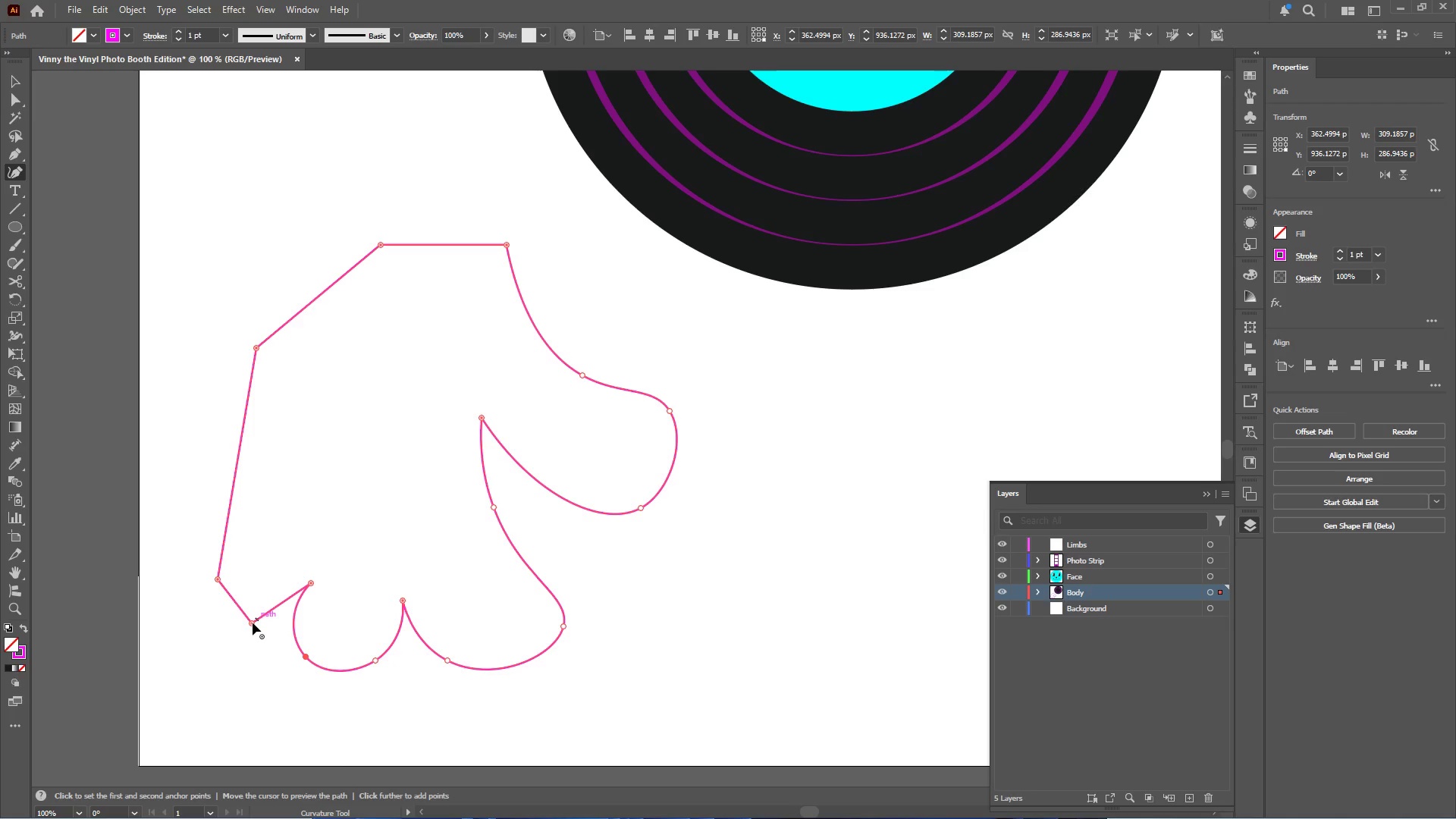 
double_click([252, 623])
 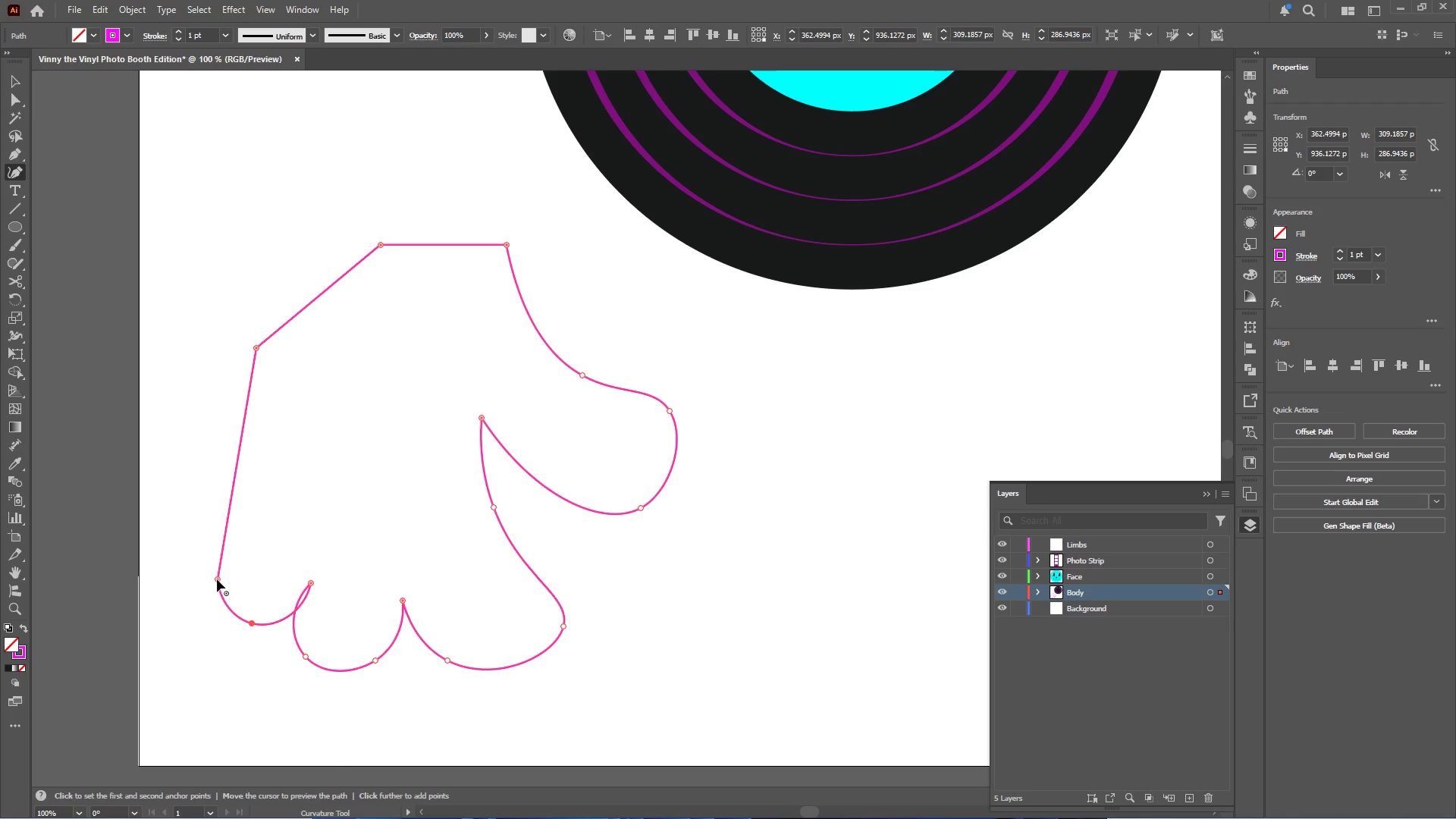 
double_click([217, 579])
 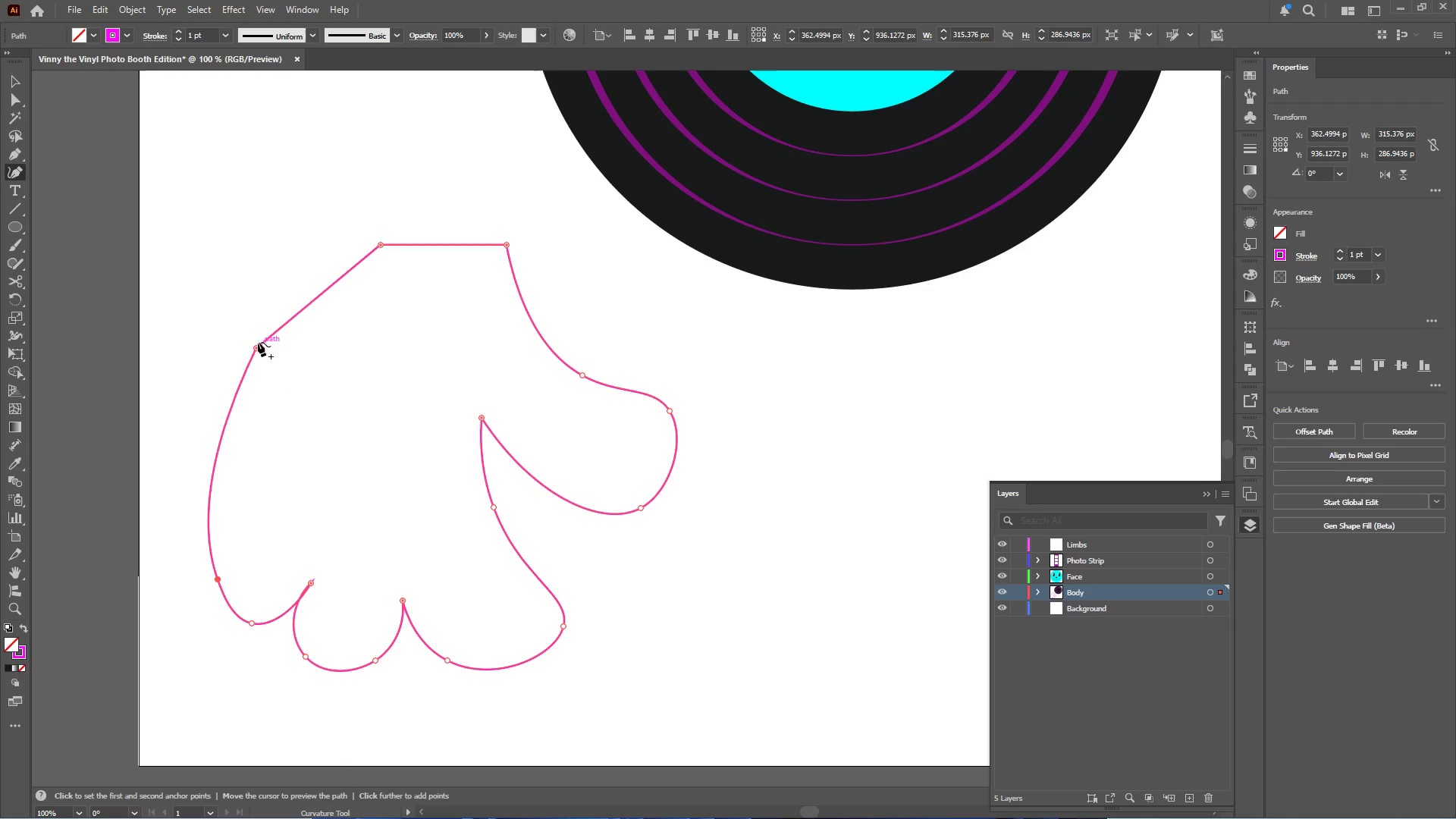 
double_click([257, 347])
 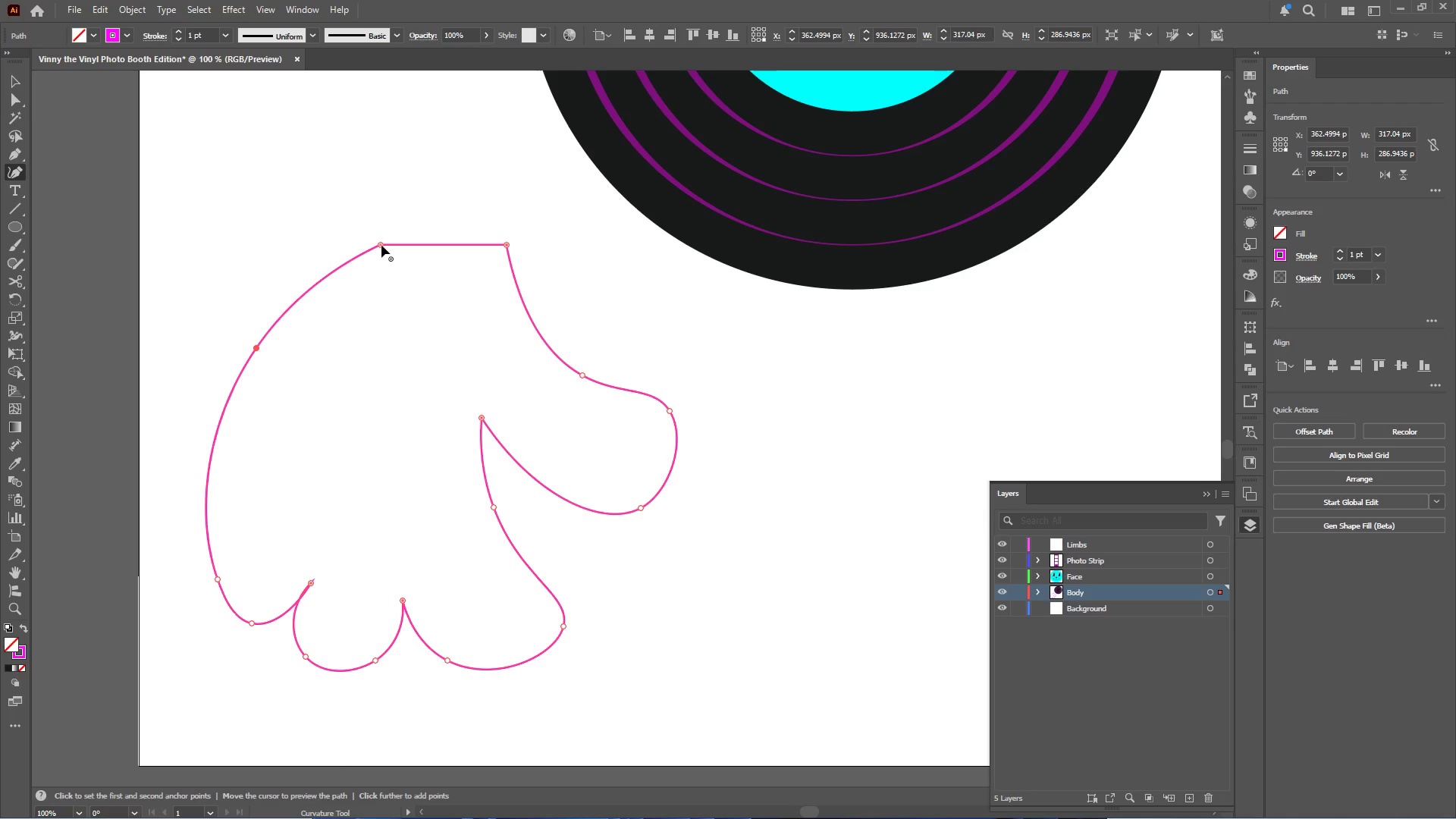 
left_click_drag(start_coordinate=[381, 243], to_coordinate=[356, 248])
 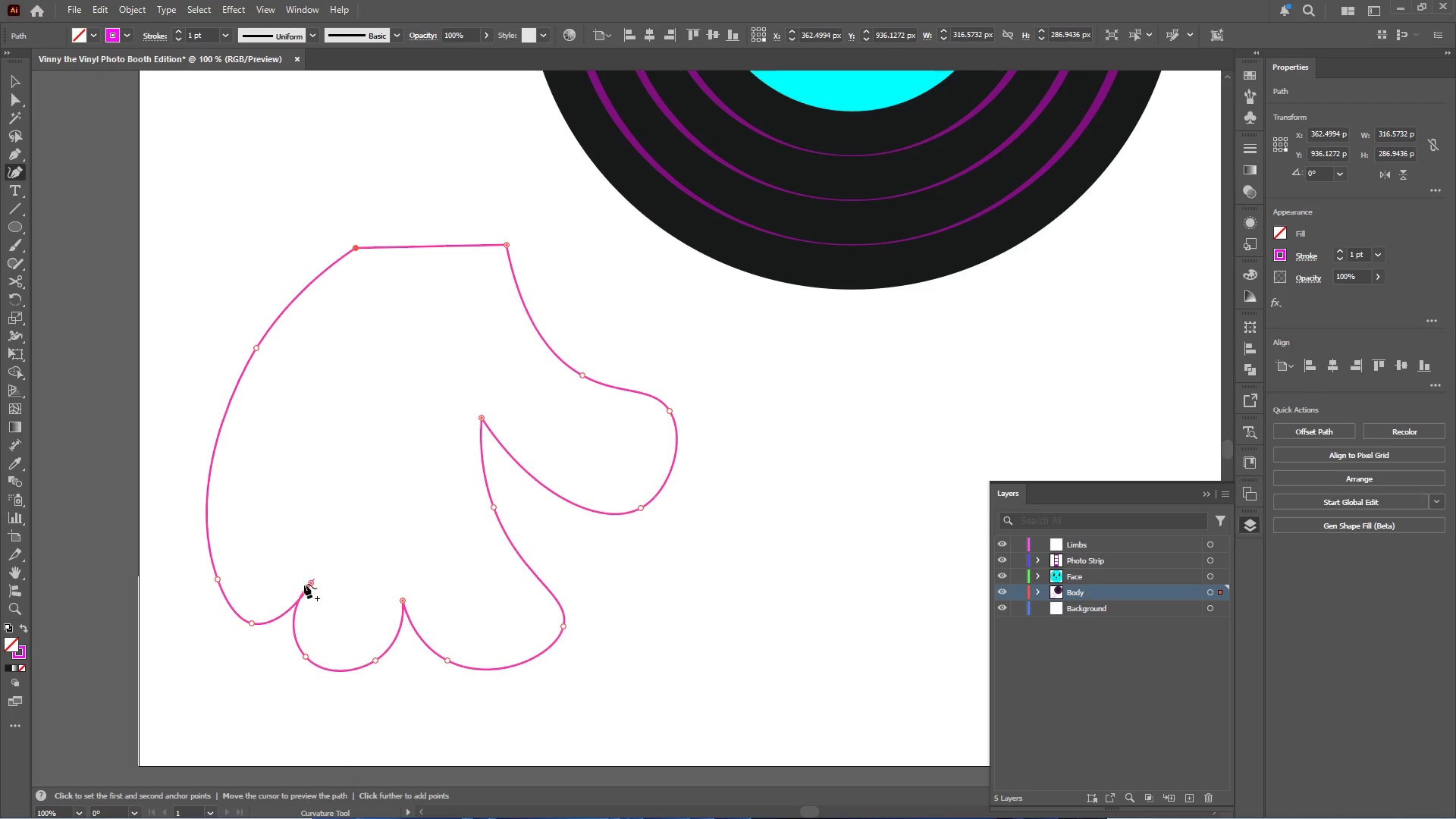 
hold_key(key=ShiftLeft, duration=1.03)
 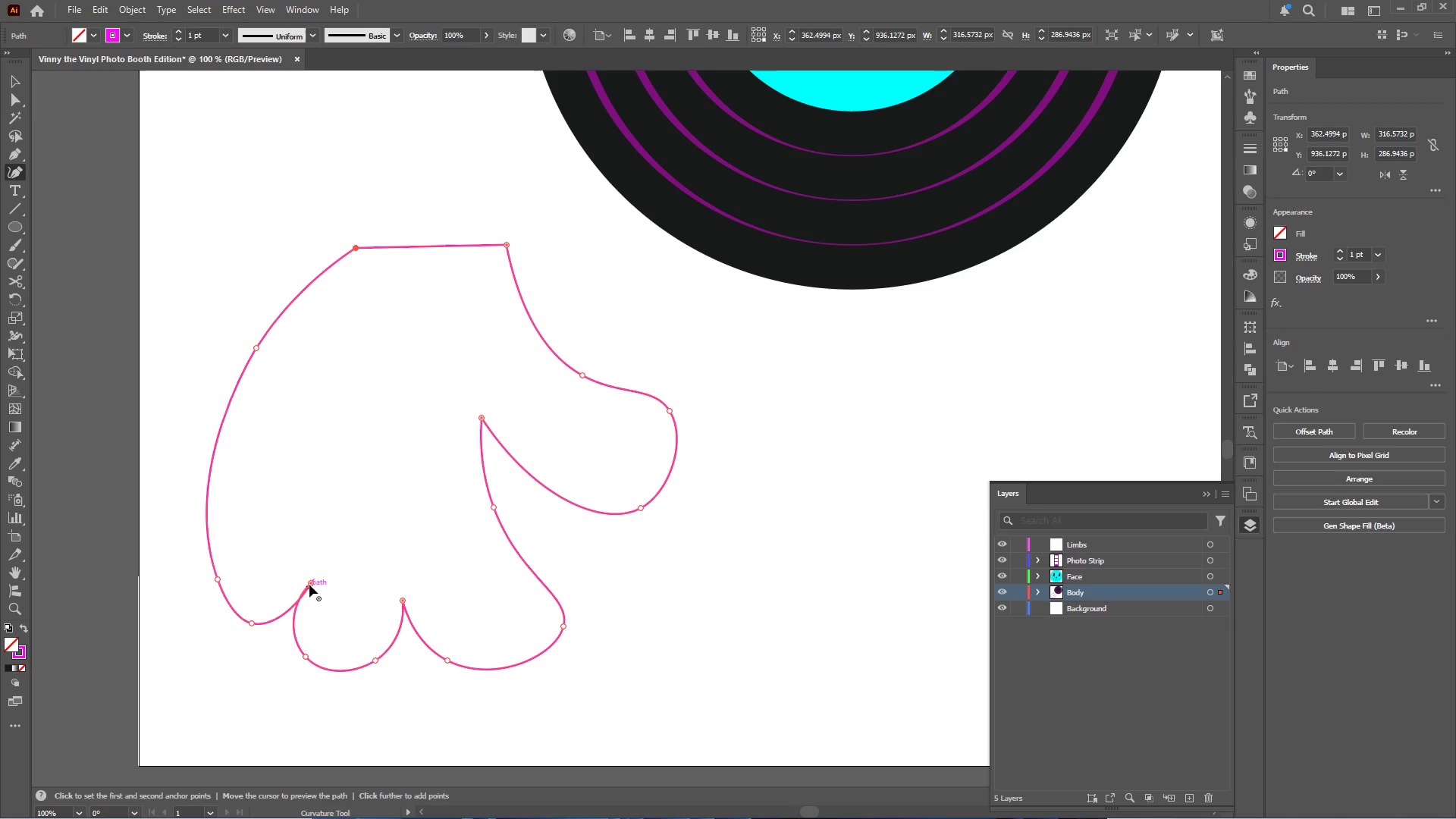 
left_click_drag(start_coordinate=[309, 584], to_coordinate=[292, 605])
 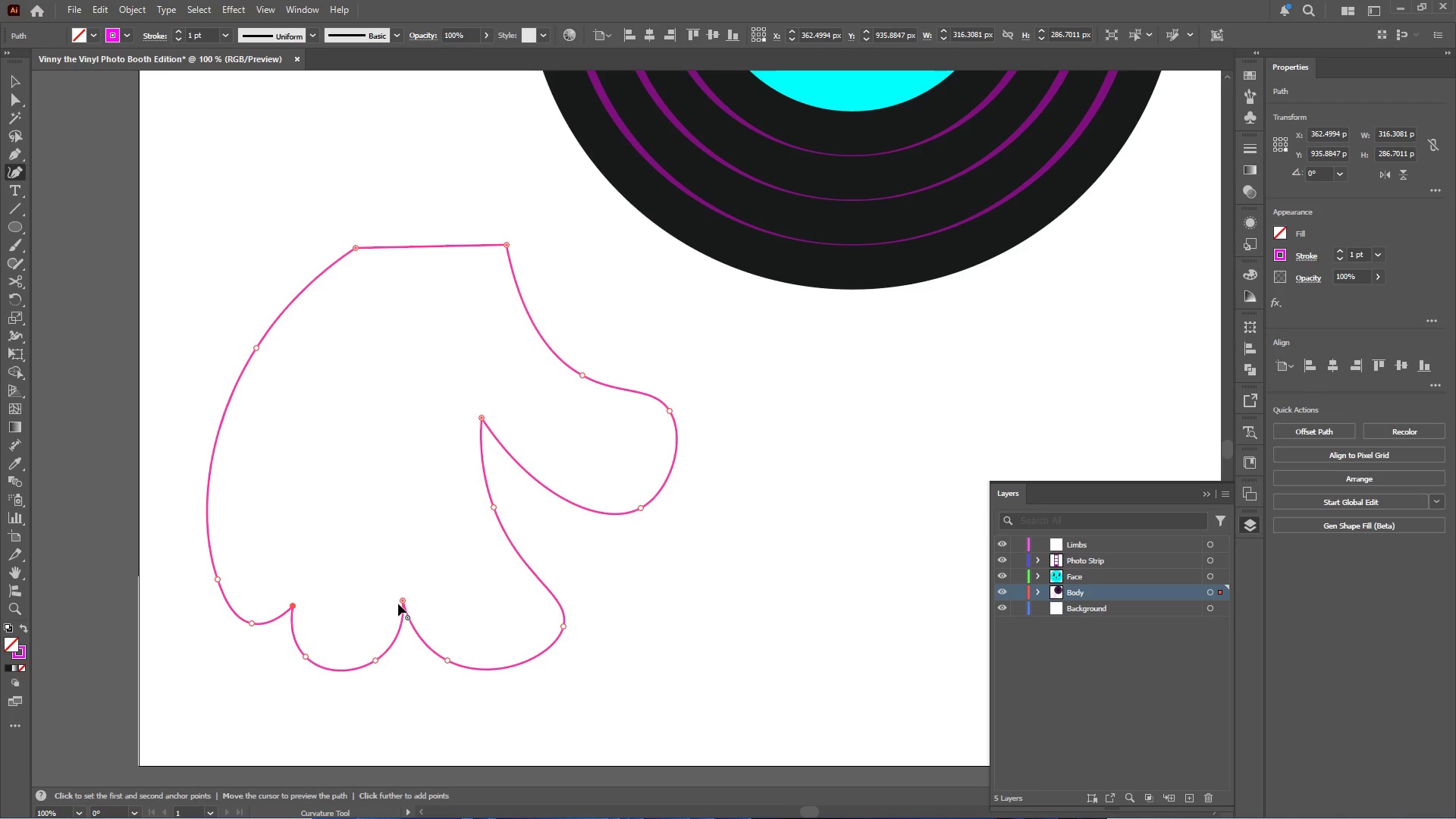 
hold_key(key=ShiftLeft, duration=2.7)
 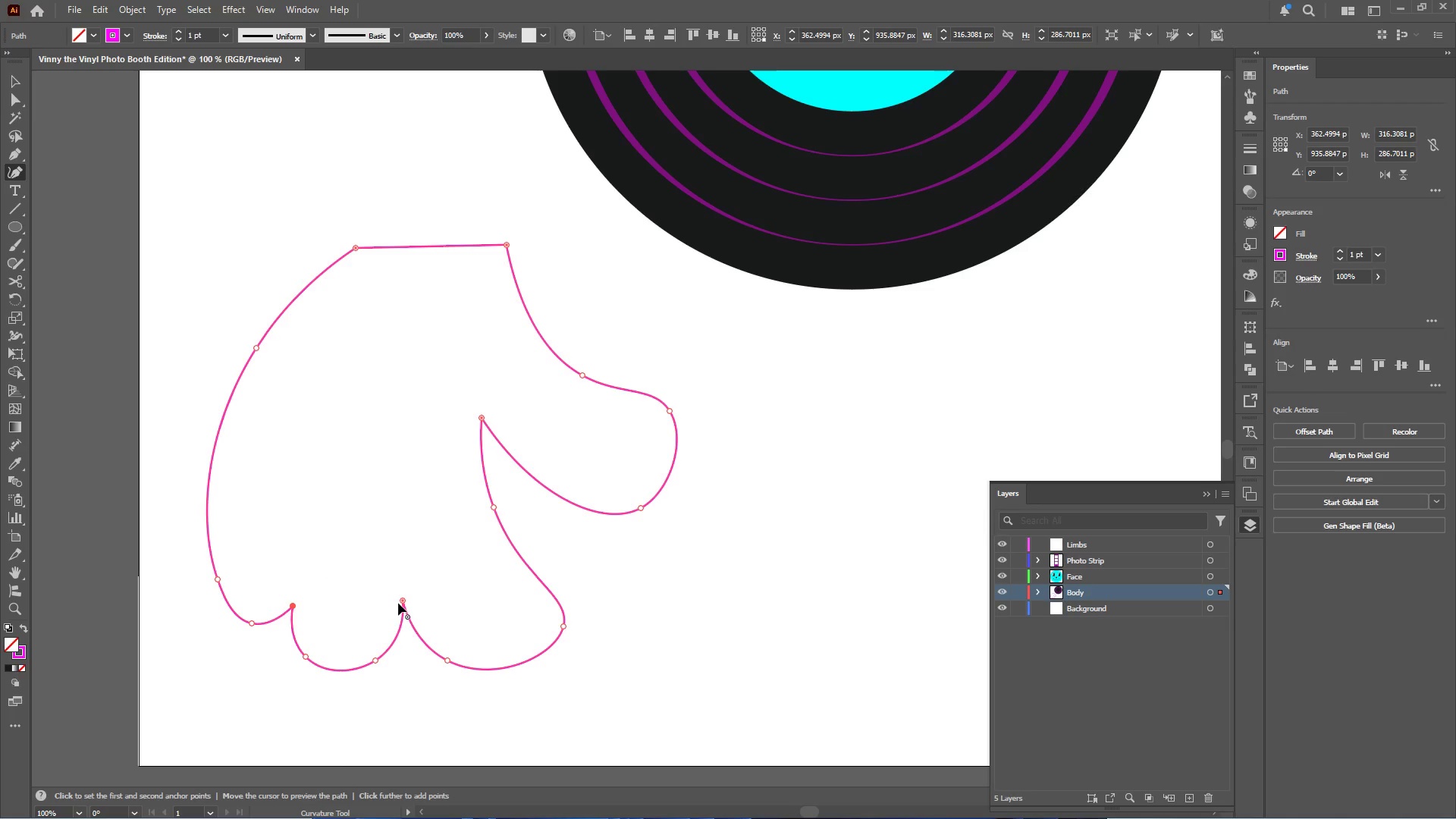 
hold_key(key=ShiftLeft, duration=2.11)
left_click_drag(start_coordinate=[403, 598], to_coordinate=[402, 614])
 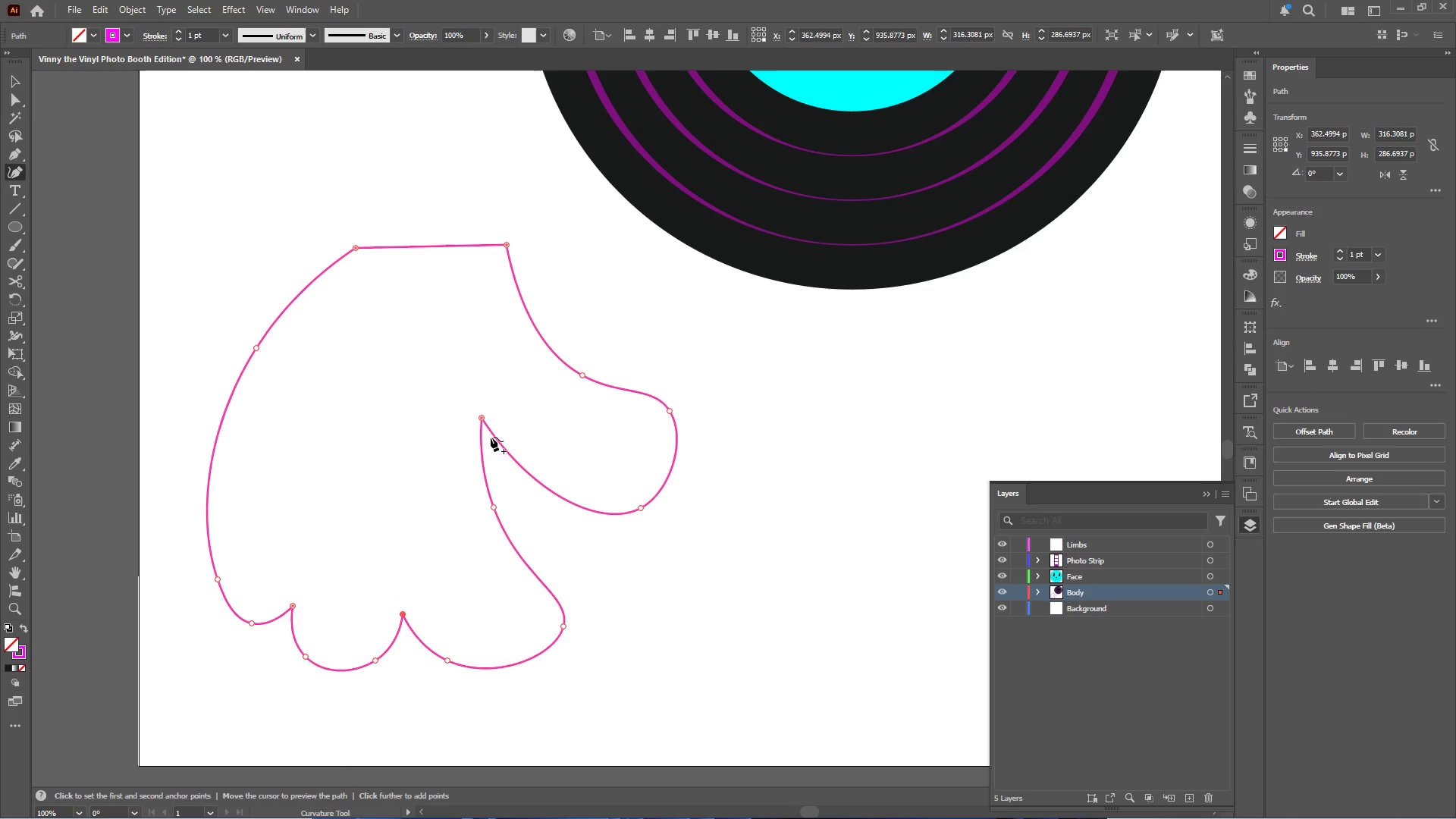 
hold_key(key=ShiftLeft, duration=5.53)
left_click_drag(start_coordinate=[484, 419], to_coordinate=[490, 449])
 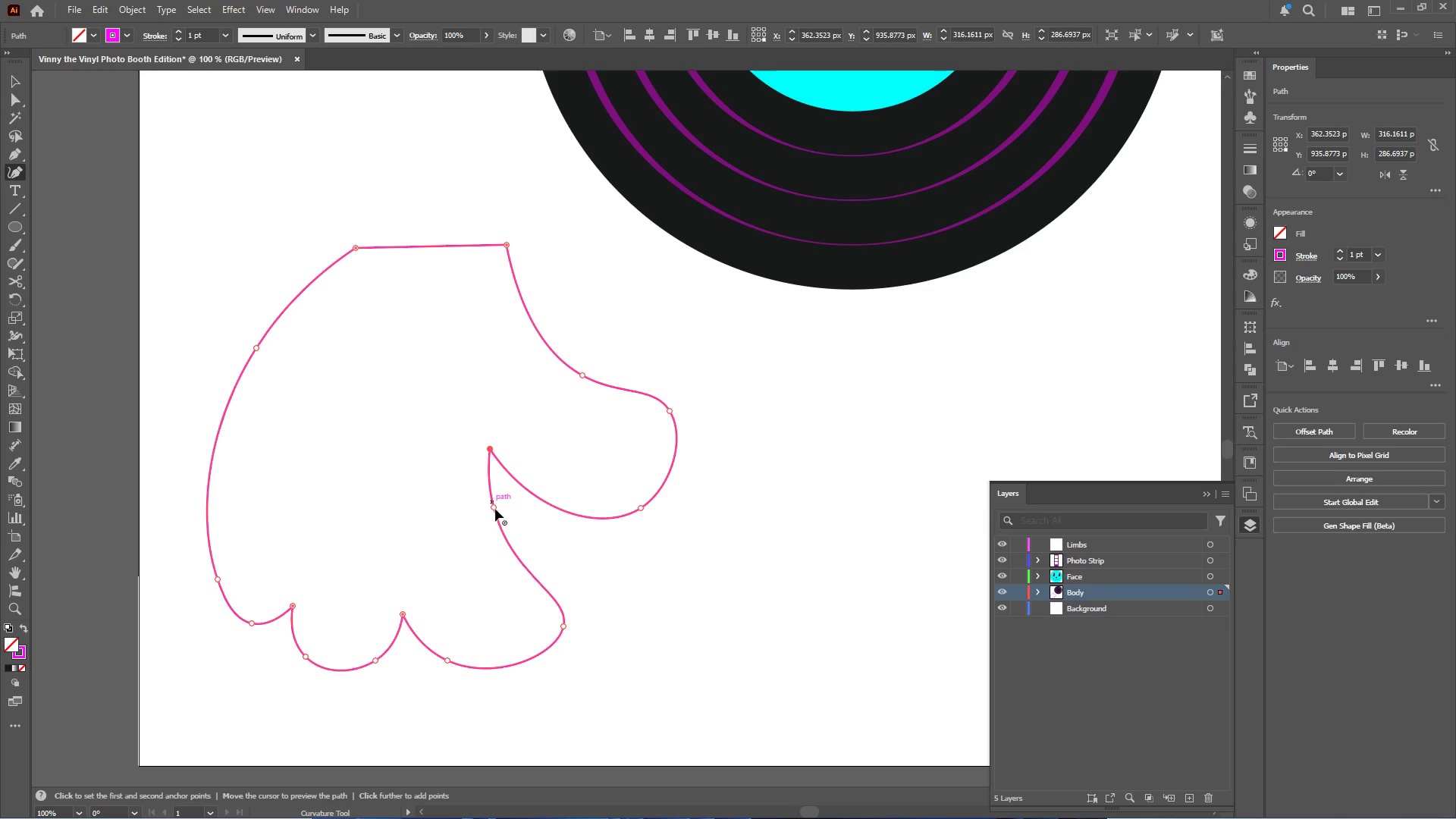 
left_click_drag(start_coordinate=[495, 507], to_coordinate=[509, 540])
 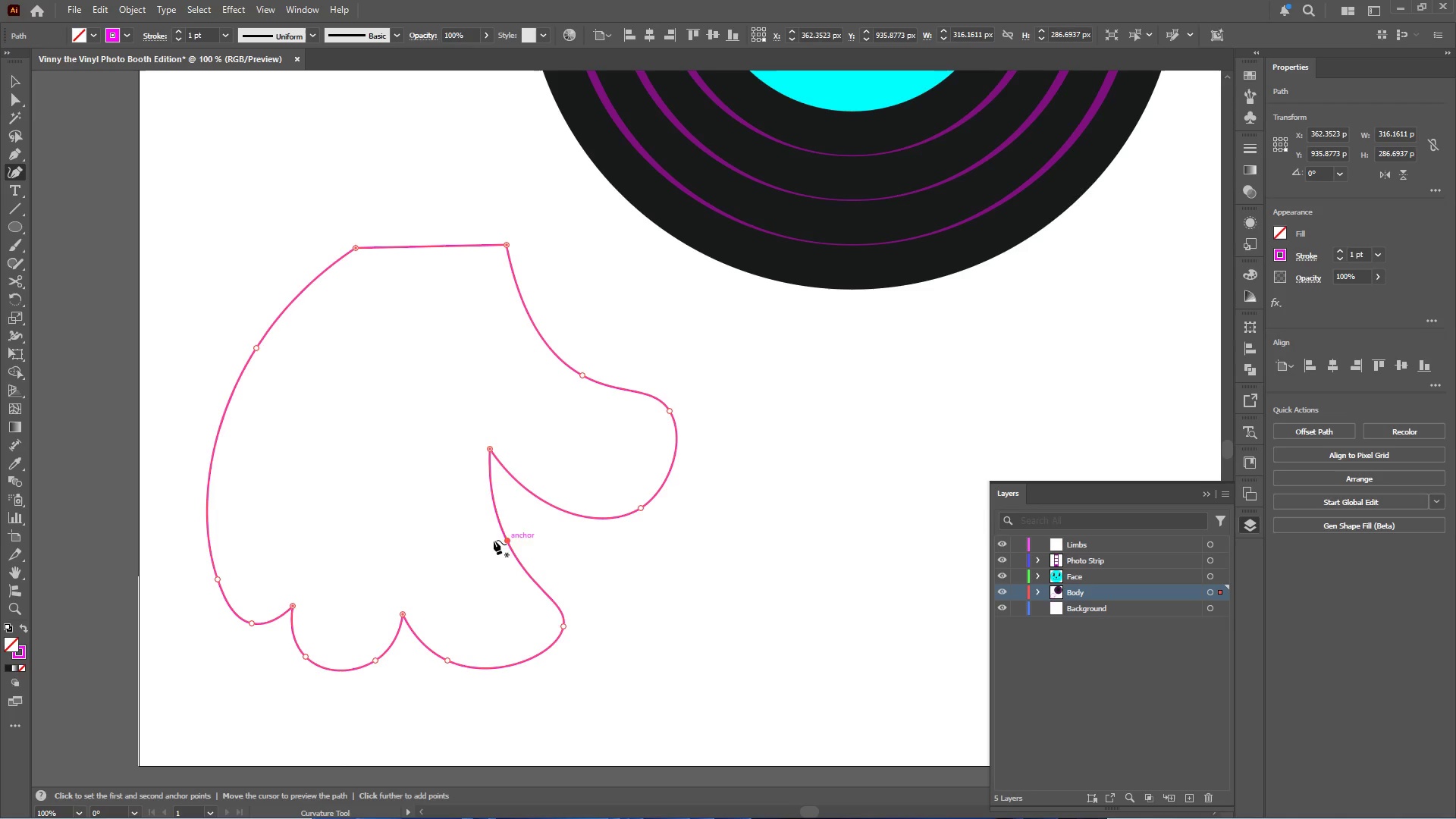 
hold_key(key=AltLeft, duration=0.41)
scroll: coordinate [424, 528], scroll_direction: down, amount: 3.0
 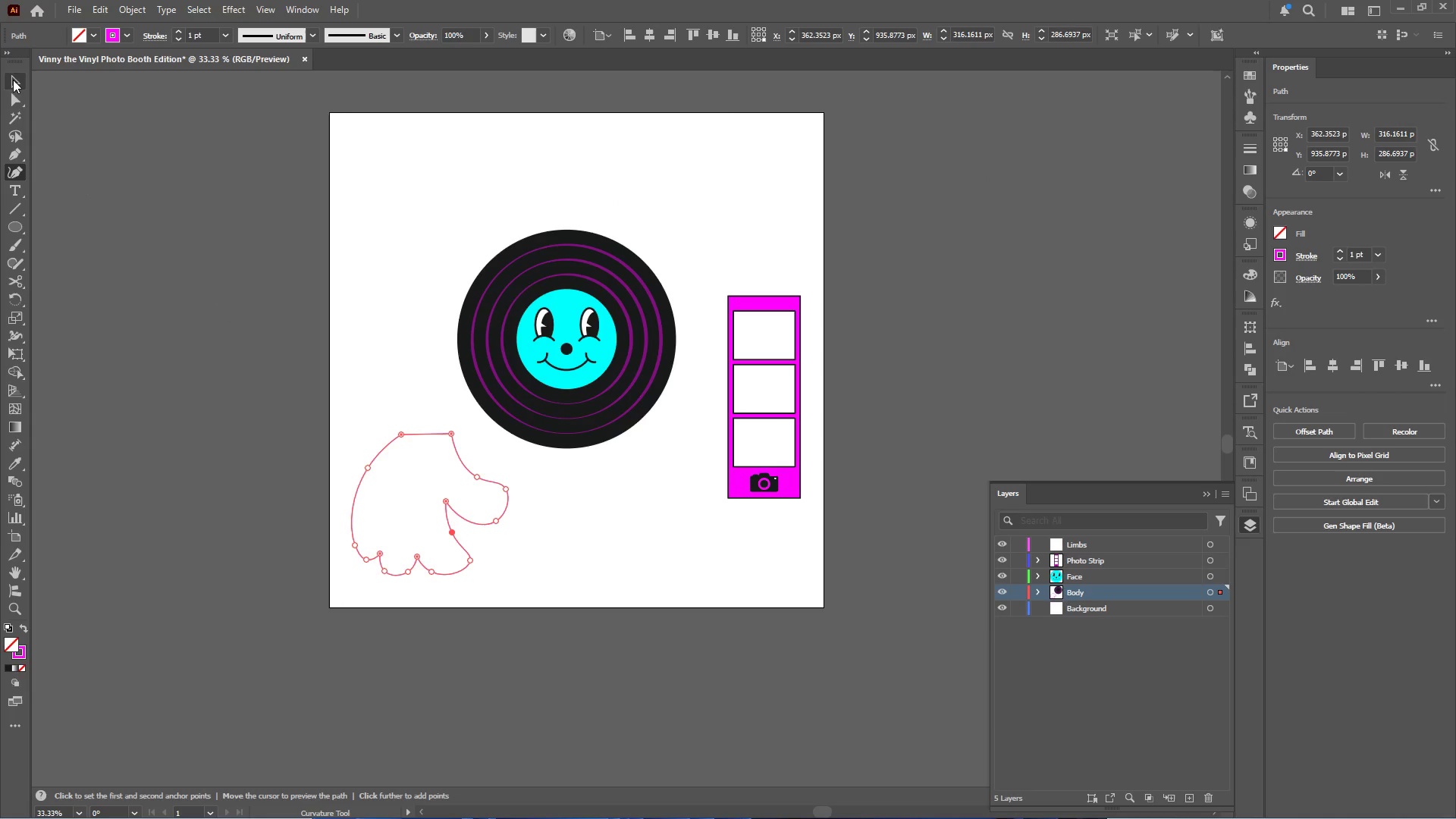 
left_click([14, 81])
 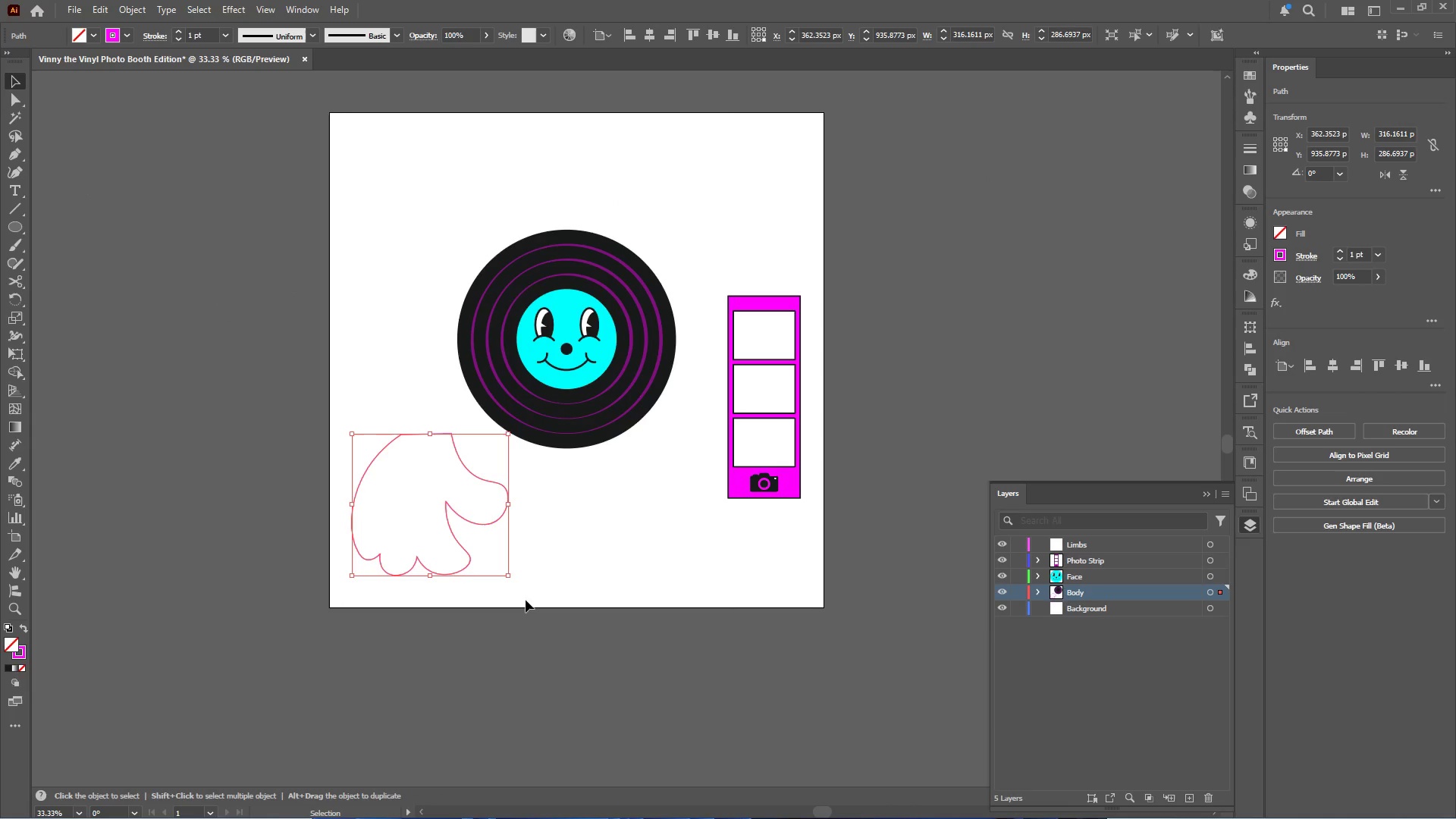 
hold_key(key=ShiftLeft, duration=2.42)
hold_key(key=AltLeft, duration=2.16)
left_click_drag(start_coordinate=[432, 576], to_coordinate=[433, 535])
 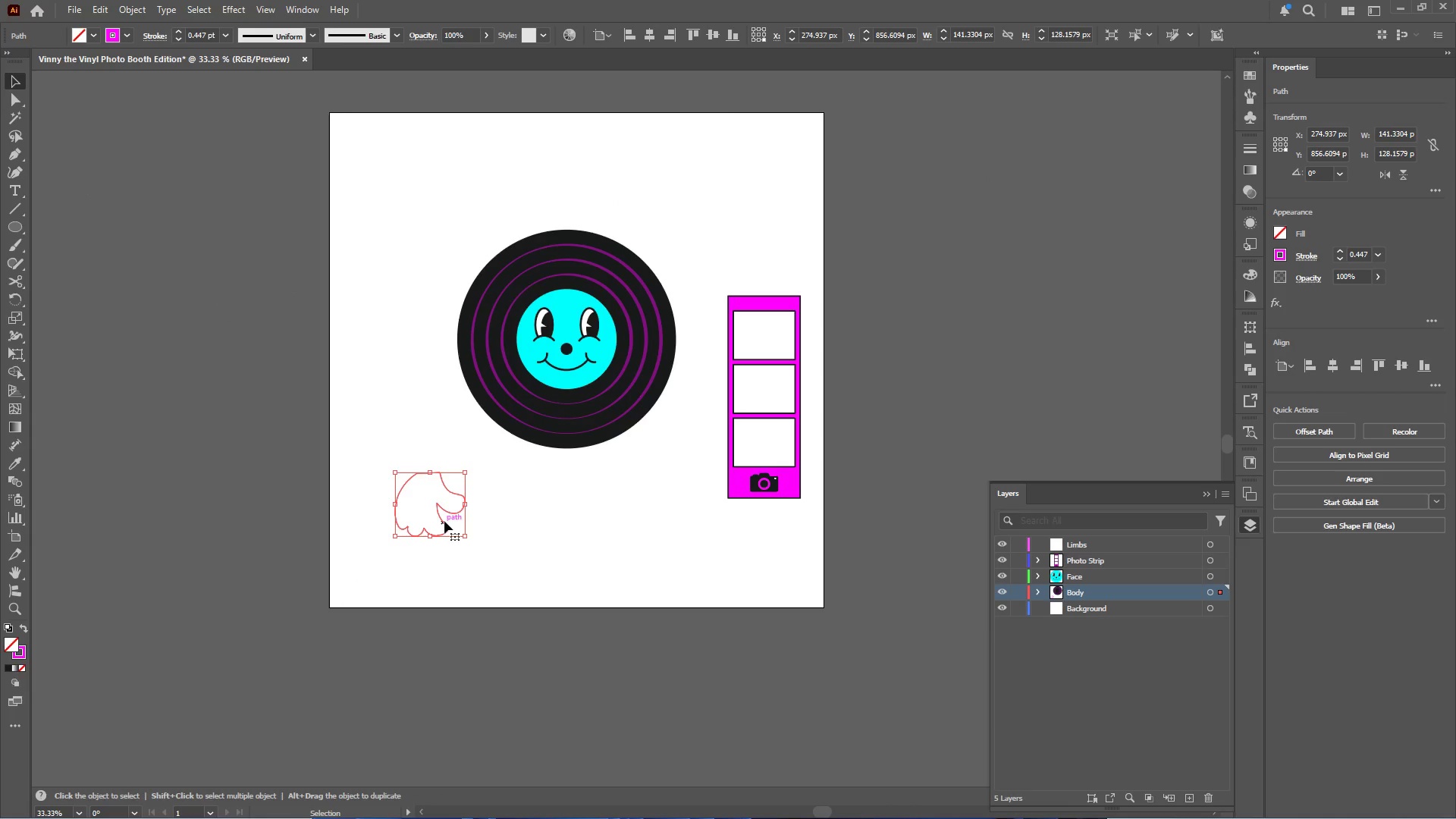 
left_click_drag(start_coordinate=[444, 520], to_coordinate=[444, 505])
 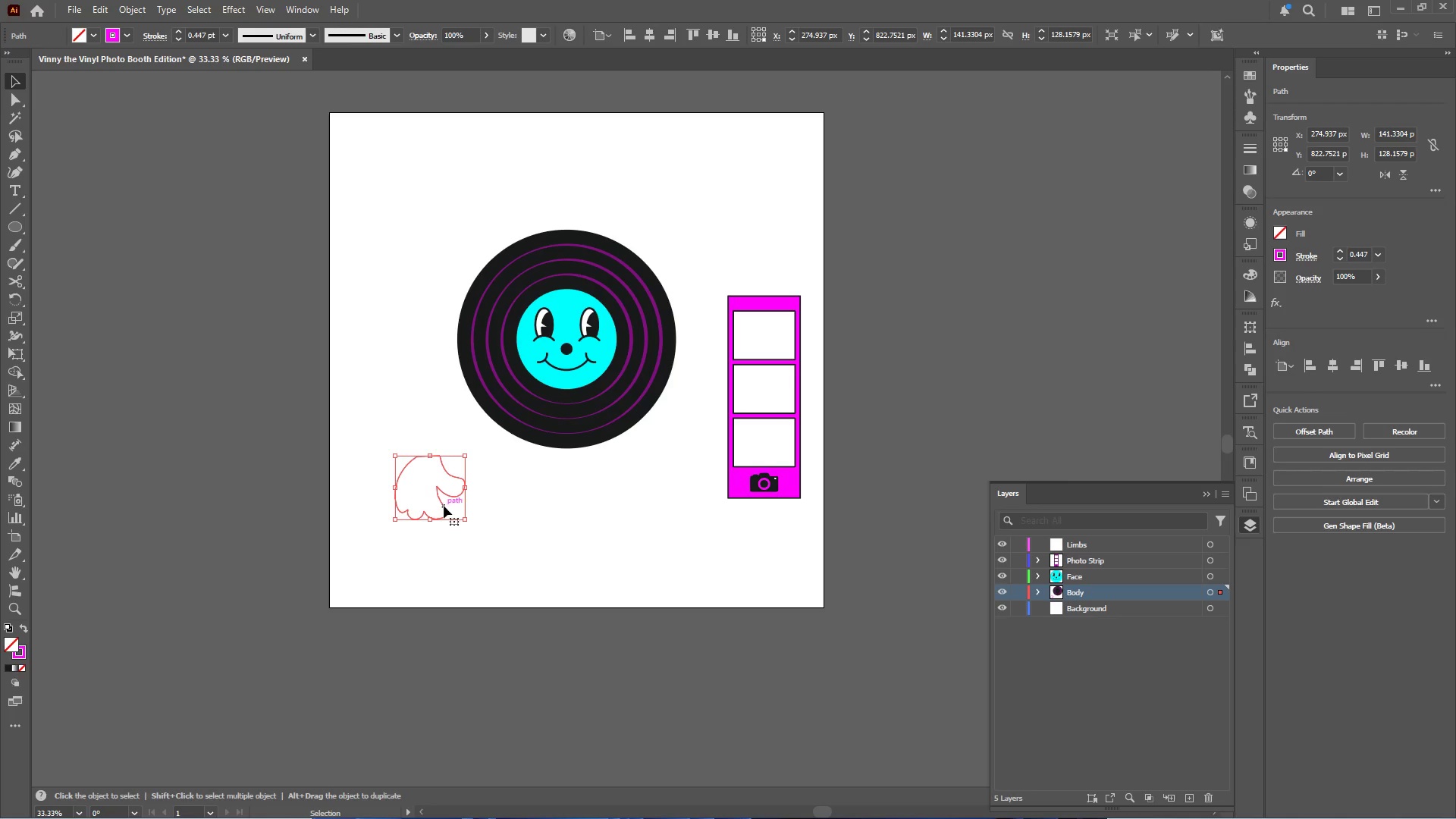 
hold_key(key=ShiftLeft, duration=0.95)
 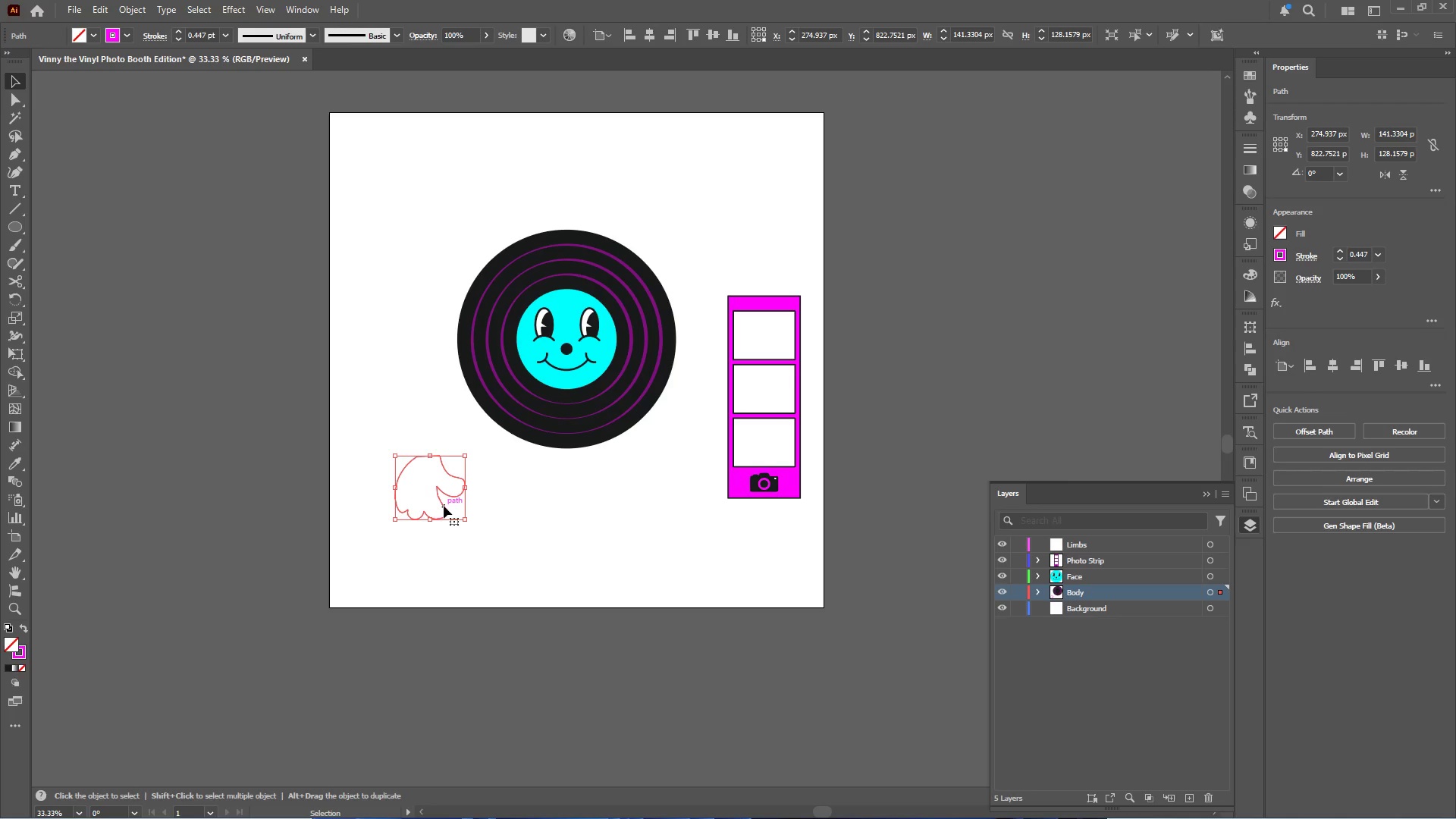 
key(I)
 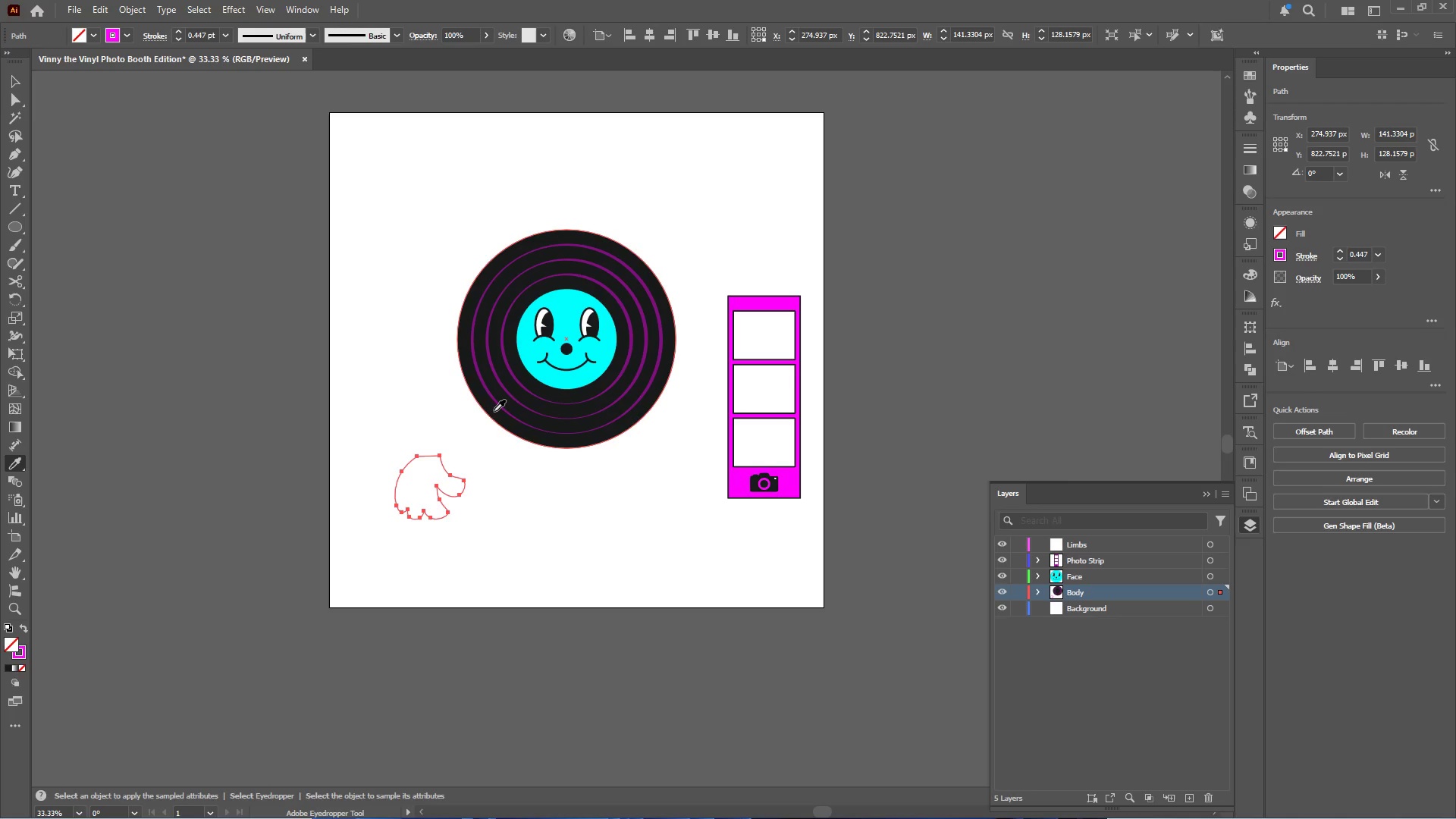 
left_click([494, 410])
 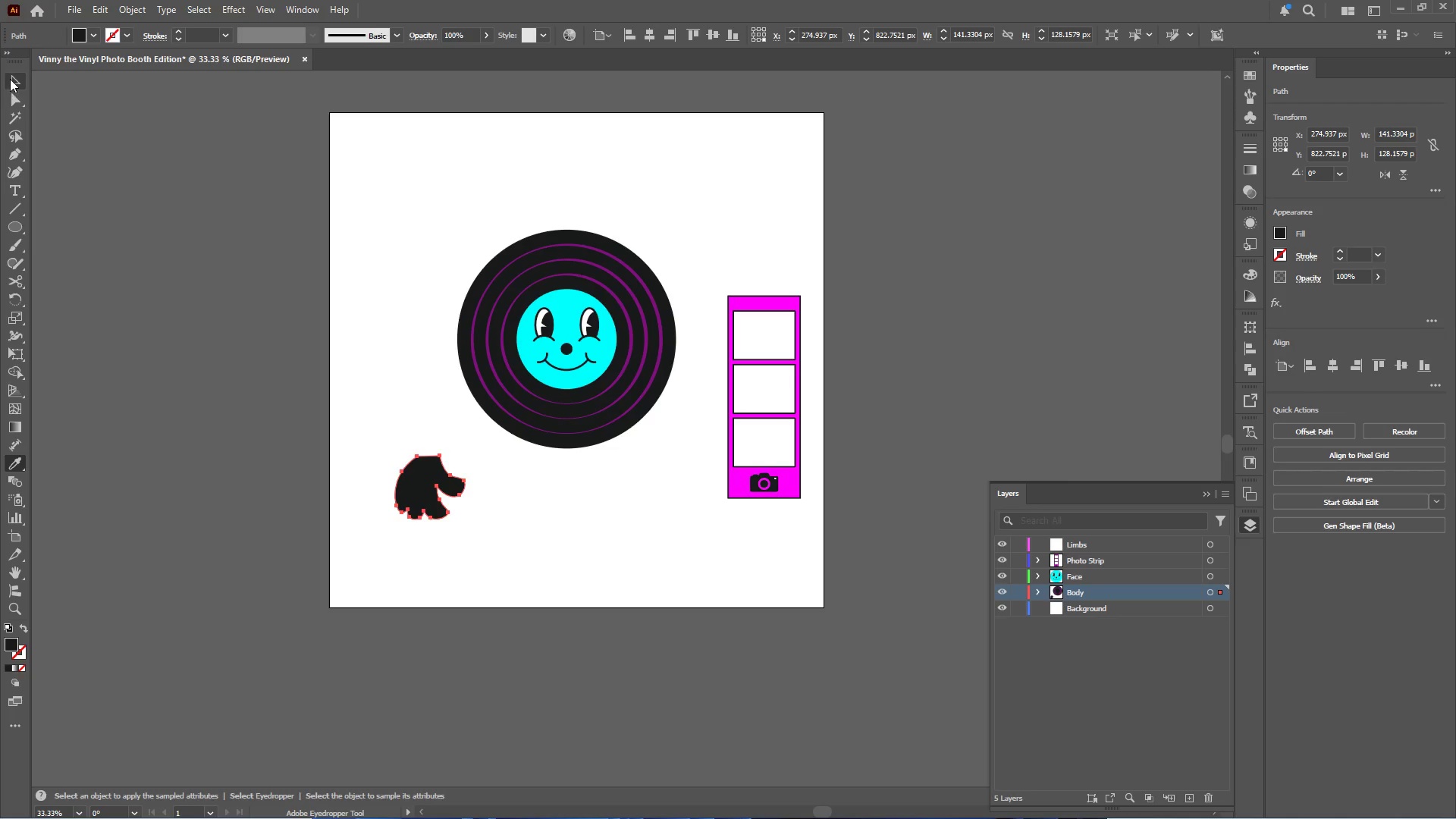 
double_click([179, 266])
 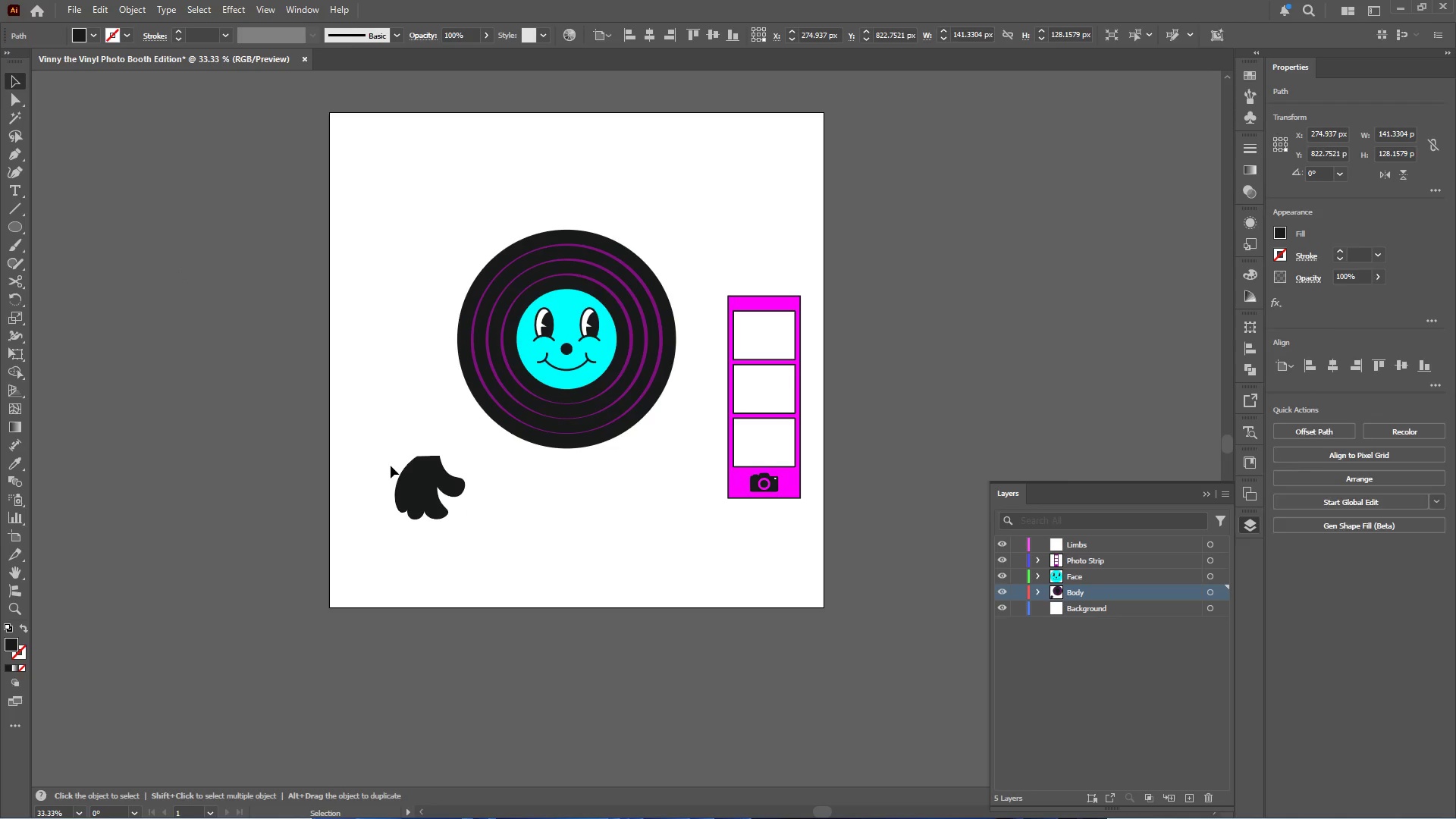 
hold_key(key=AltLeft, duration=0.47)
scroll: coordinate [475, 526], scroll_direction: up, amount: 1.0
 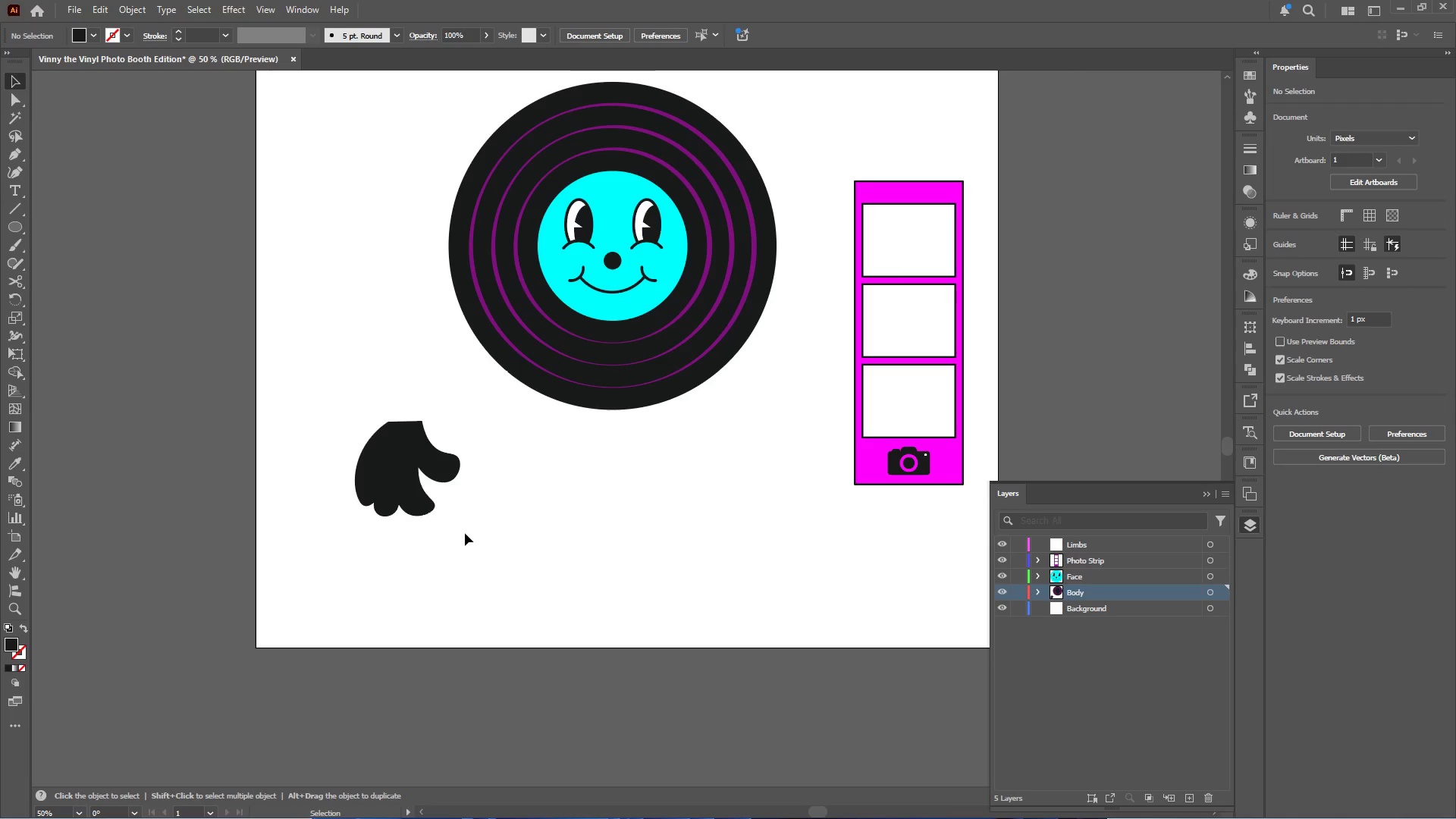 
wait(10.61)
 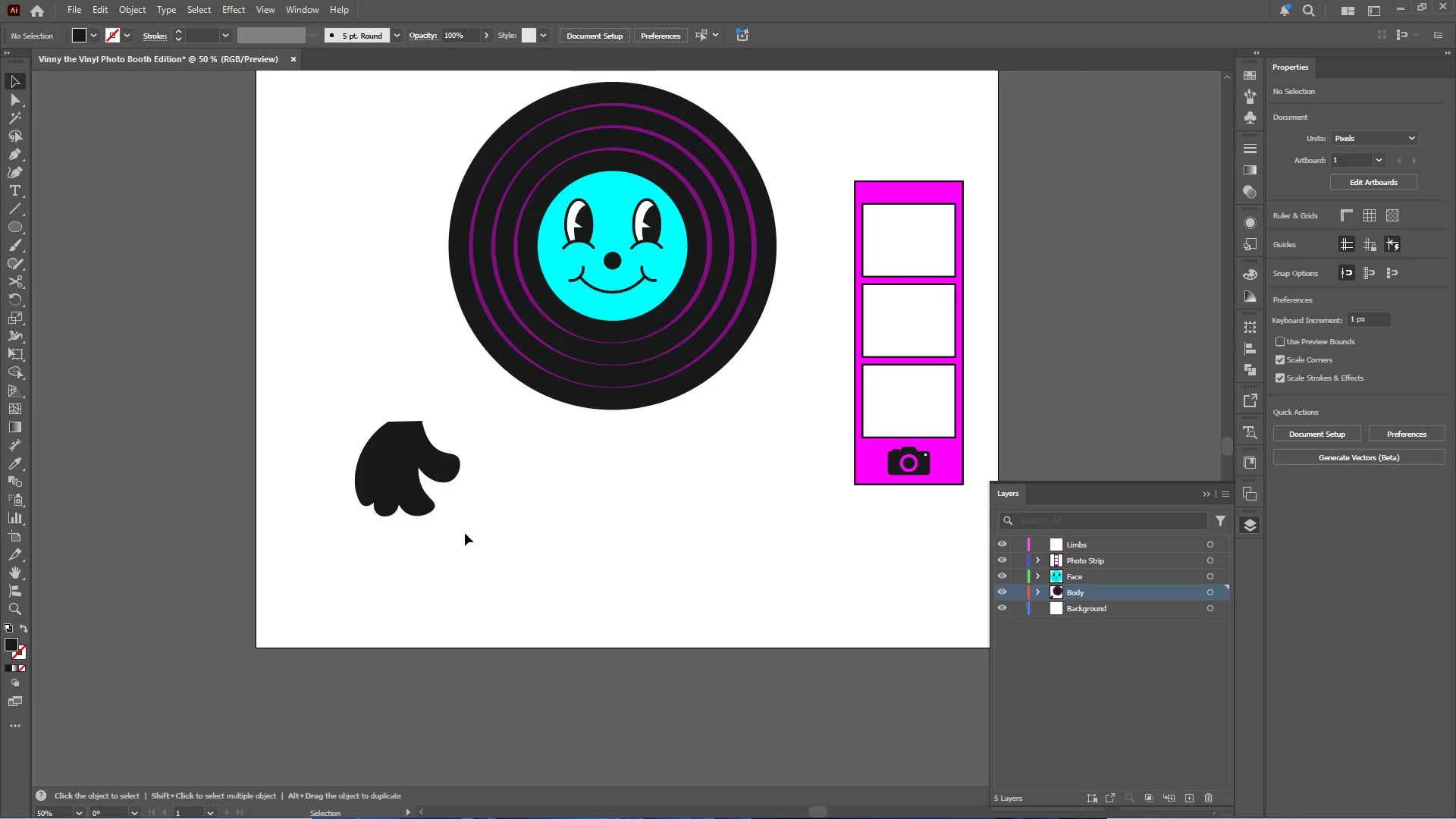 
left_click([946, 458])
 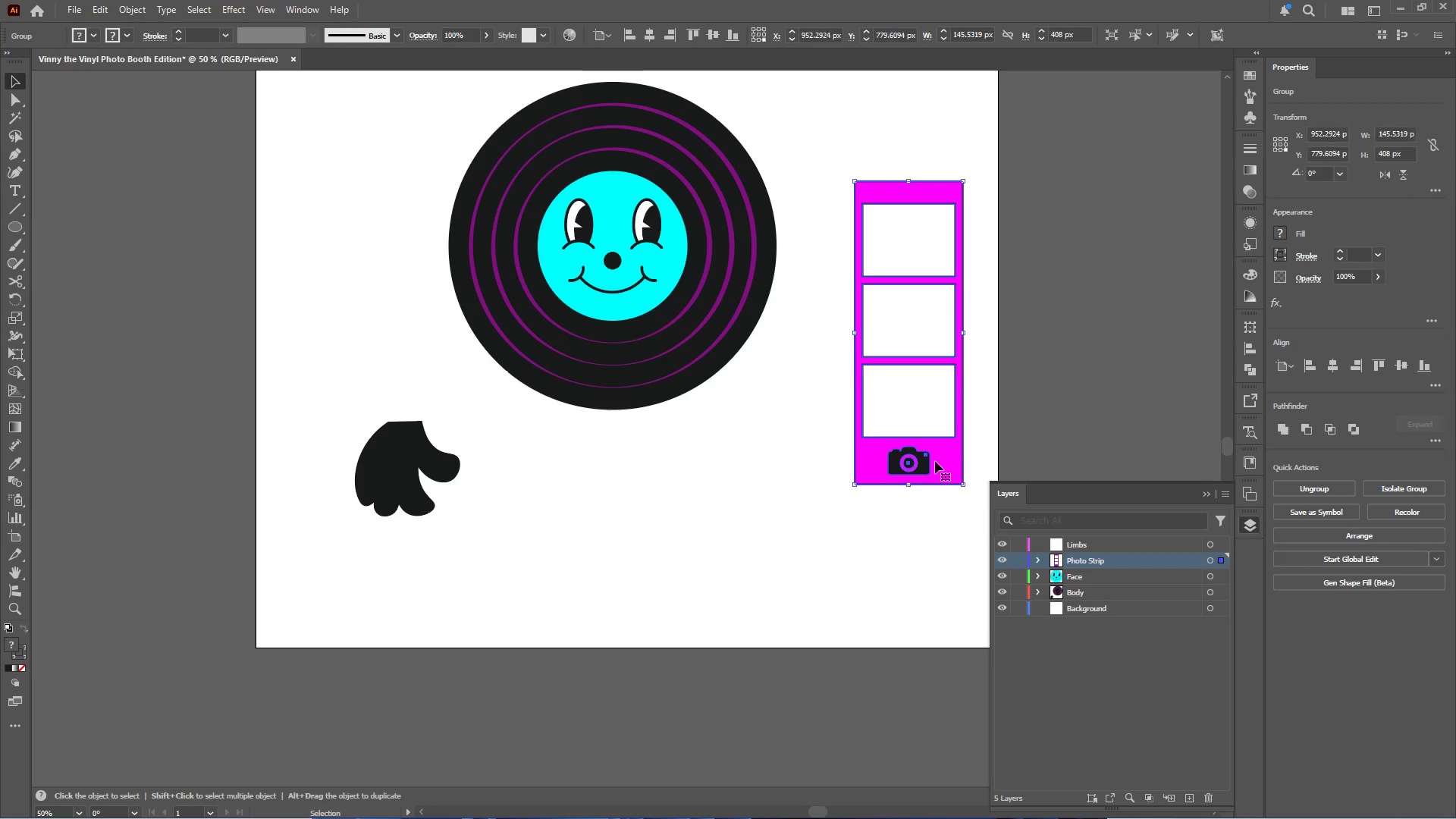 
hold_key(key=ShiftLeft, duration=1.94)
left_click_drag(start_coordinate=[908, 485], to_coordinate=[904, 444])
 